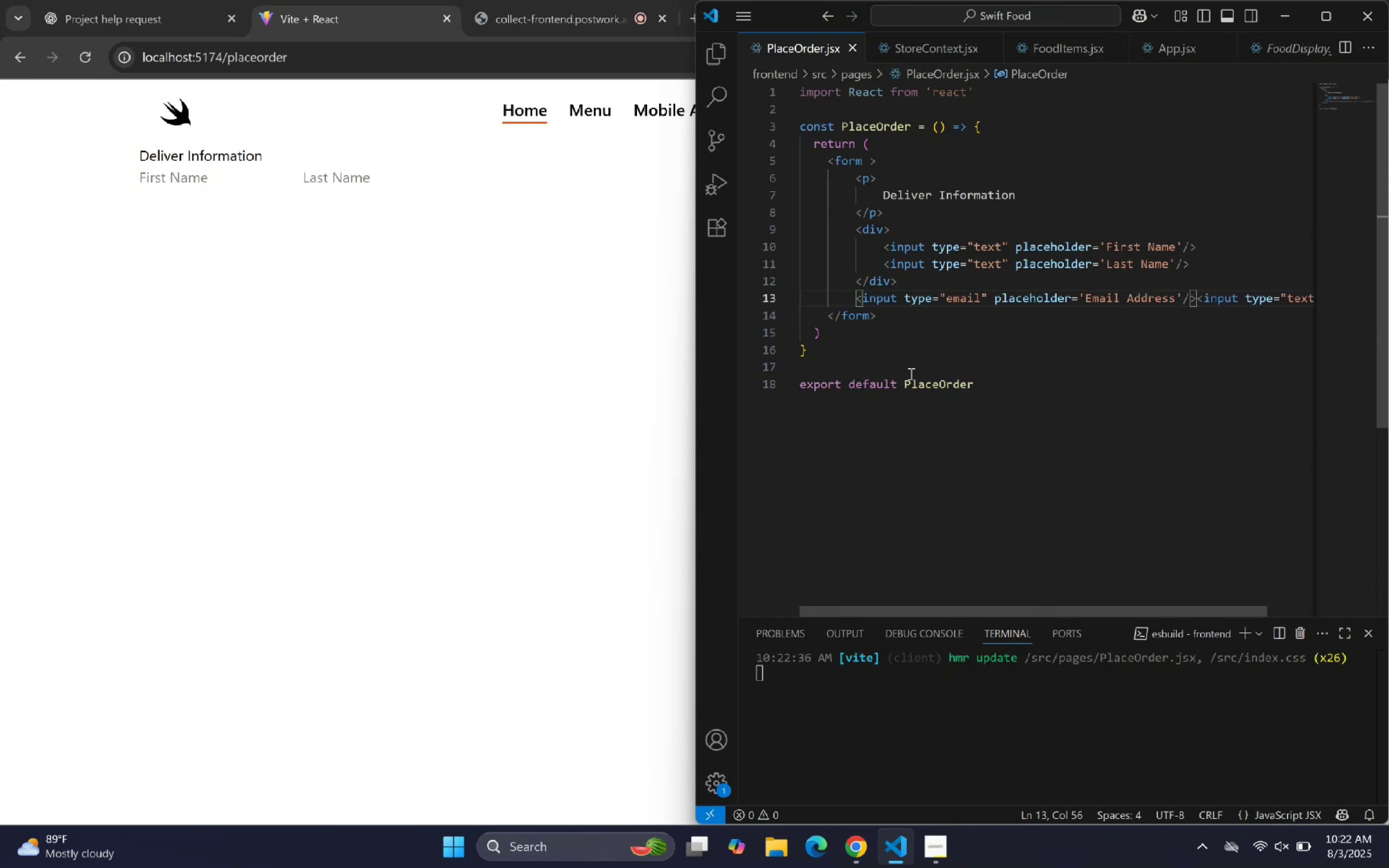 
key(Alt+Z)
 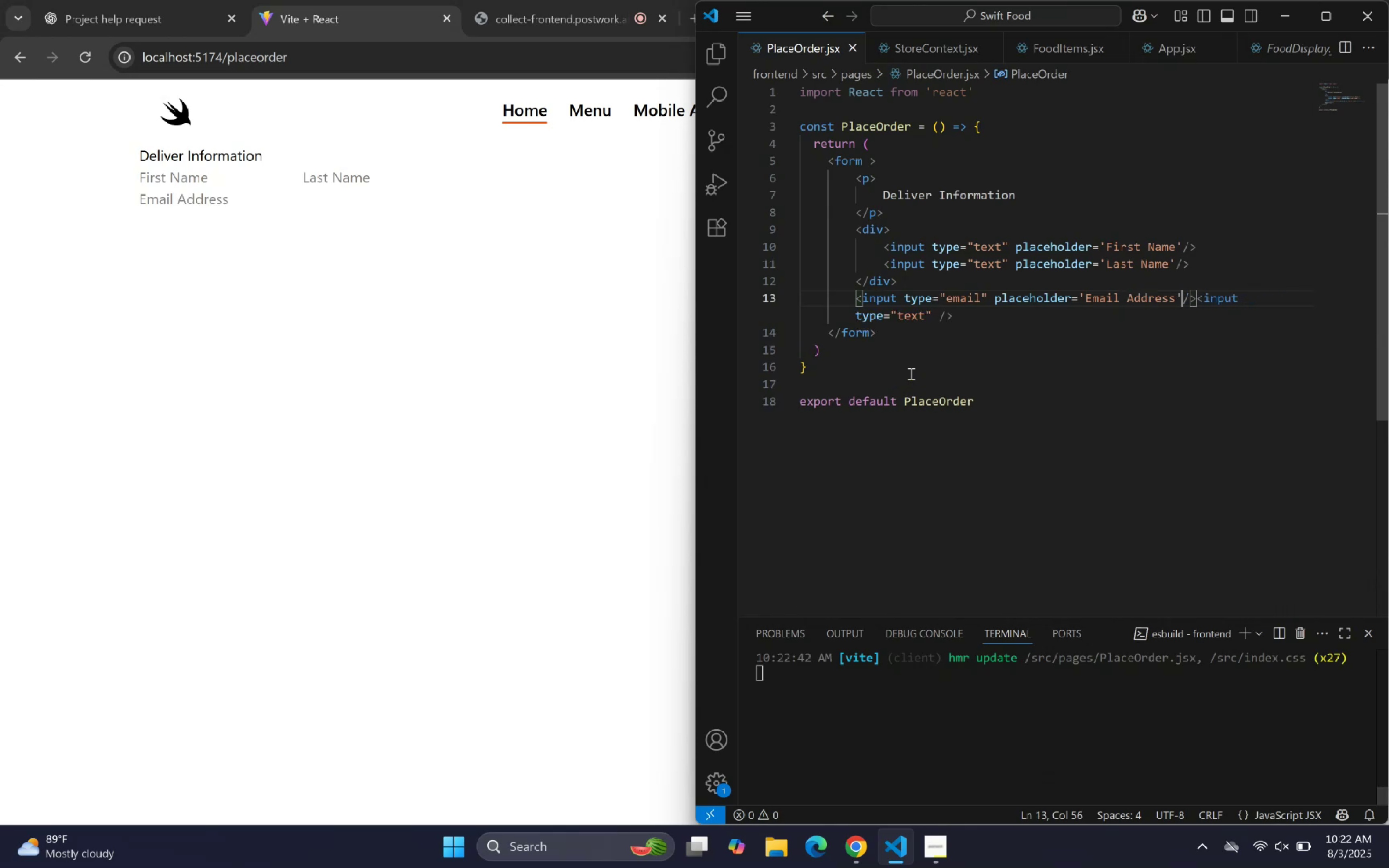 
hold_key(key=ArrowRight, duration=0.54)
 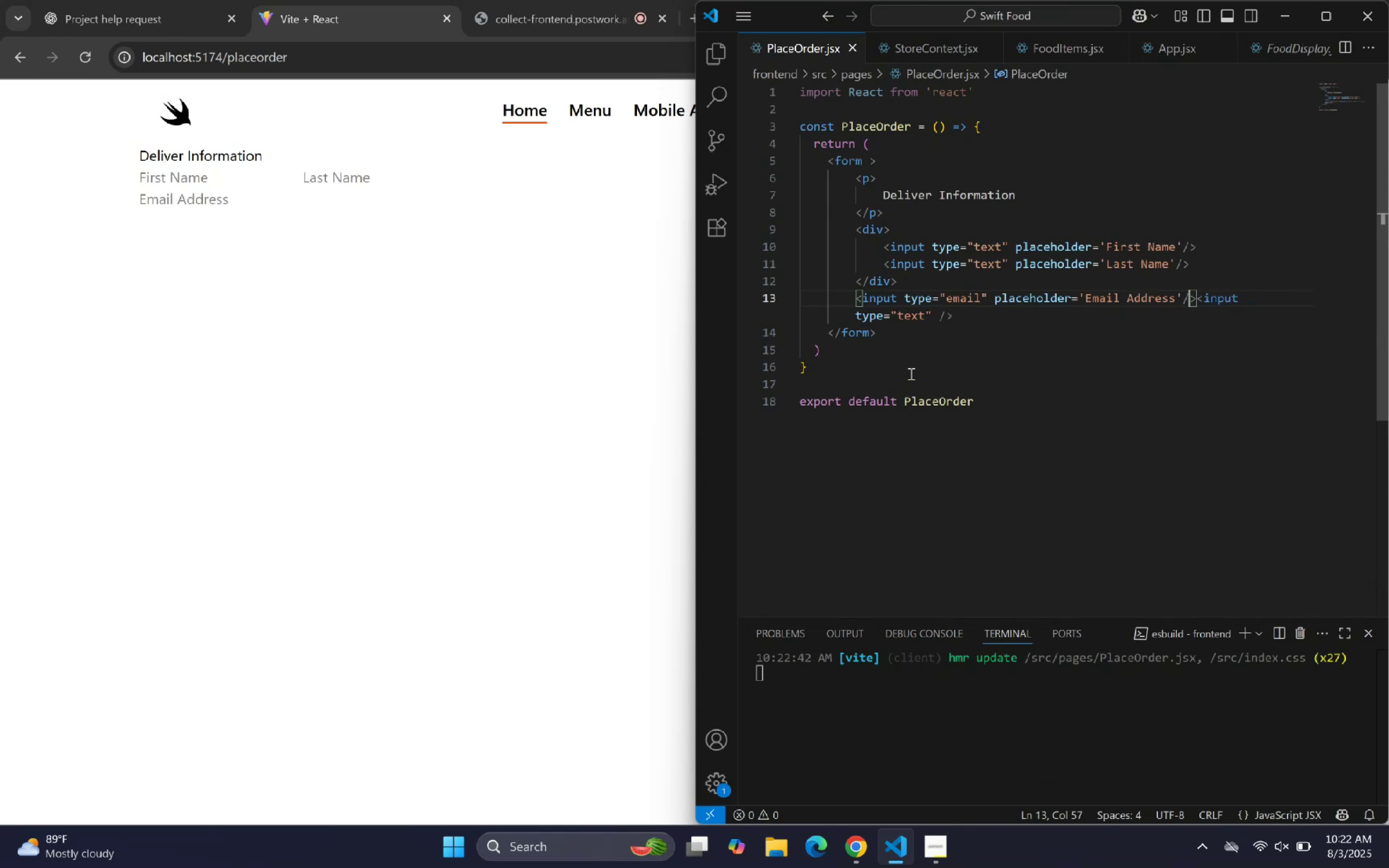 
key(ArrowRight)
 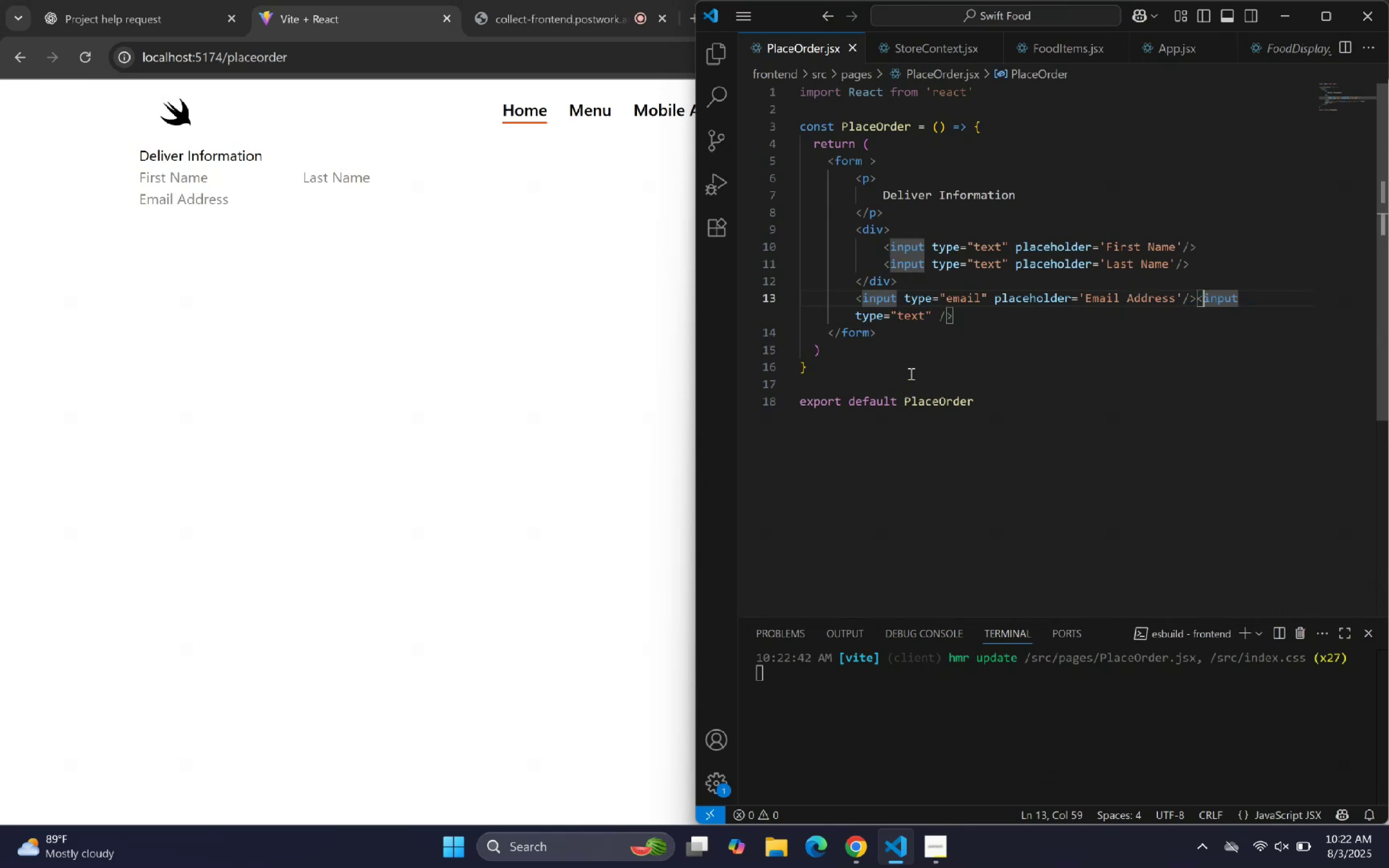 
key(ArrowLeft)
 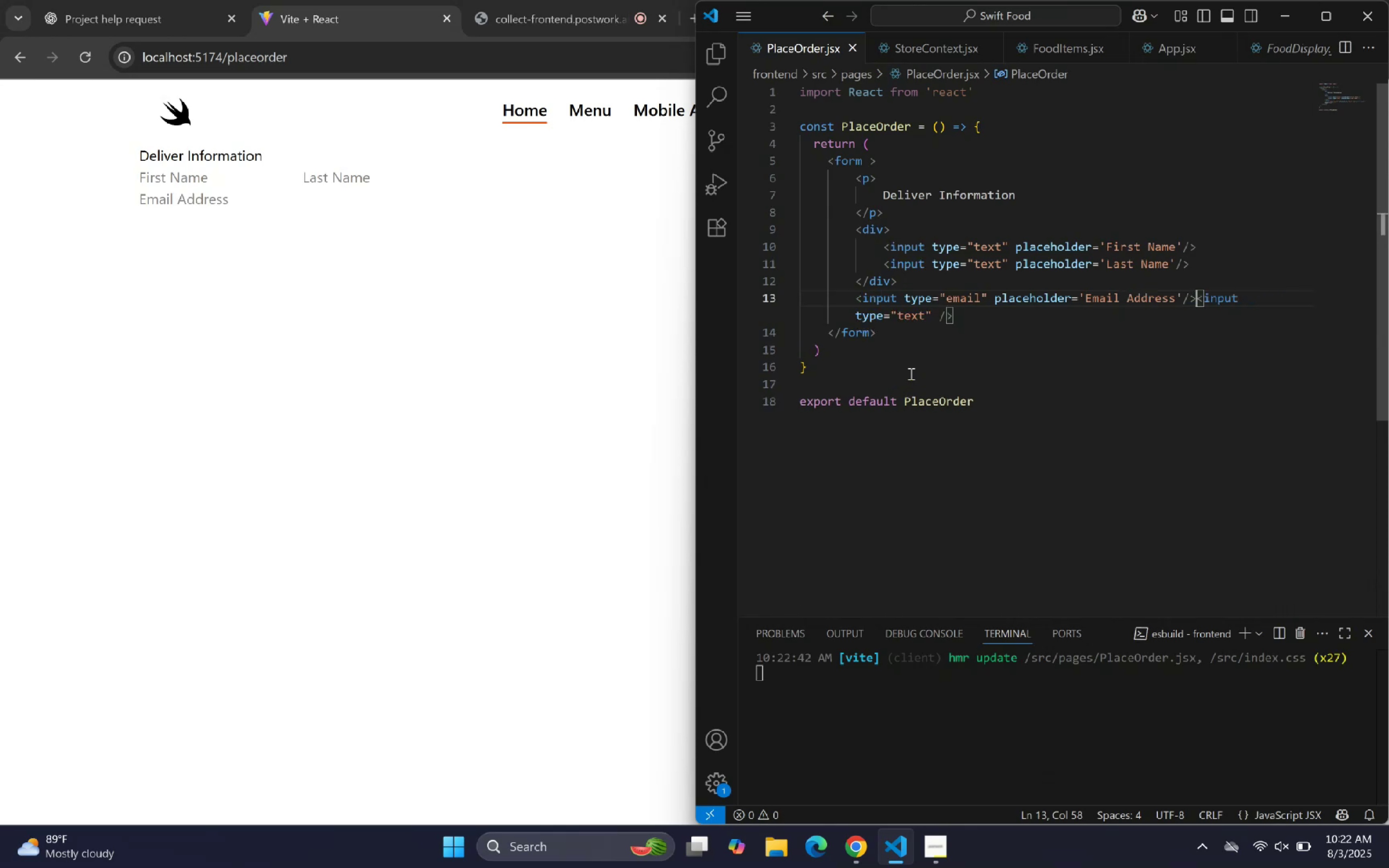 
key(ArrowRight)
 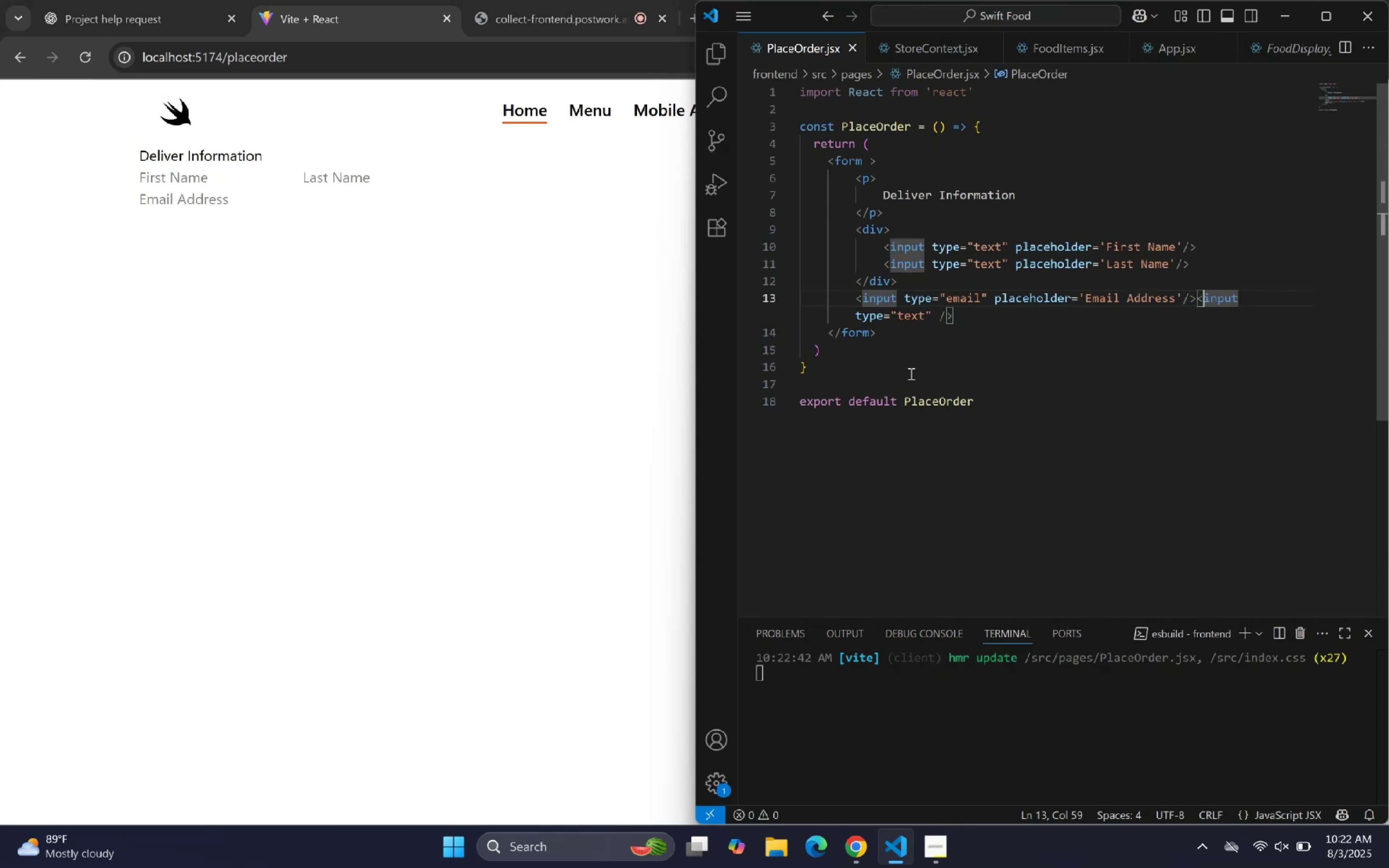 
key(ArrowLeft)
 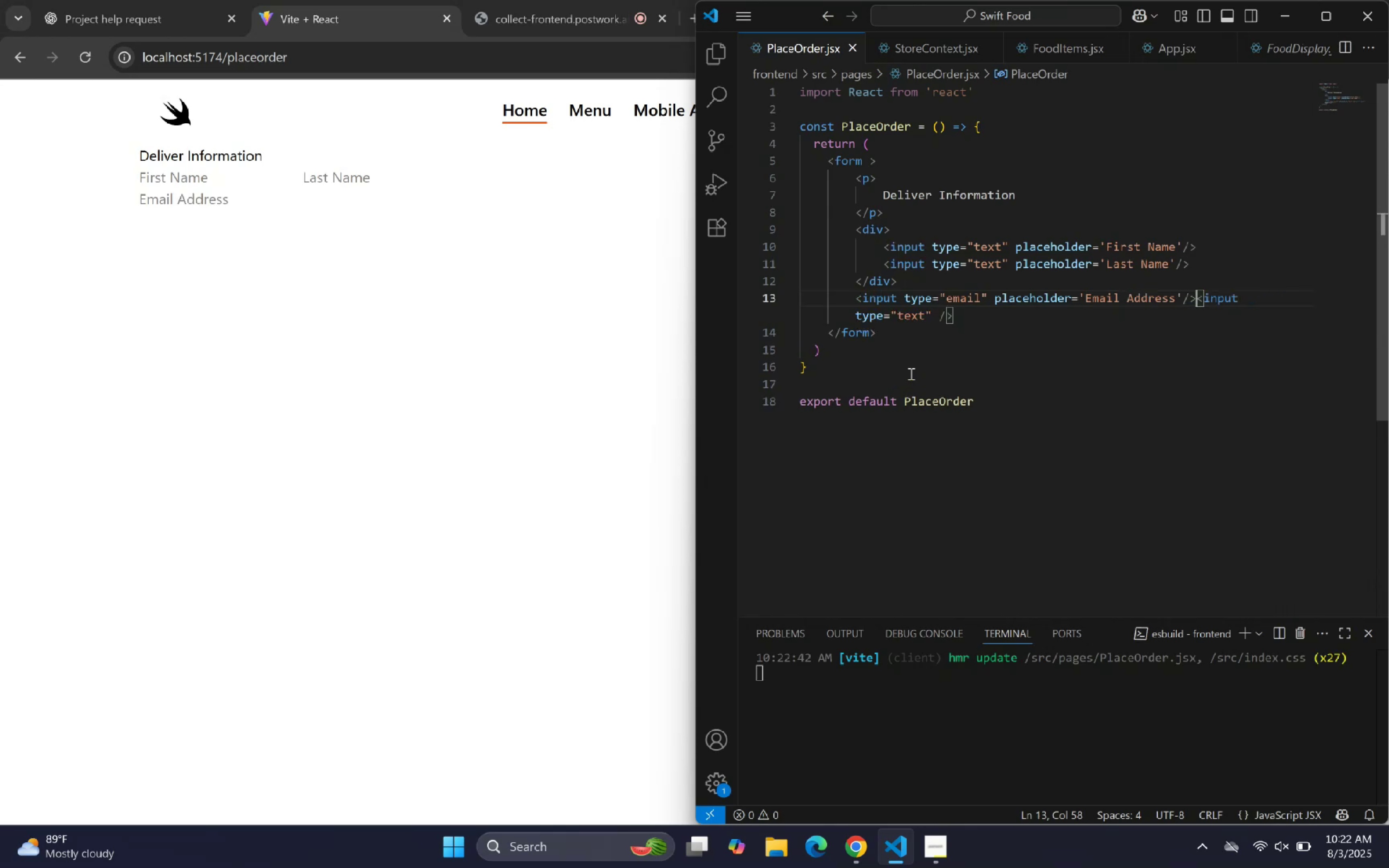 
key(Enter)
 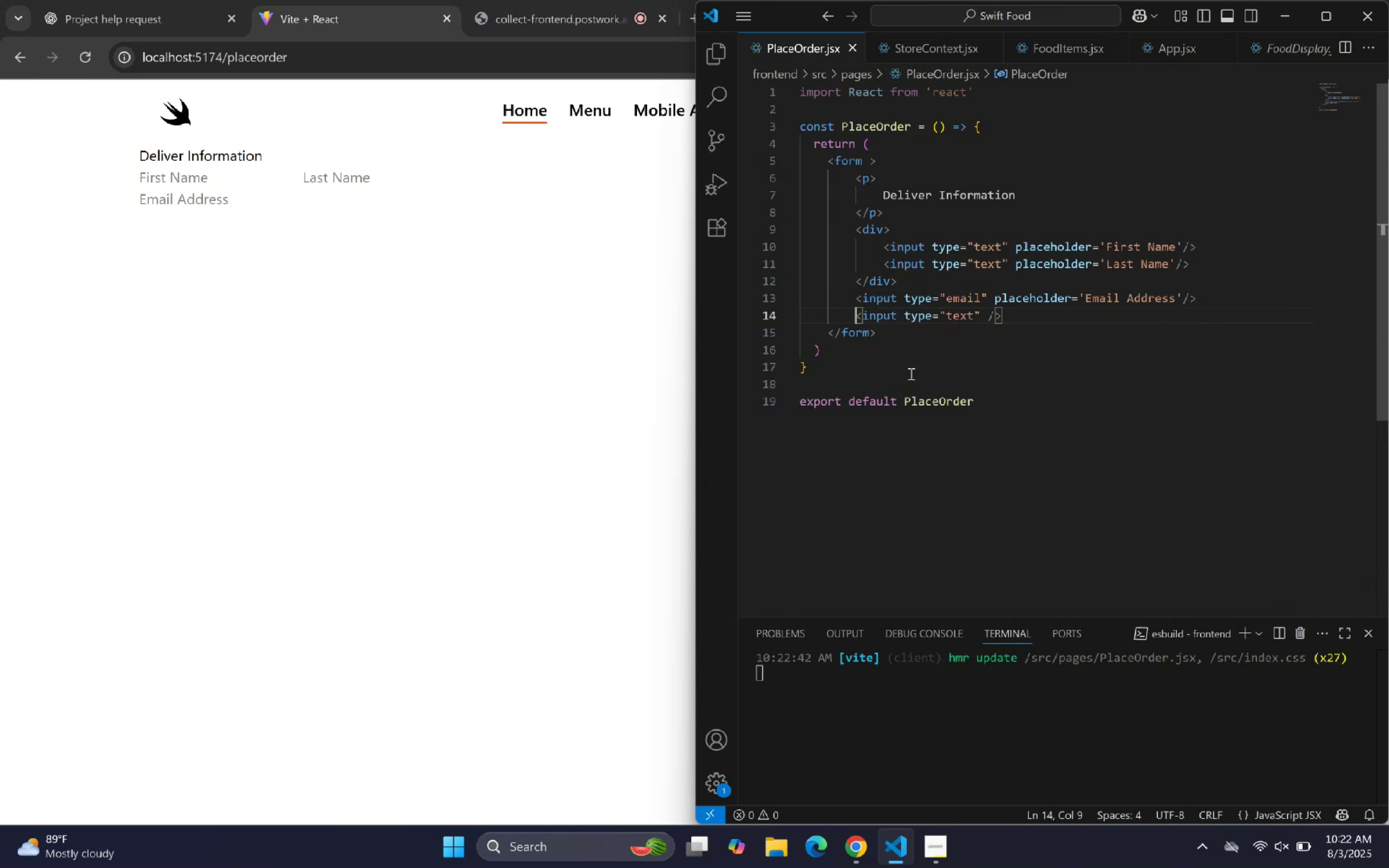 
hold_key(key=ArrowRight, duration=0.71)
 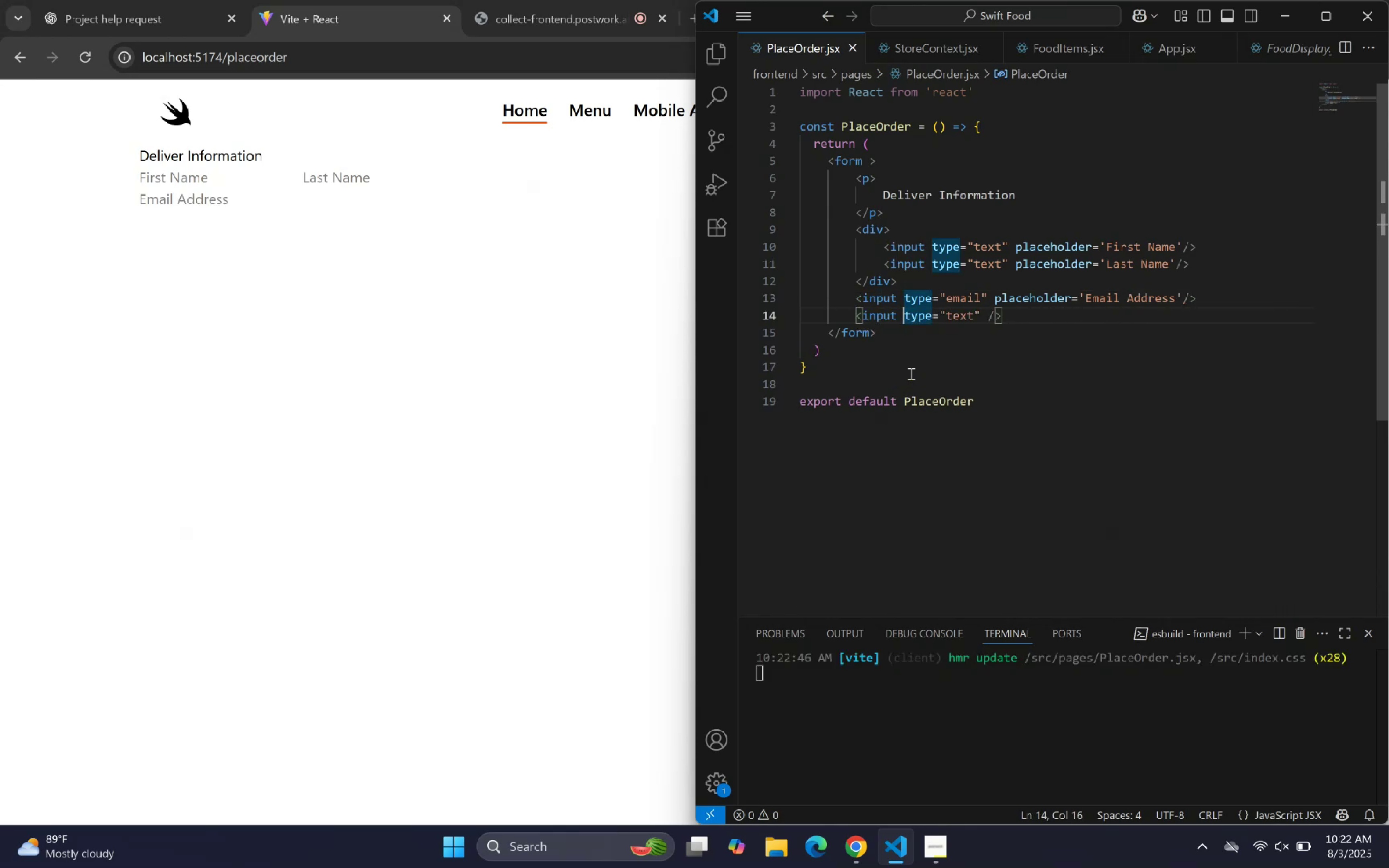 
hold_key(key=ArrowRight, duration=0.88)
 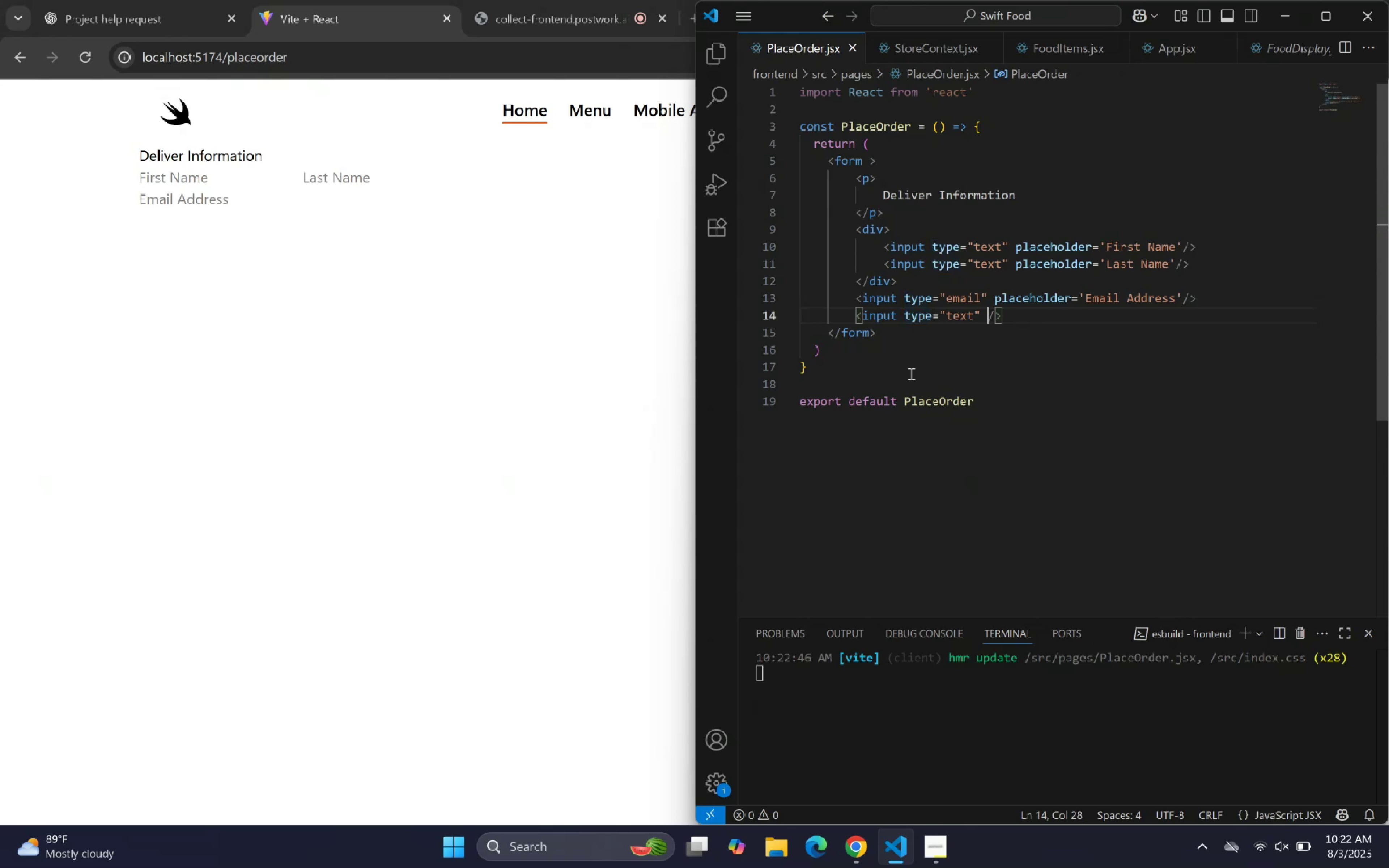 
type(plac)
 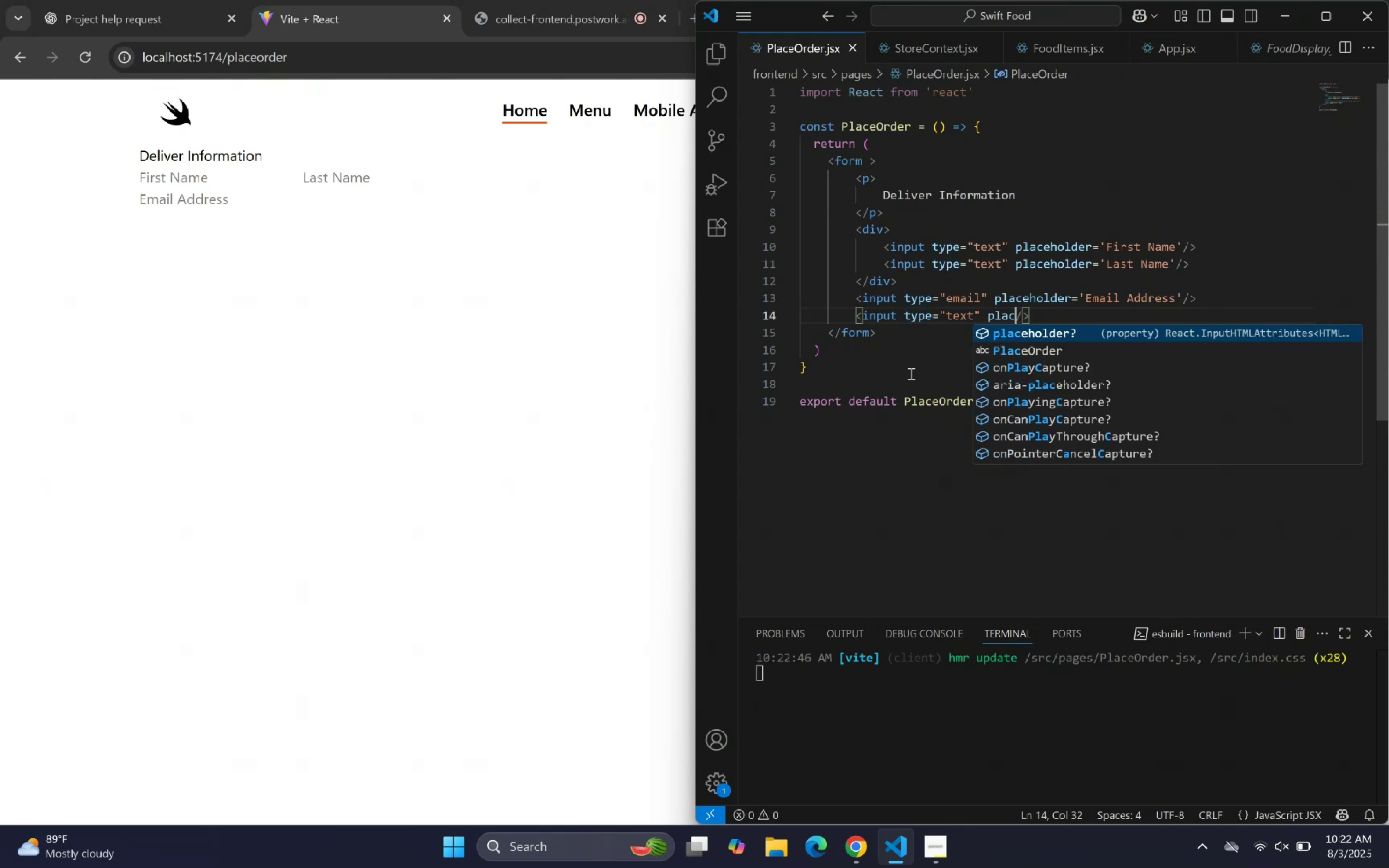 
key(Enter)
 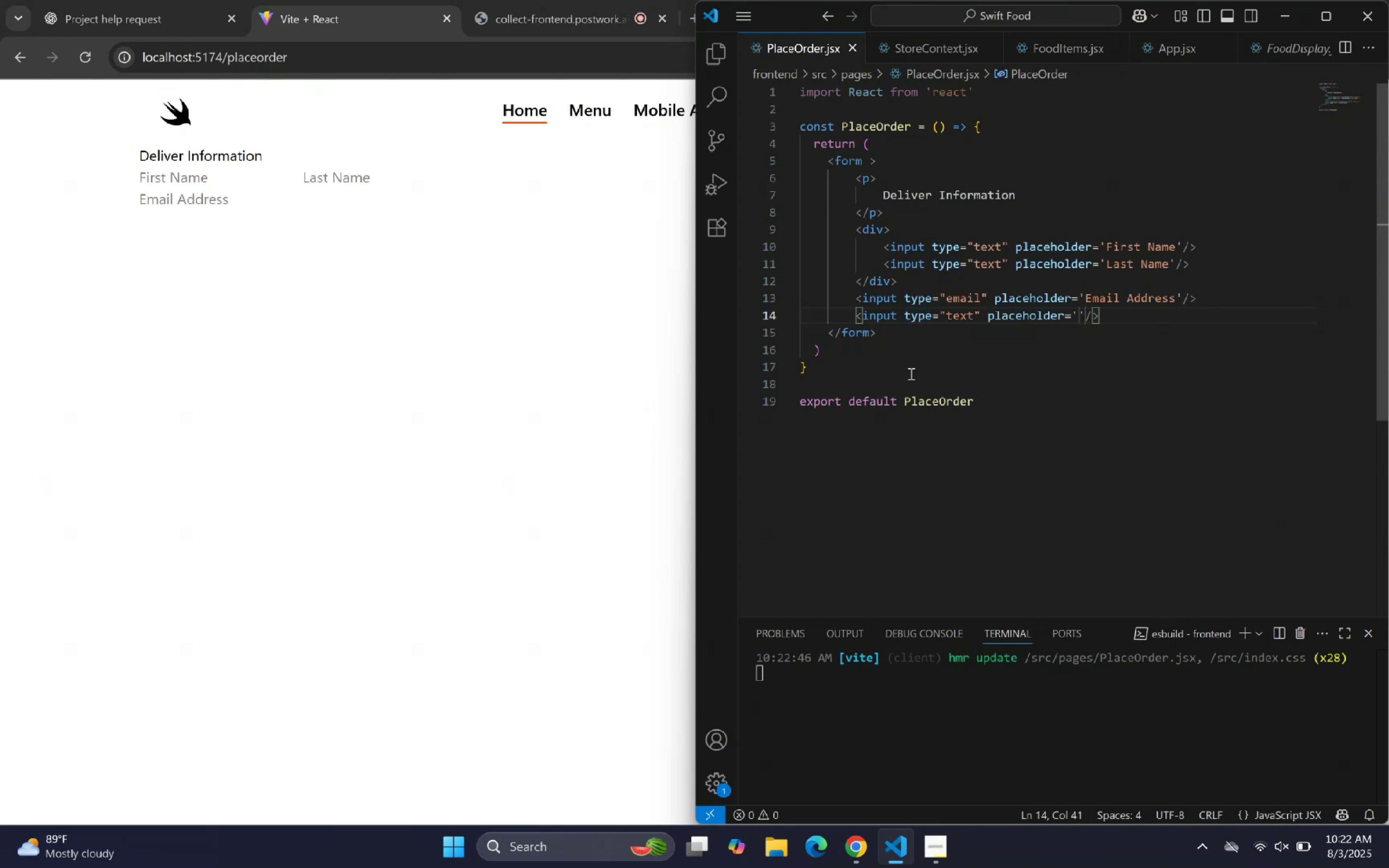 
type(Street)
 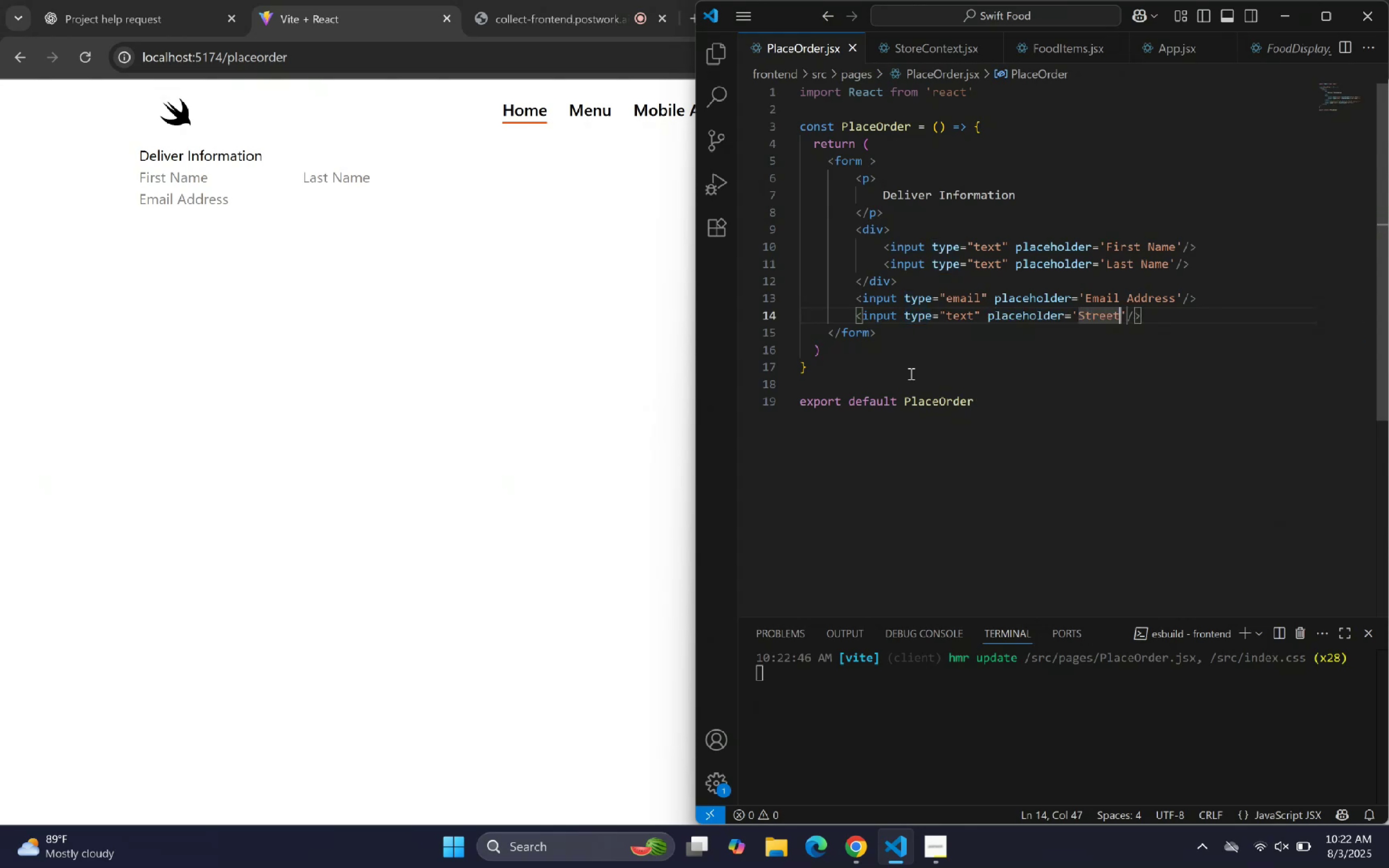 
key(ArrowRight)
 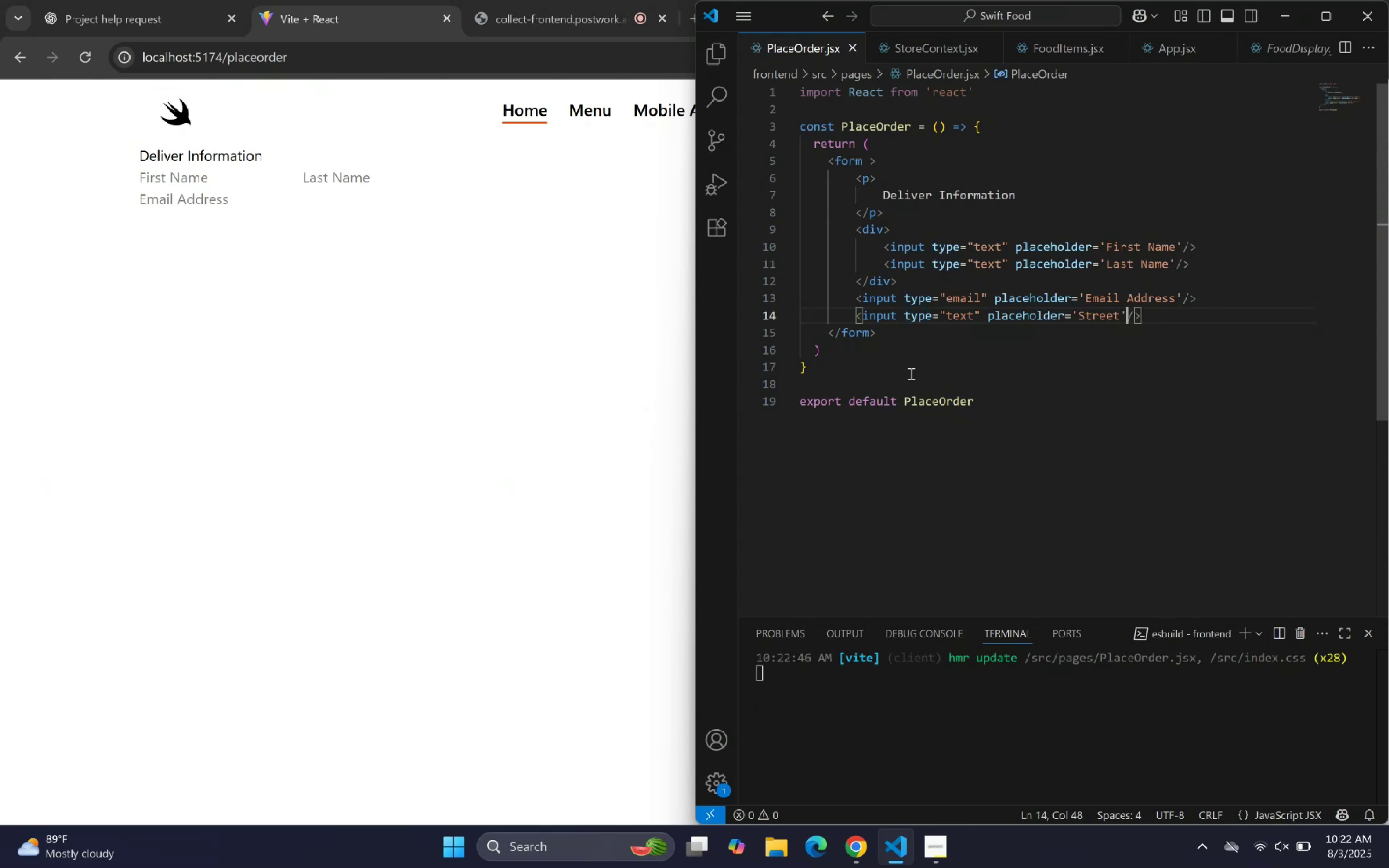 
key(ArrowRight)
 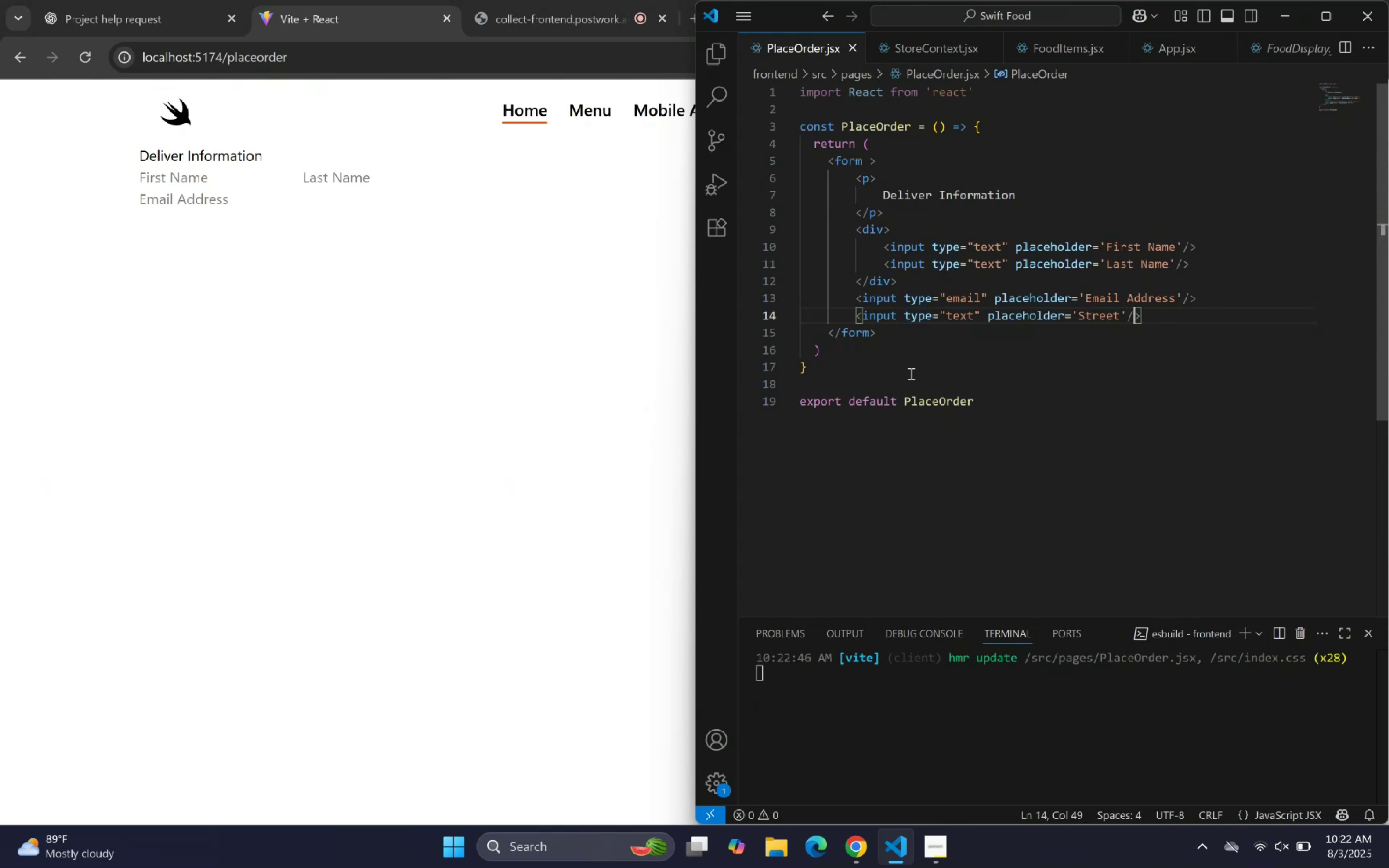 
key(ArrowRight)
 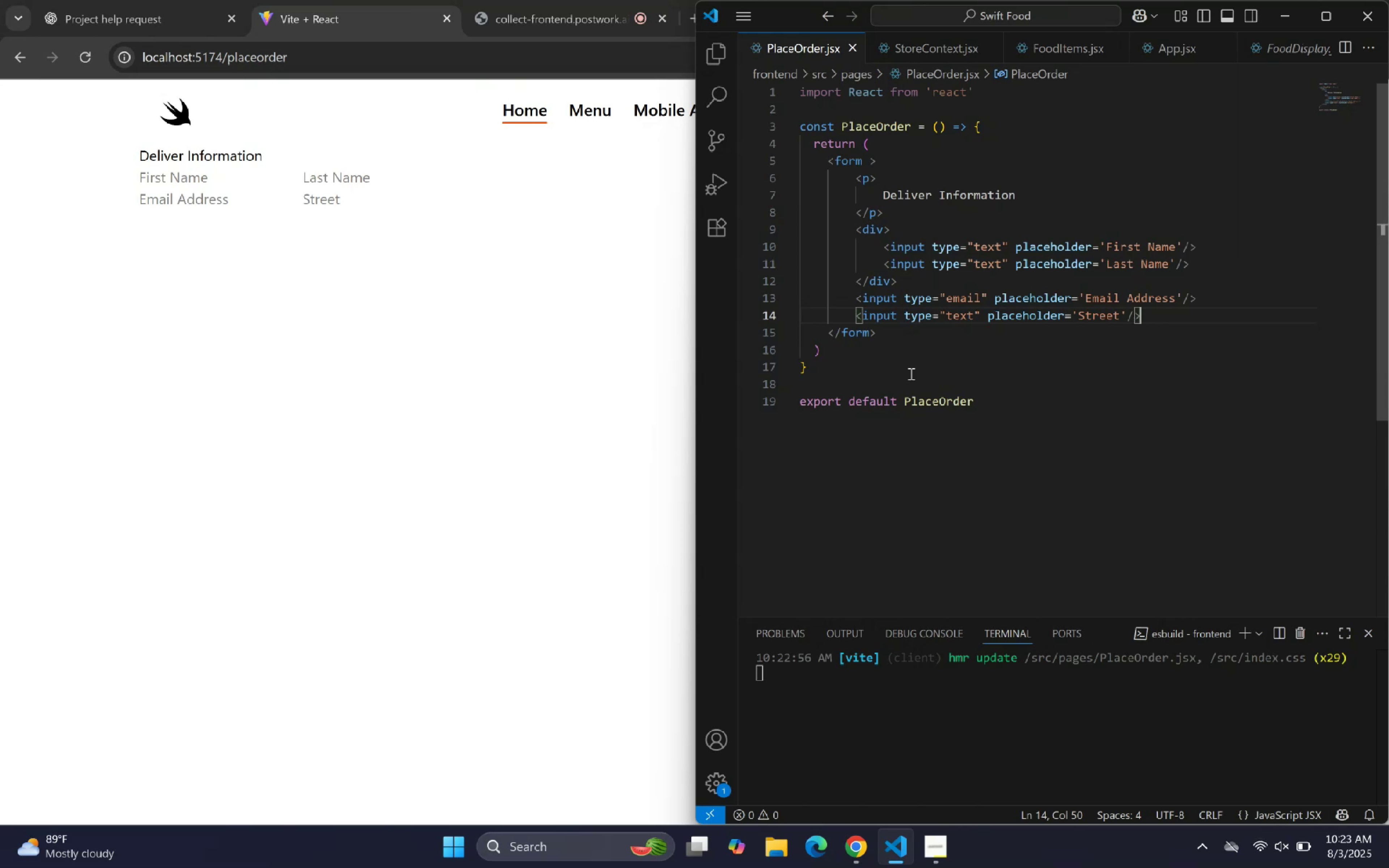 
wait(12.24)
 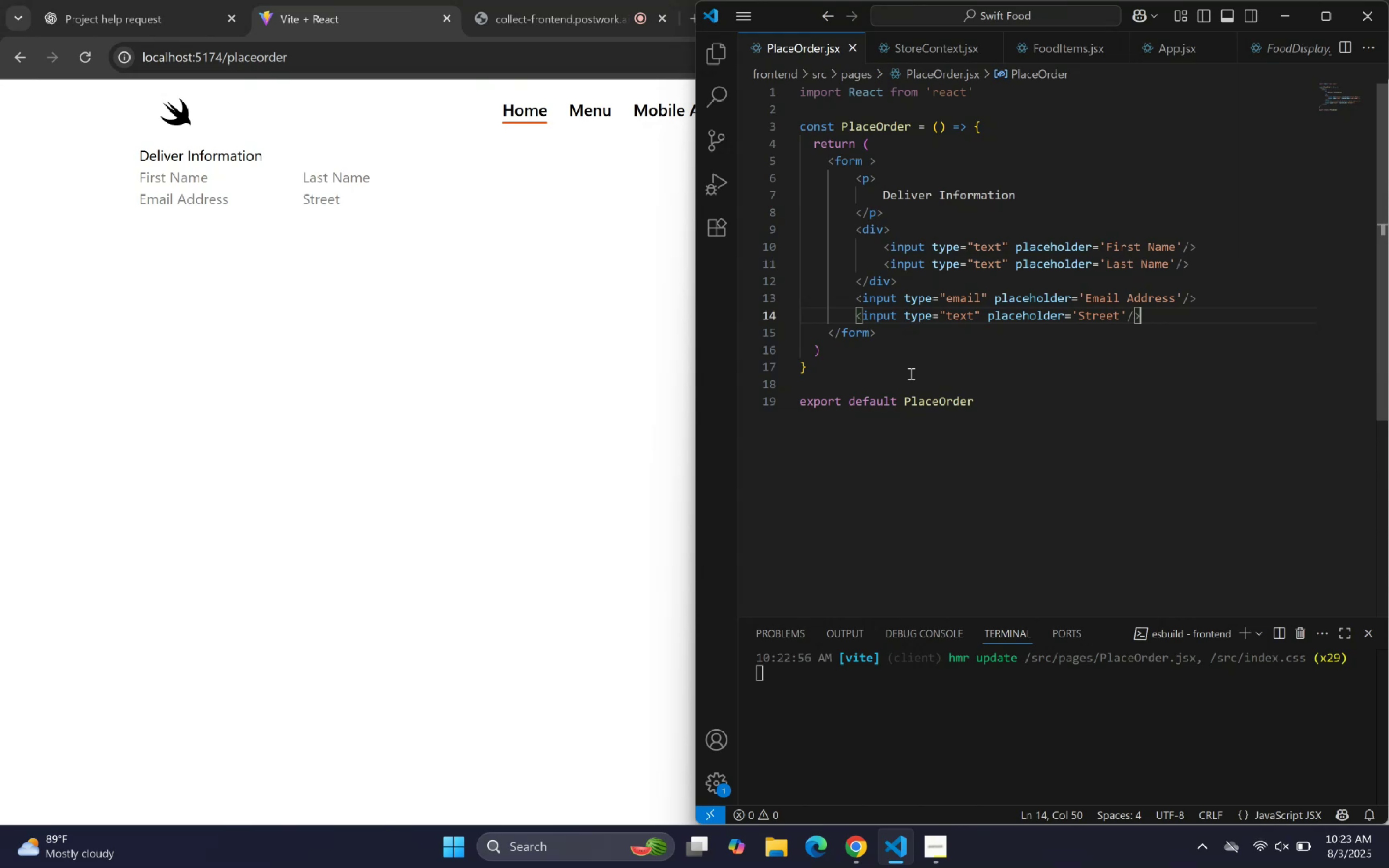 
left_click_drag(start_coordinate=[1140, 311], to_coordinate=[858, 303])
 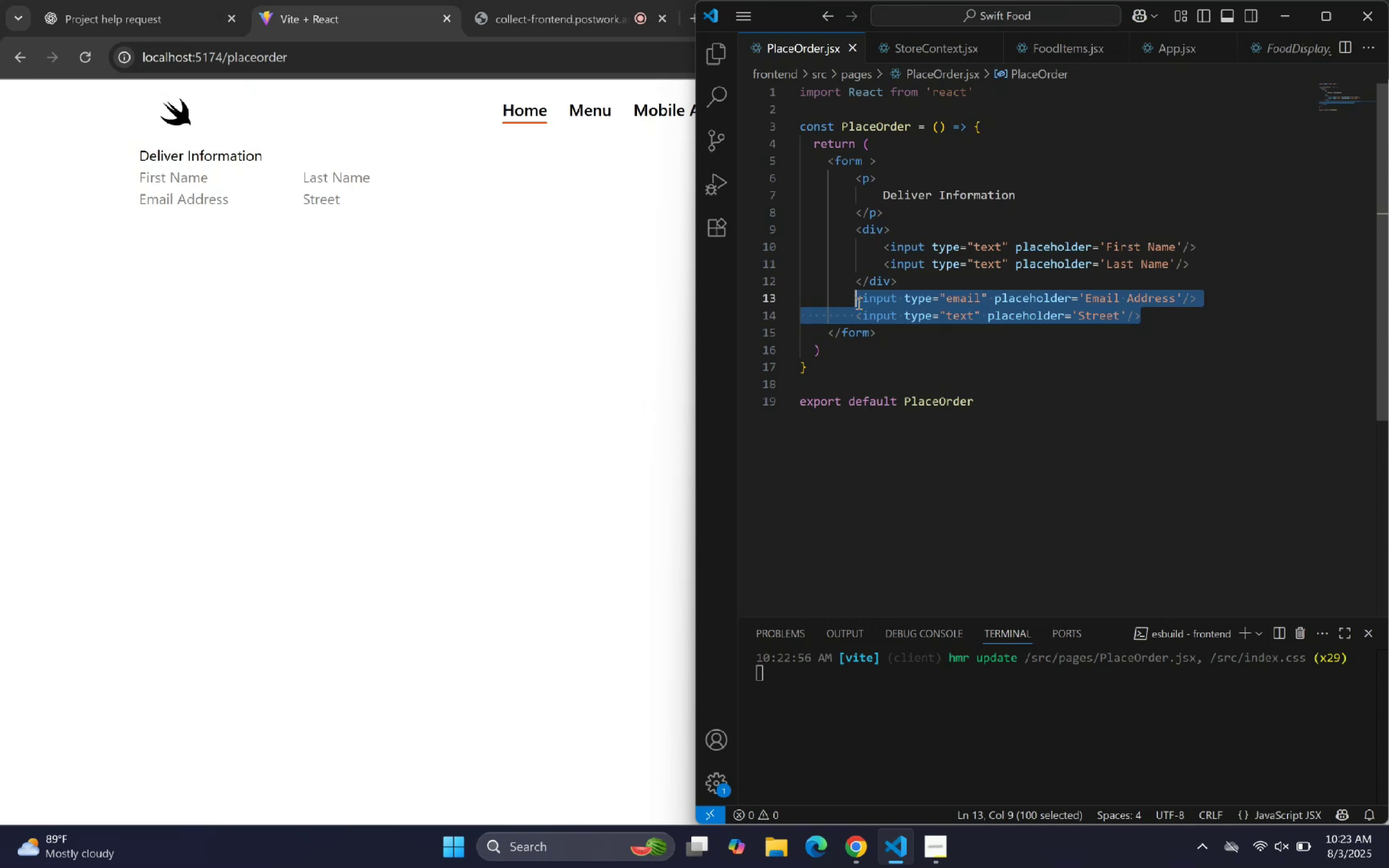 
key(Control+C)
 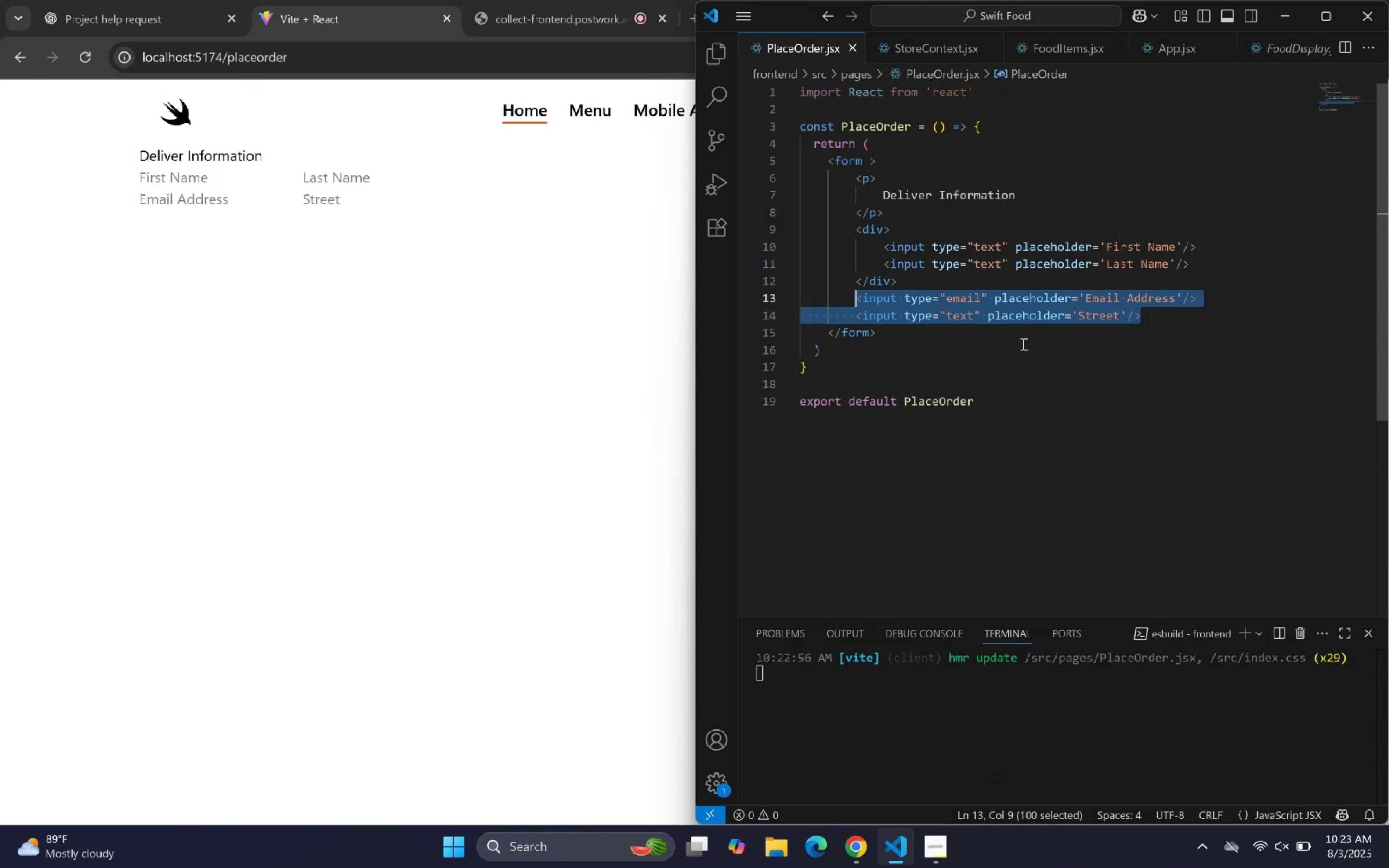 
key(Control+C)
 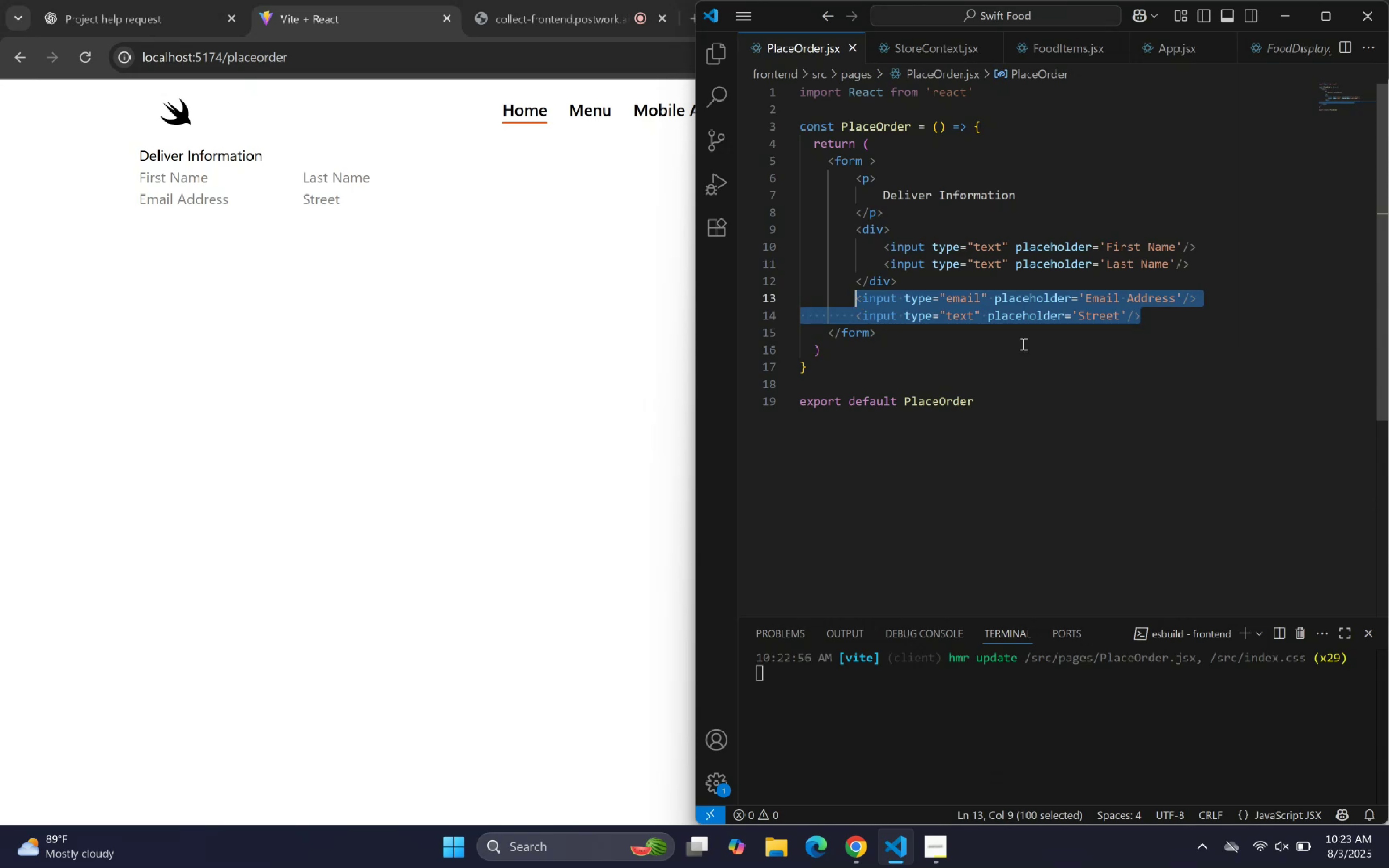 
key(Control+C)
 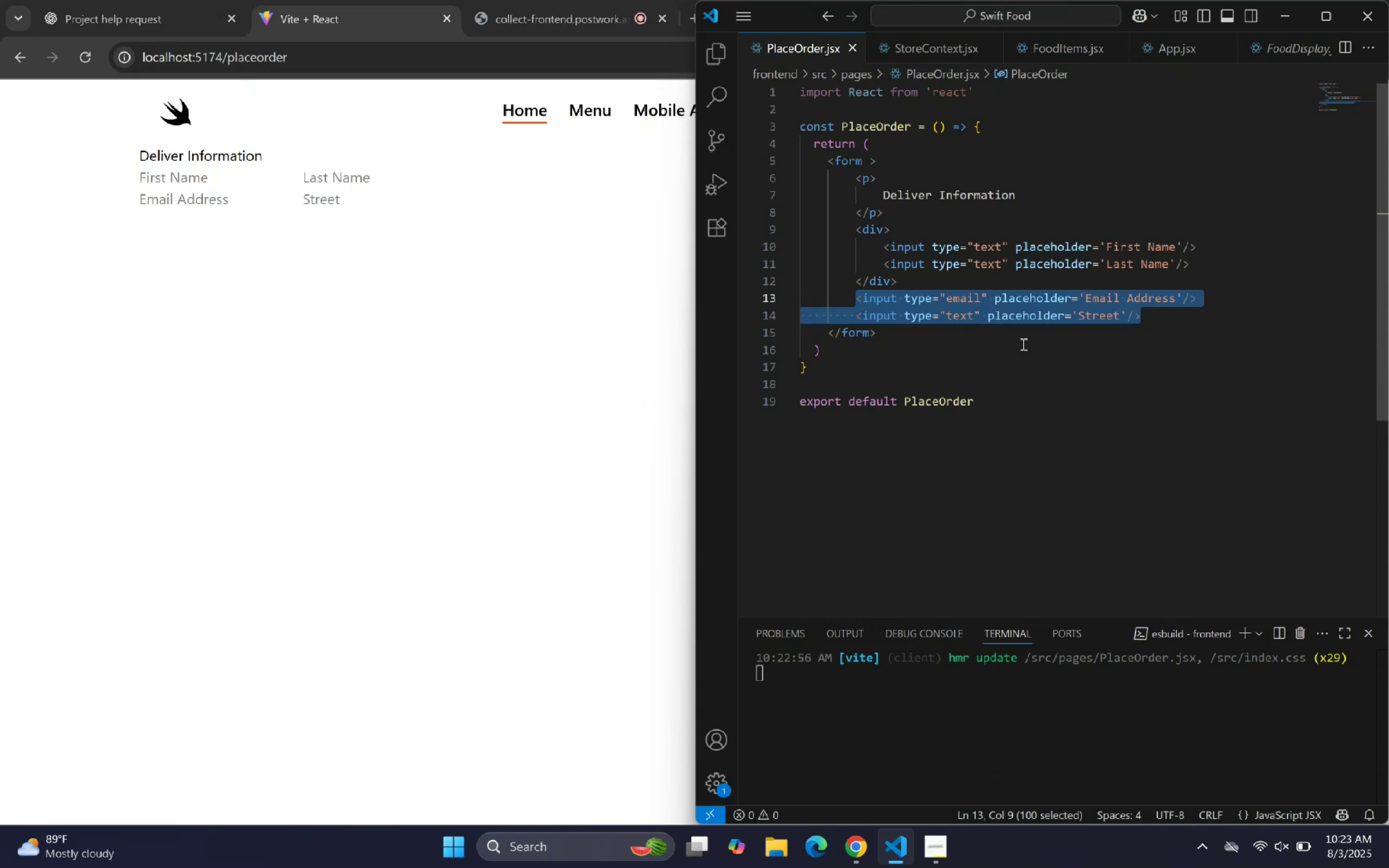 
key(Control+C)
 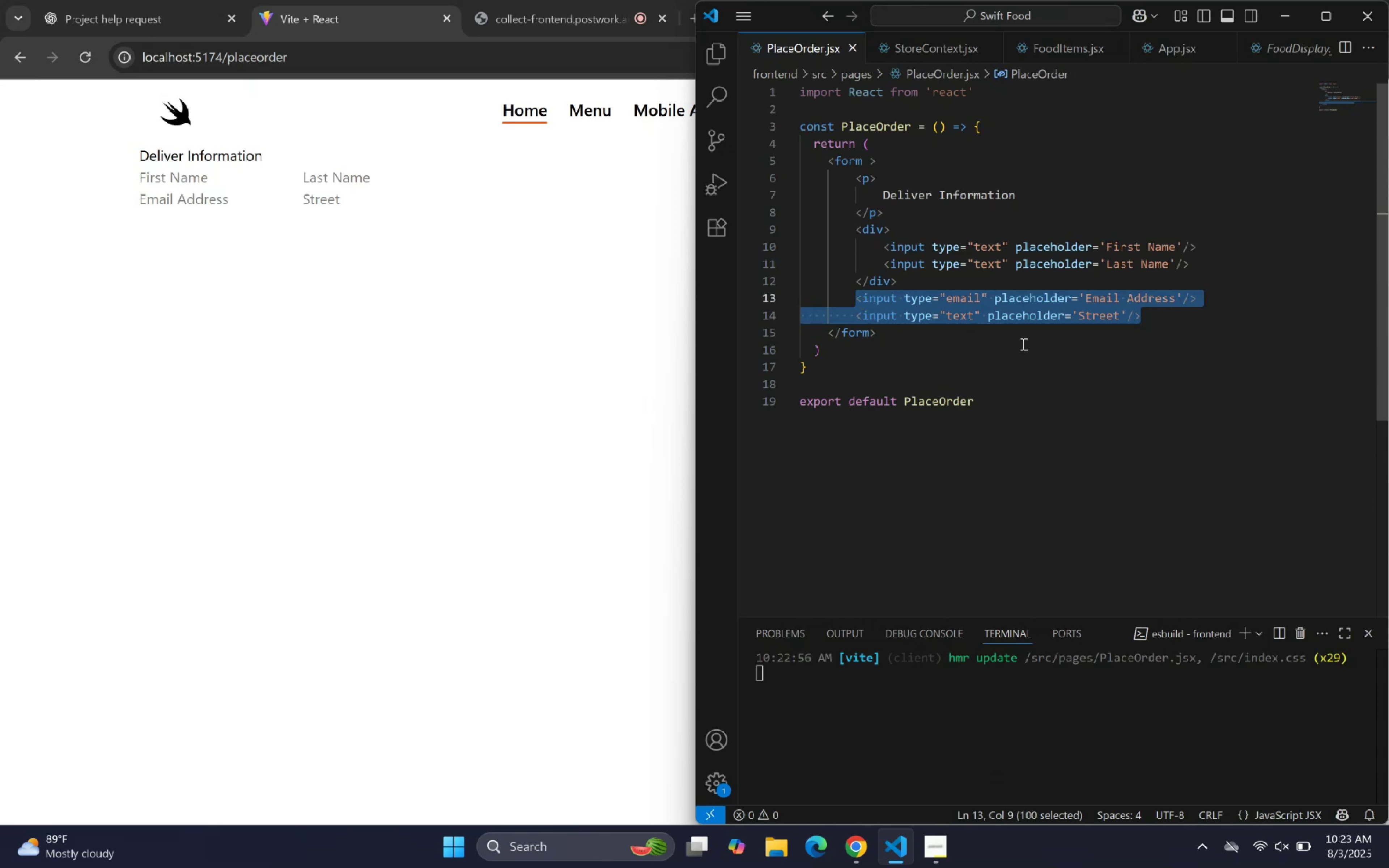 
key(Control+C)
 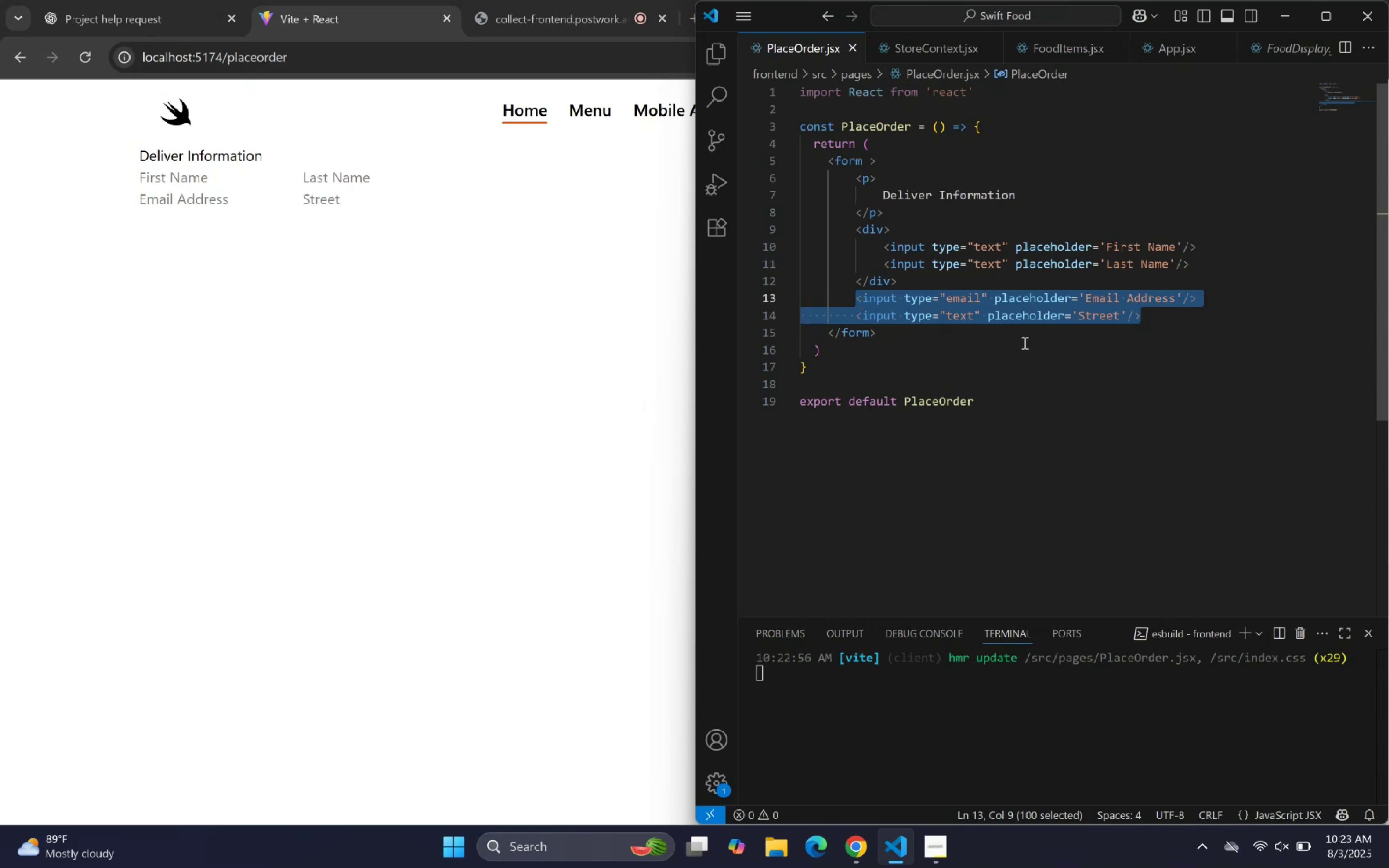 
key(Control+C)
 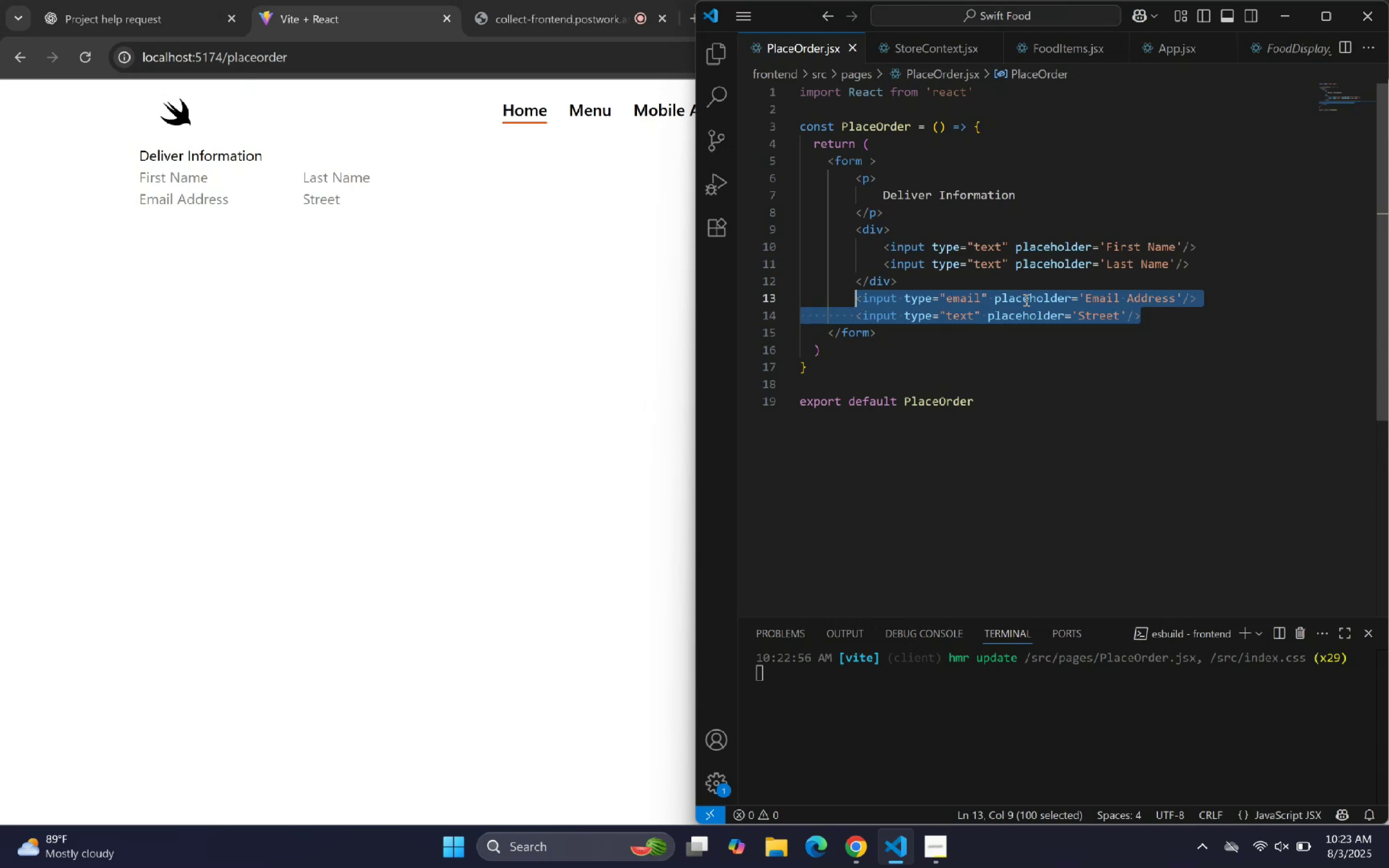 
left_click([1185, 322])
 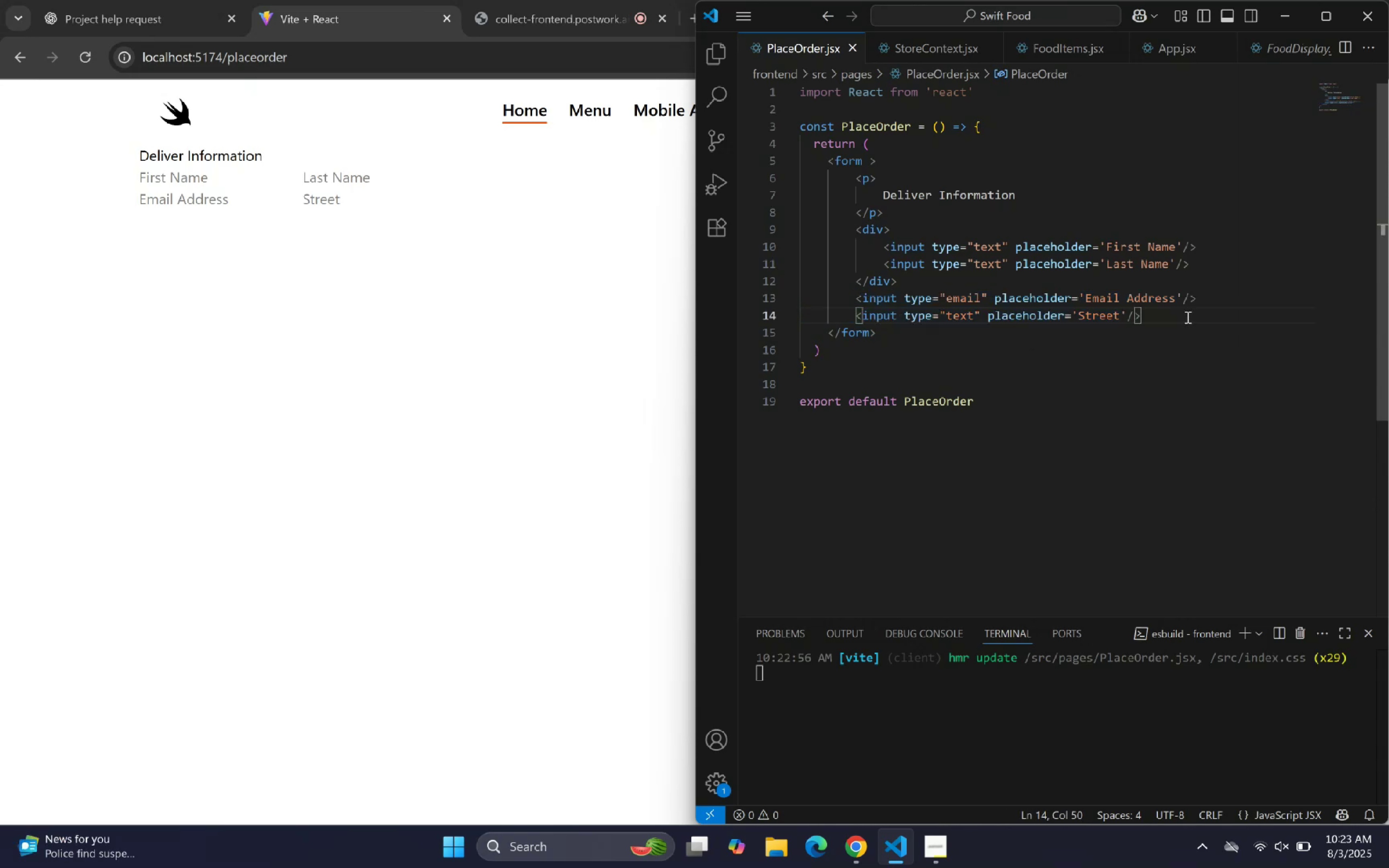 
key(Enter)
 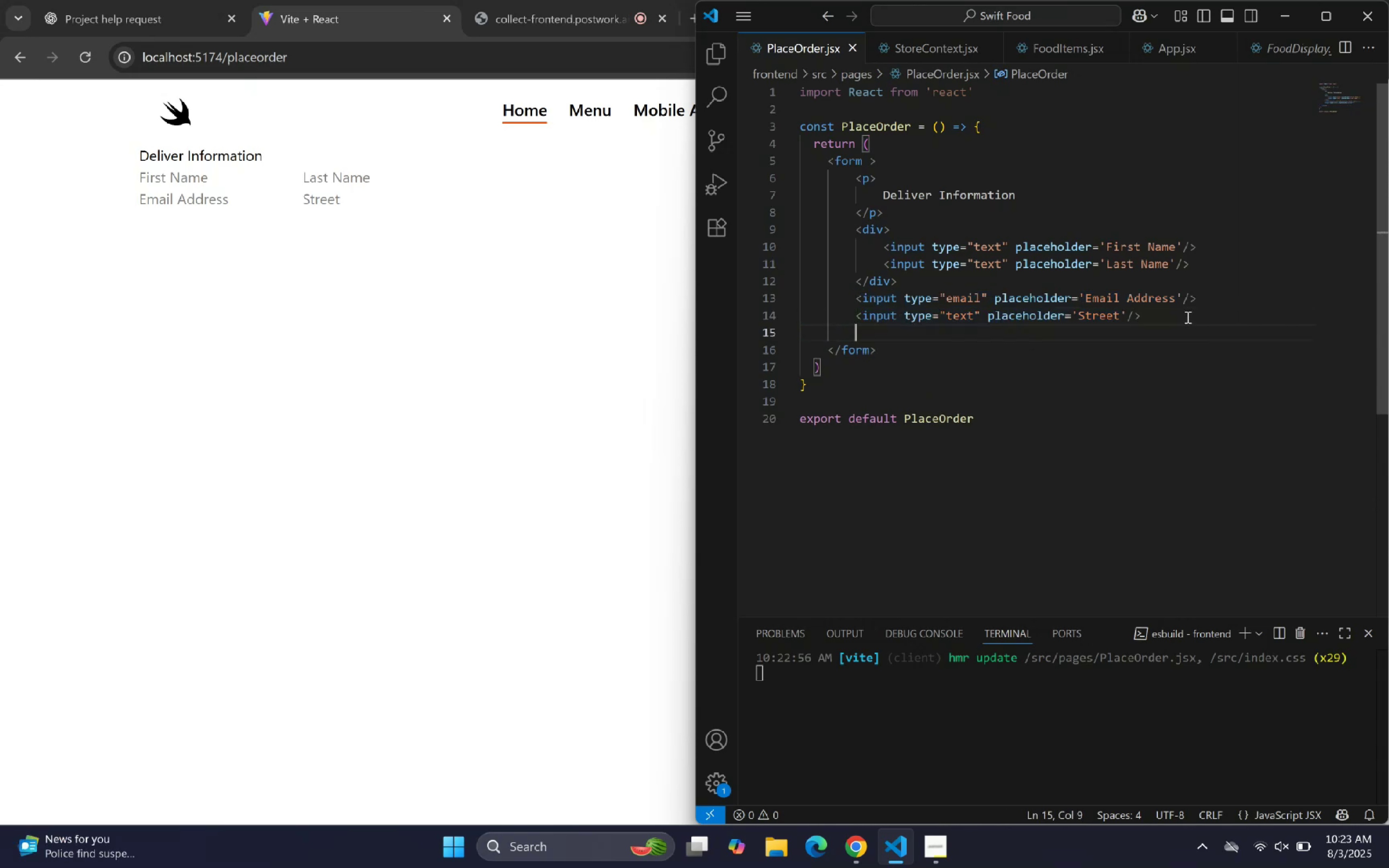 
key(Enter)
 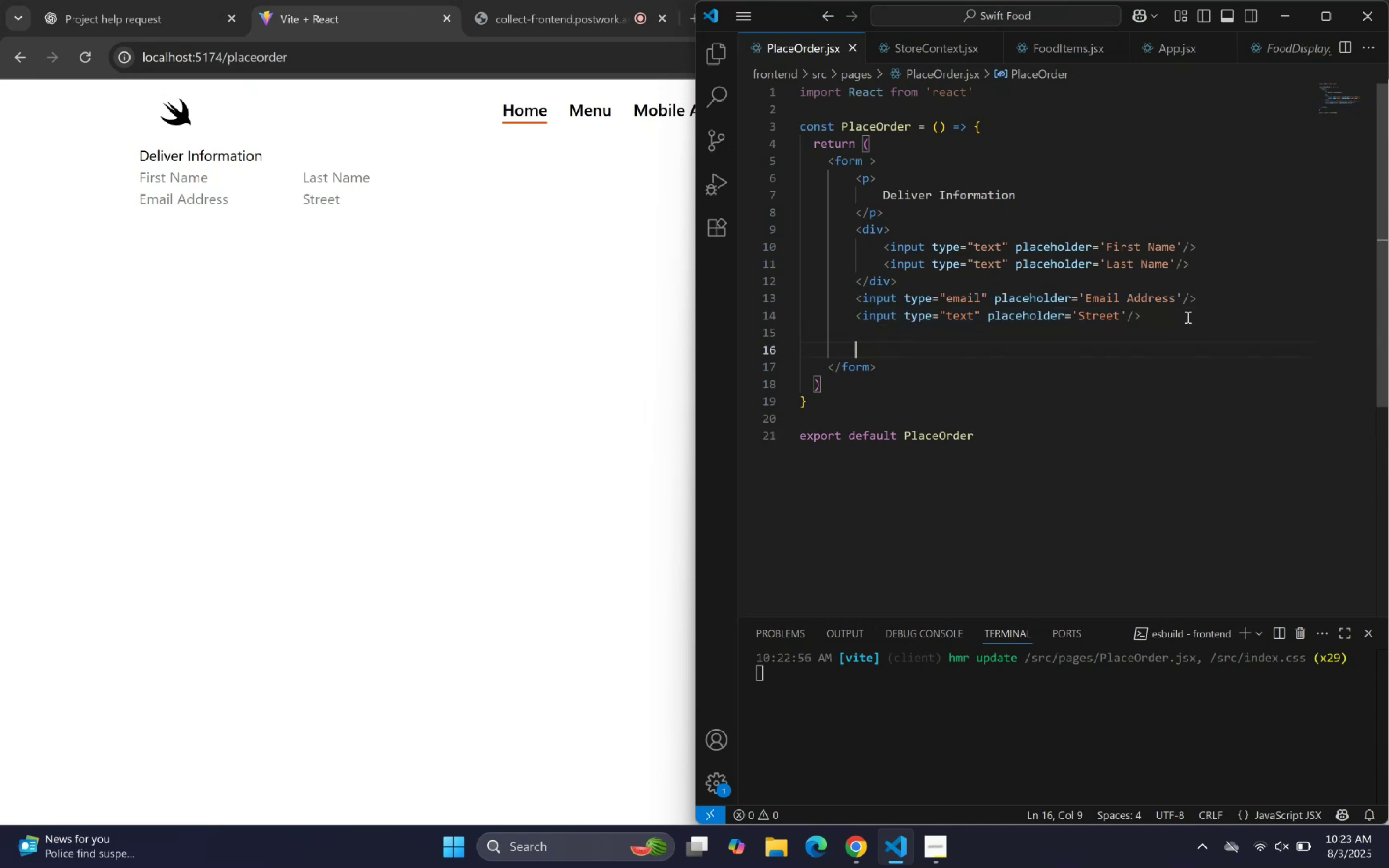 
type(div)
 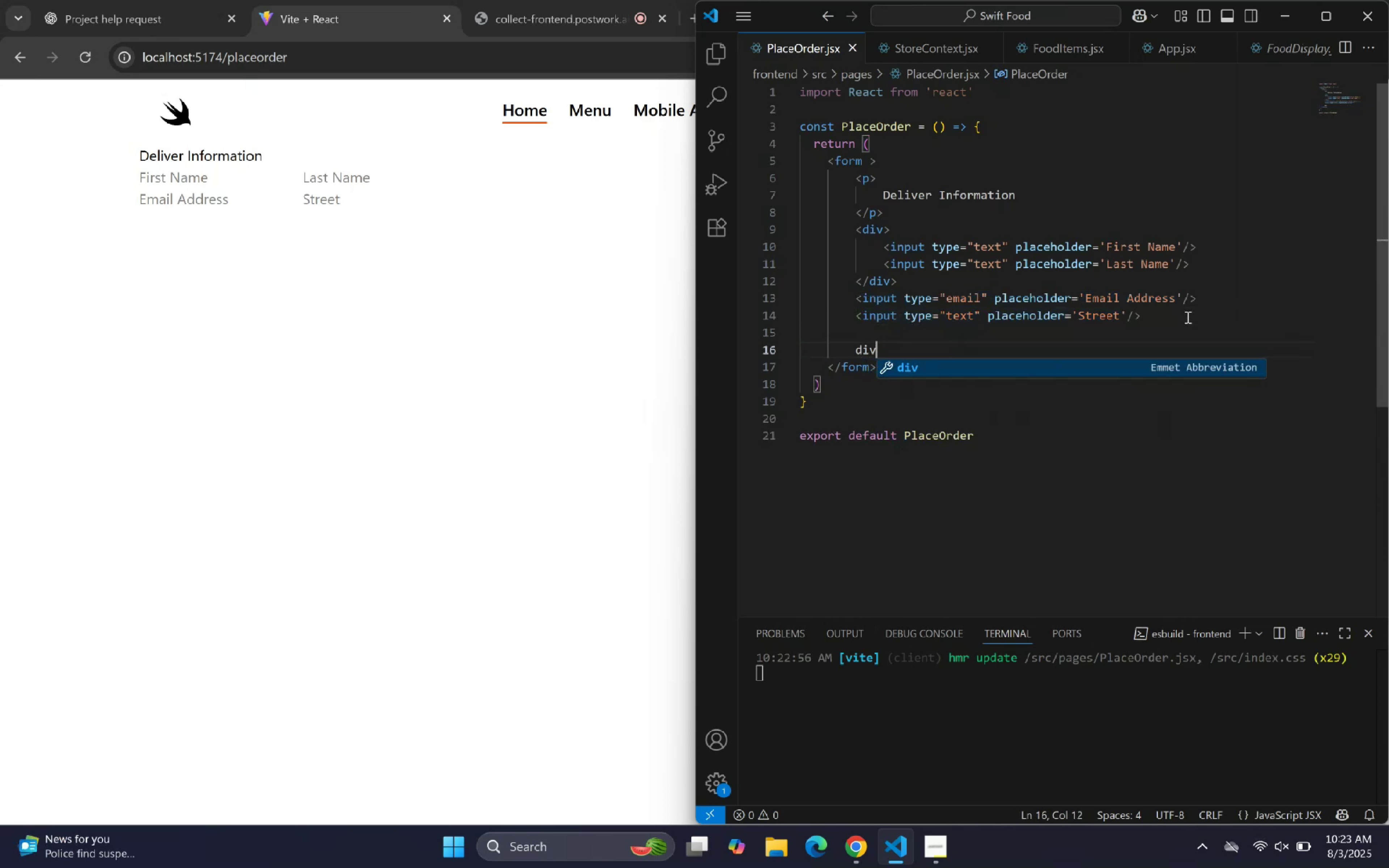 
key(Enter)
 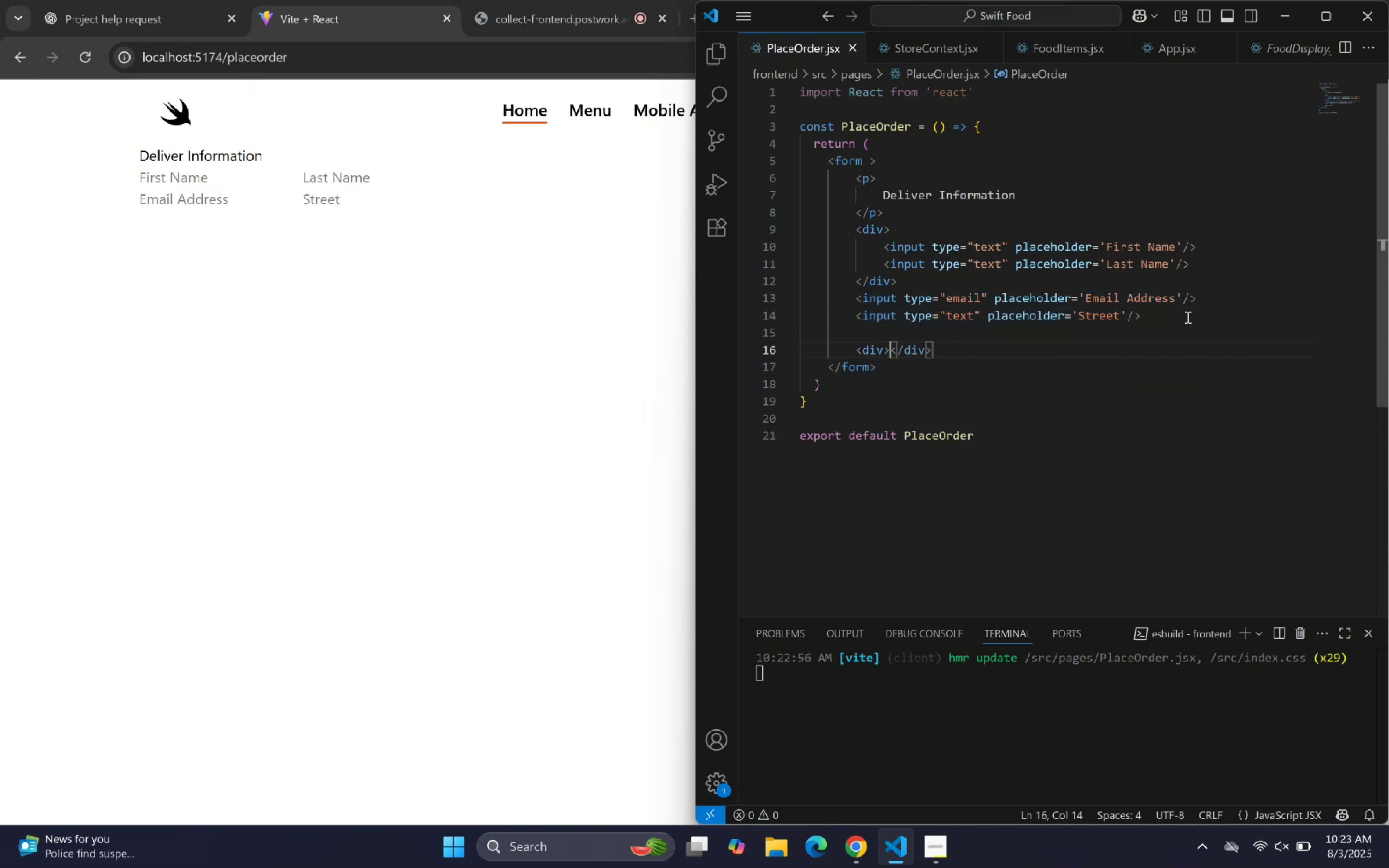 
key(Enter)
 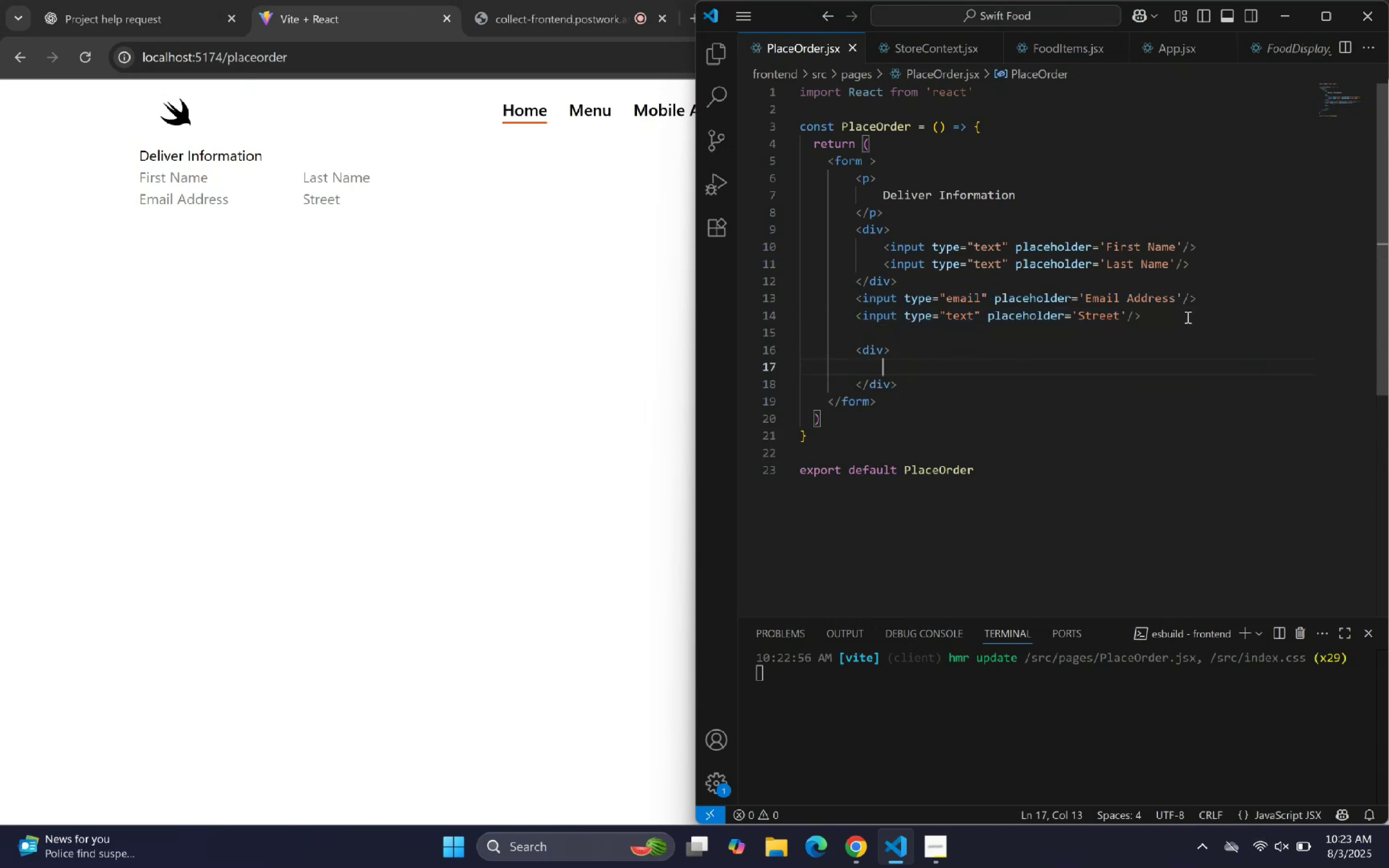 
key(Control+ControlLeft)
 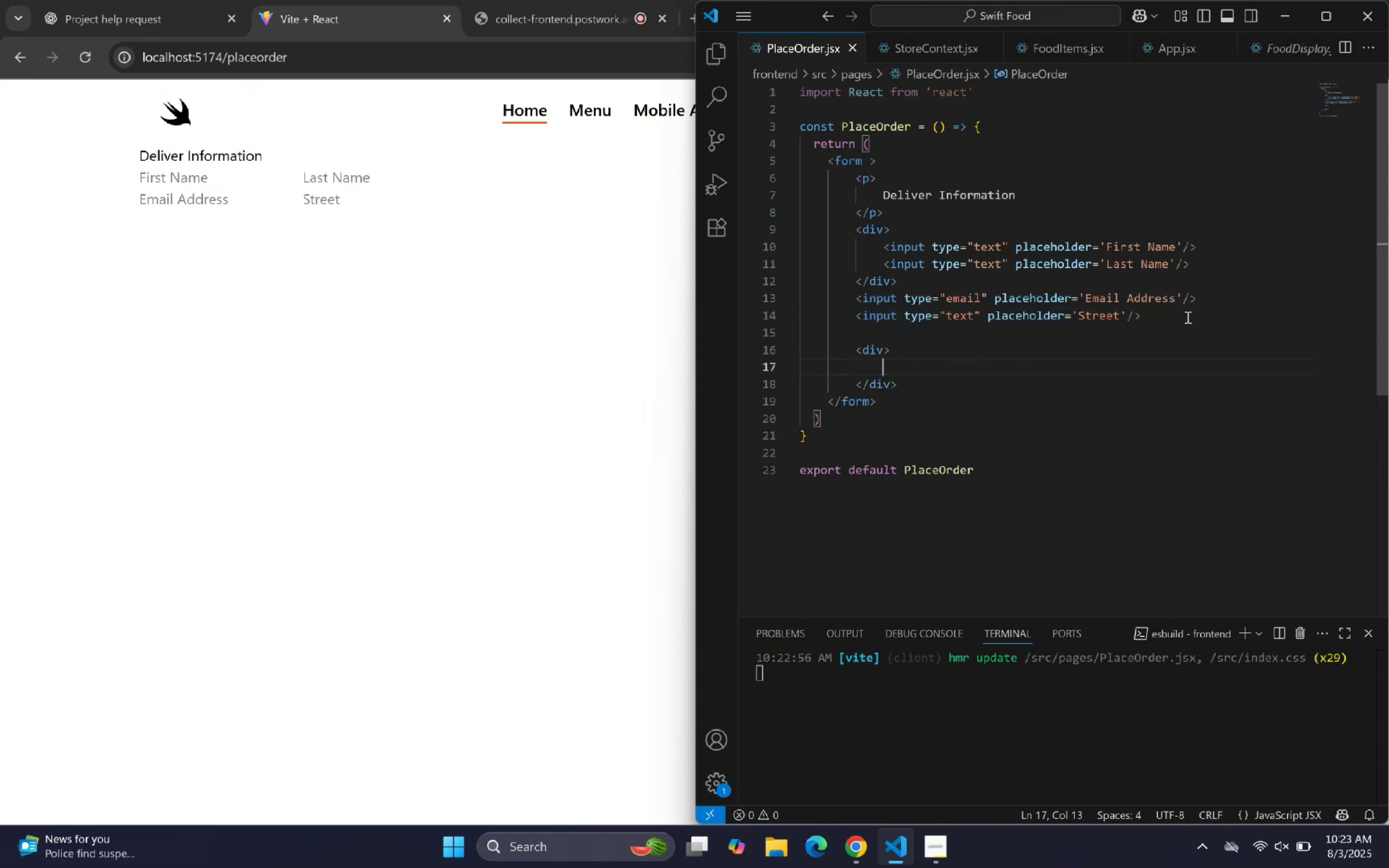 
key(Control+V)
 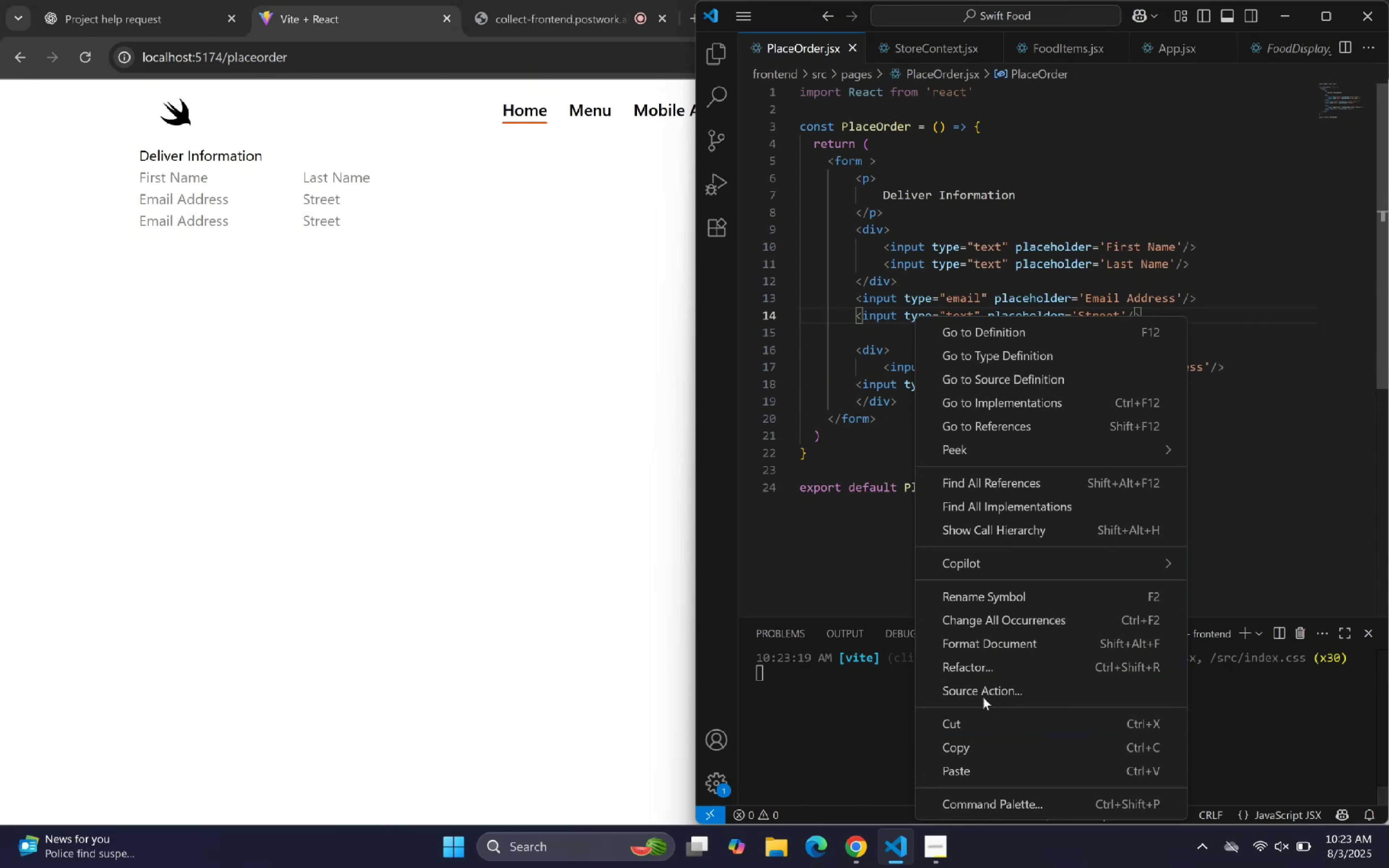 
double_click([984, 483])
 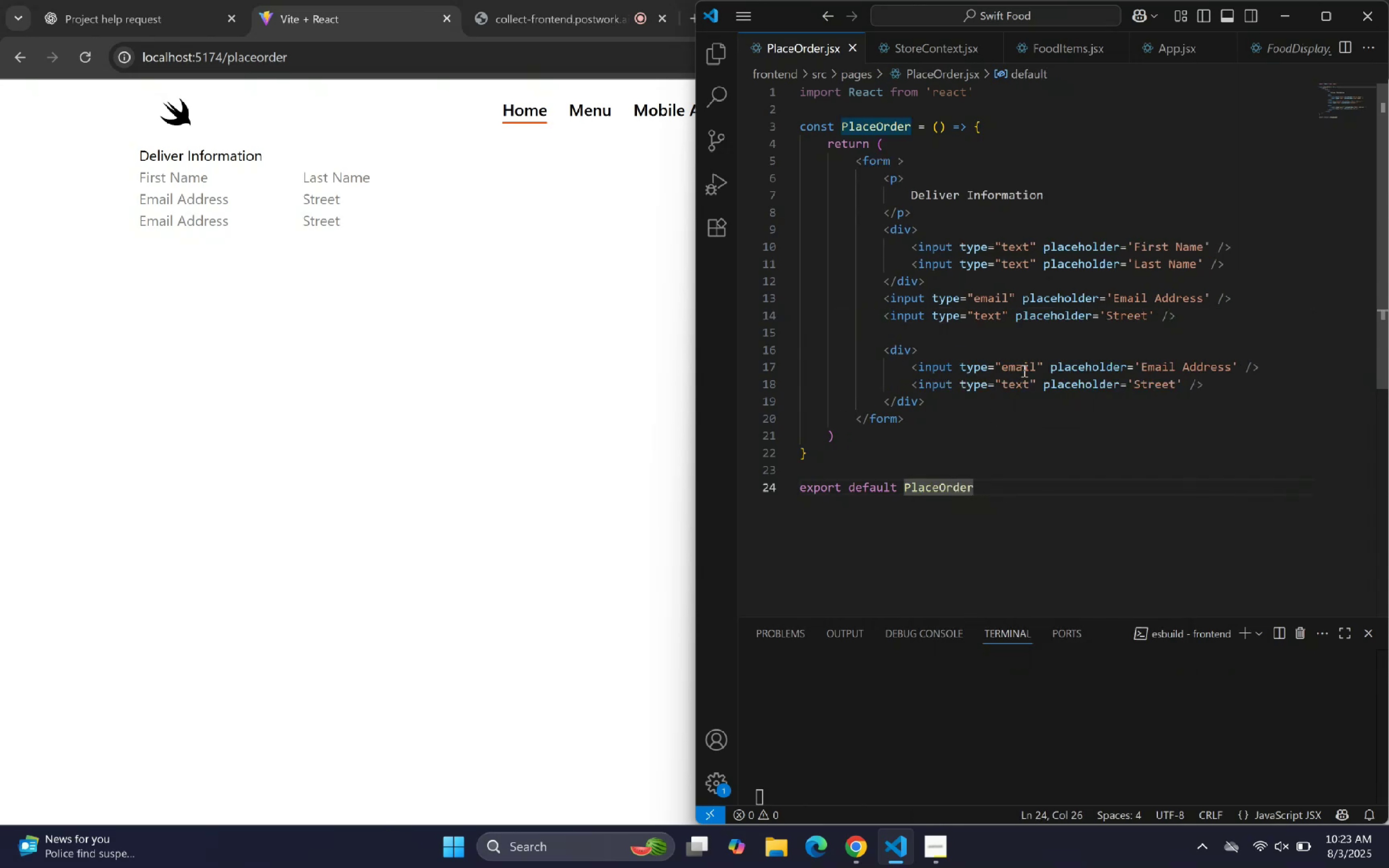 
double_click([1024, 370])
 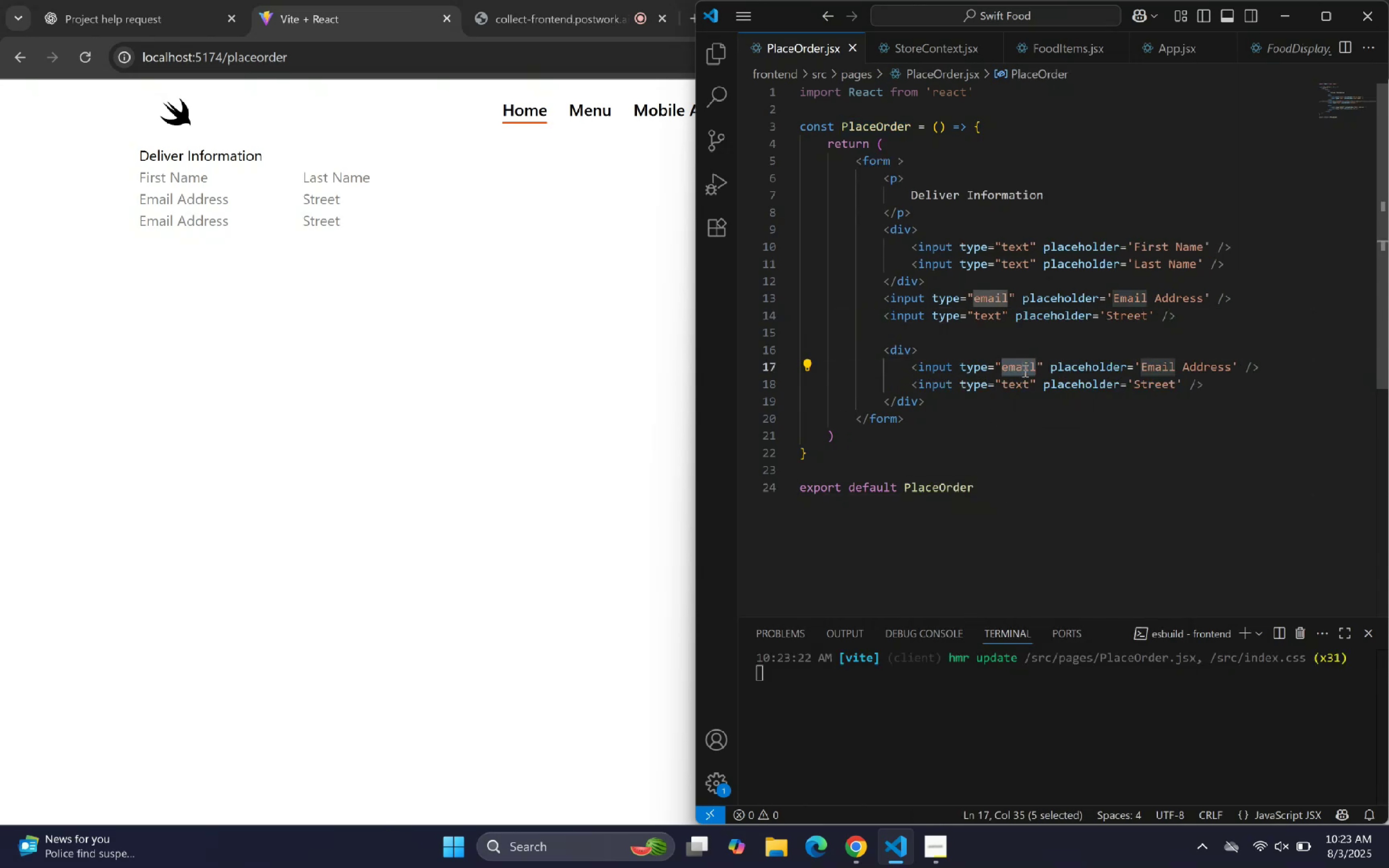 
key(Backspace)
type(text)
 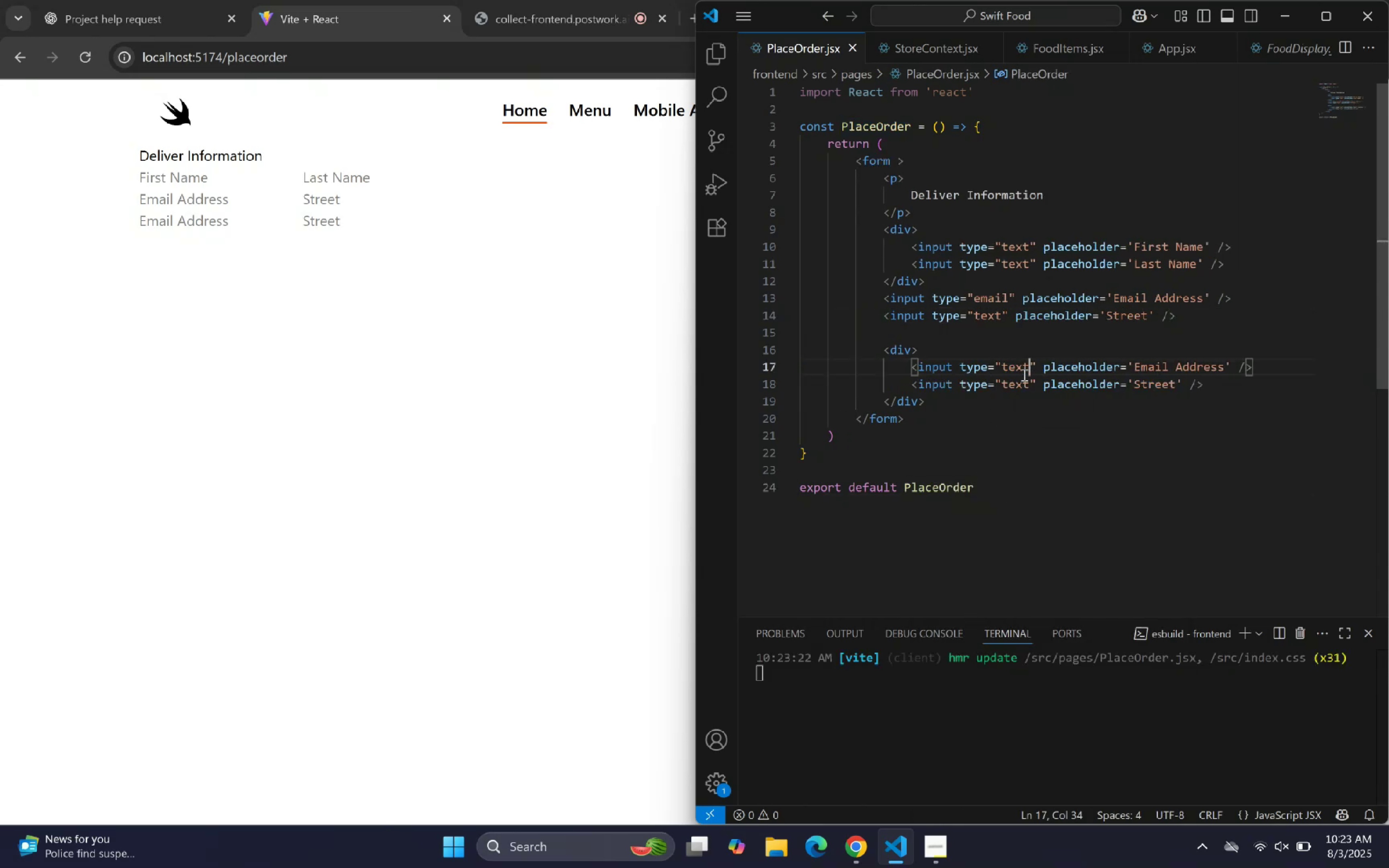 
hold_key(key=ArrowRight, duration=0.73)
 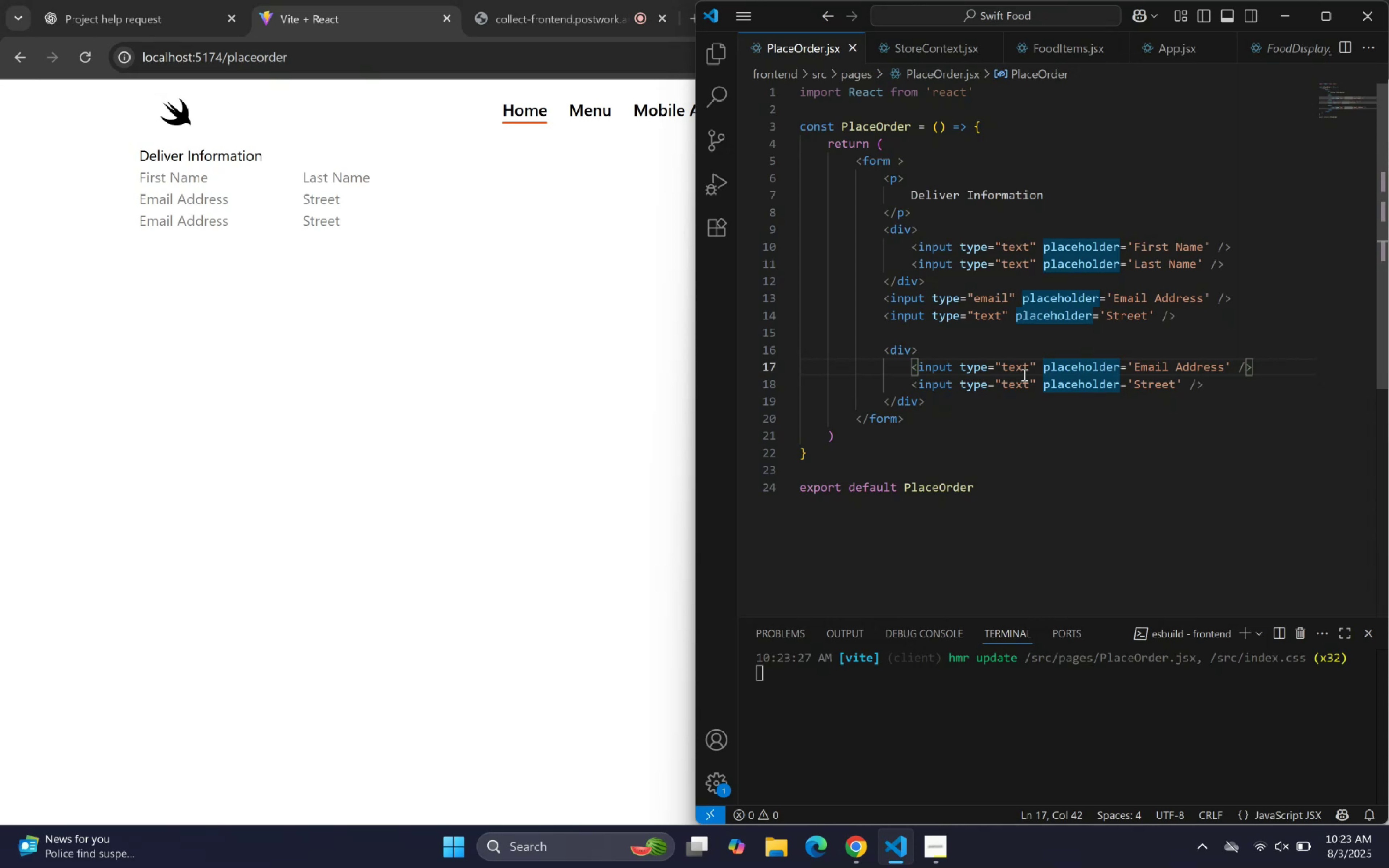 
hold_key(key=ArrowRight, duration=0.67)
 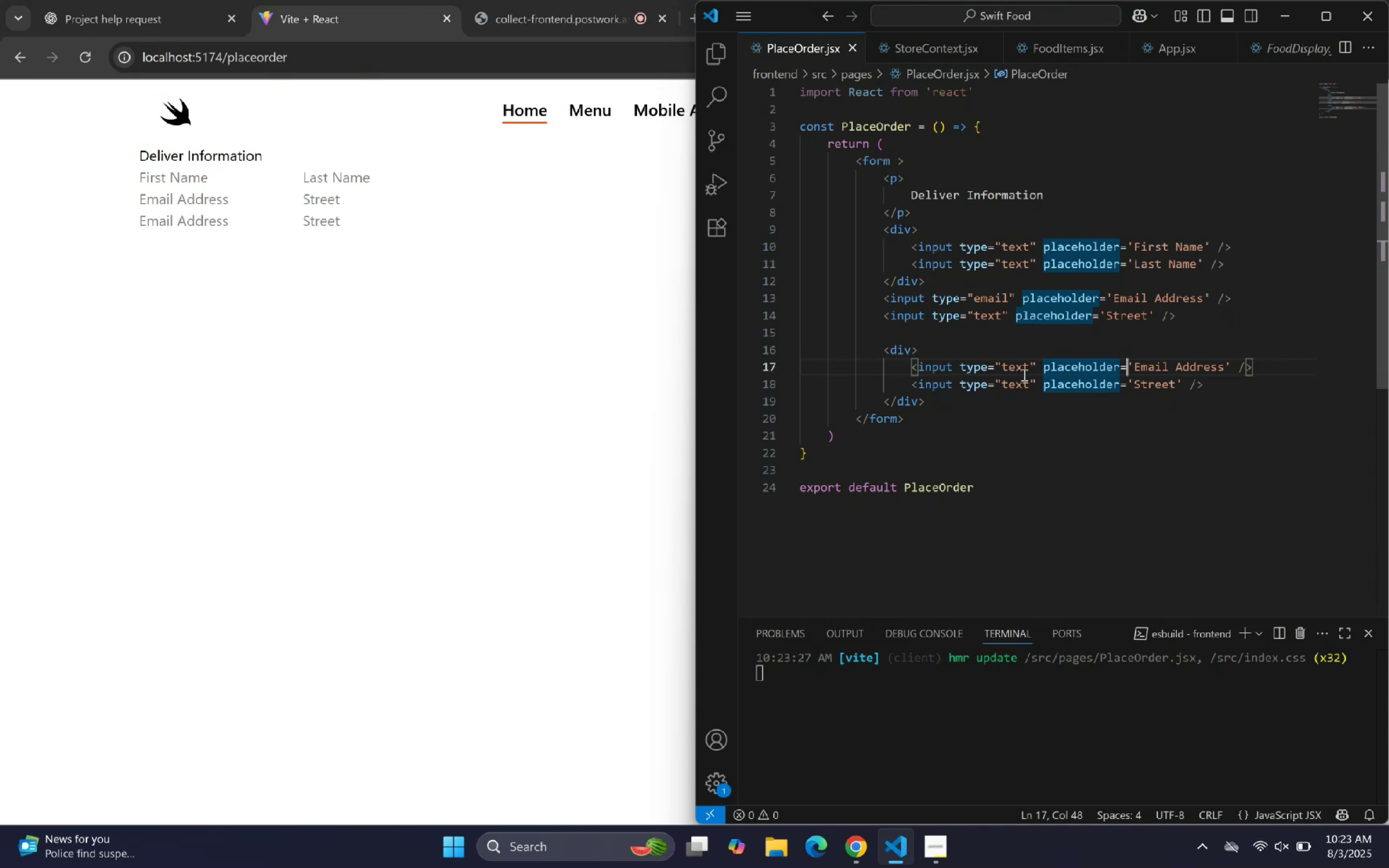 
key(ArrowRight)
 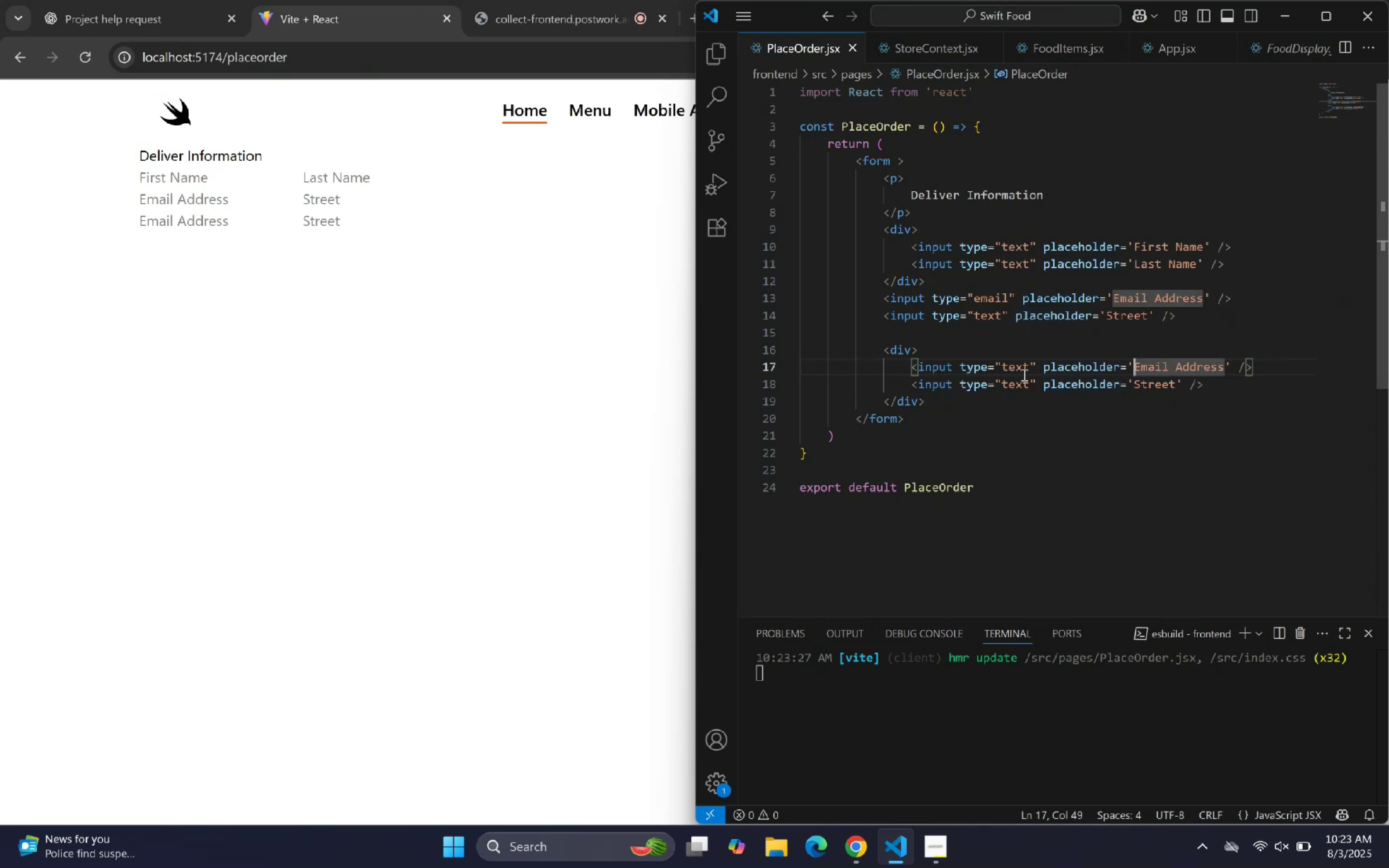 
key(Shift+ArrowRight)
 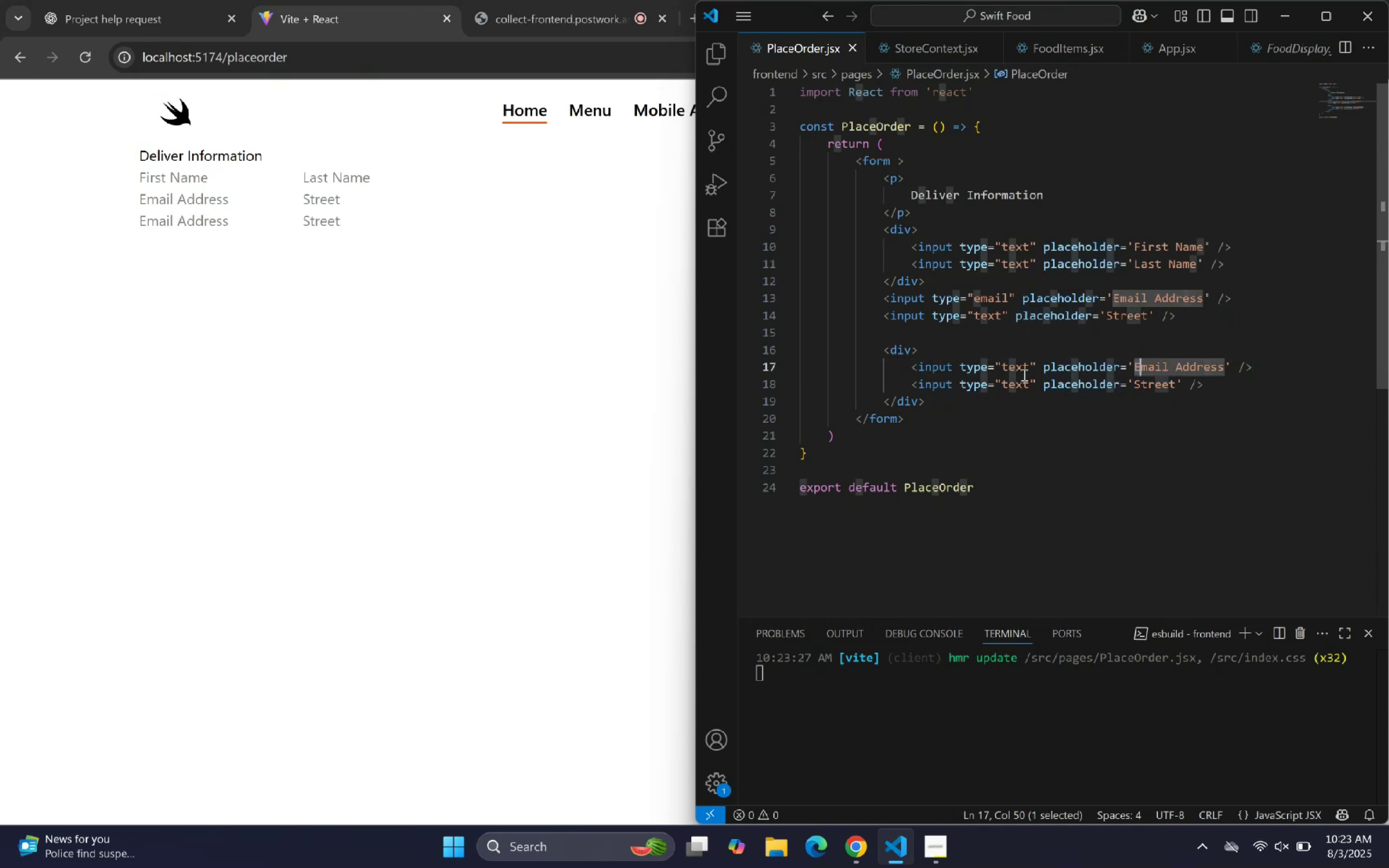 
key(Shift+ArrowRight)
 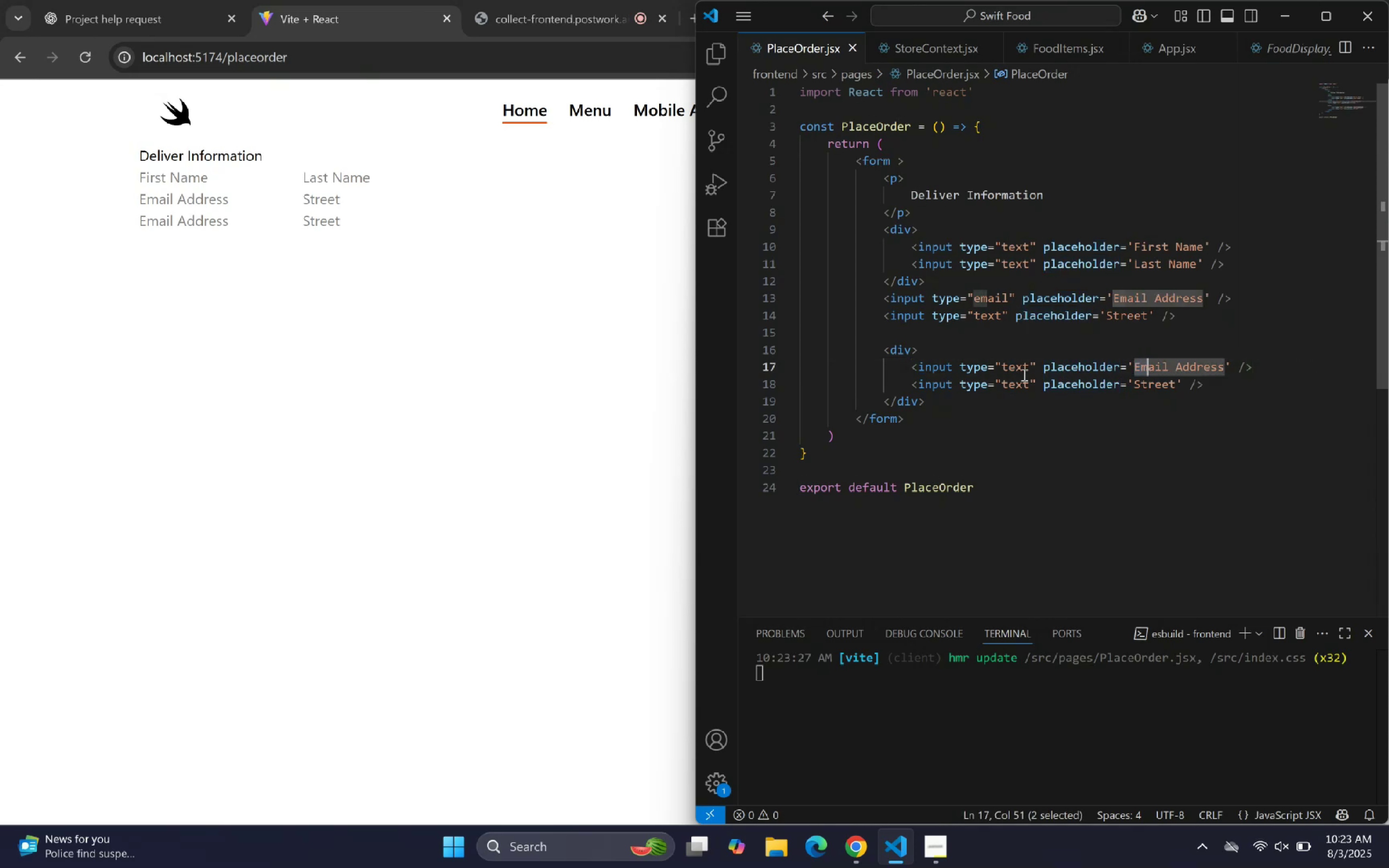 
key(Shift+ArrowRight)
 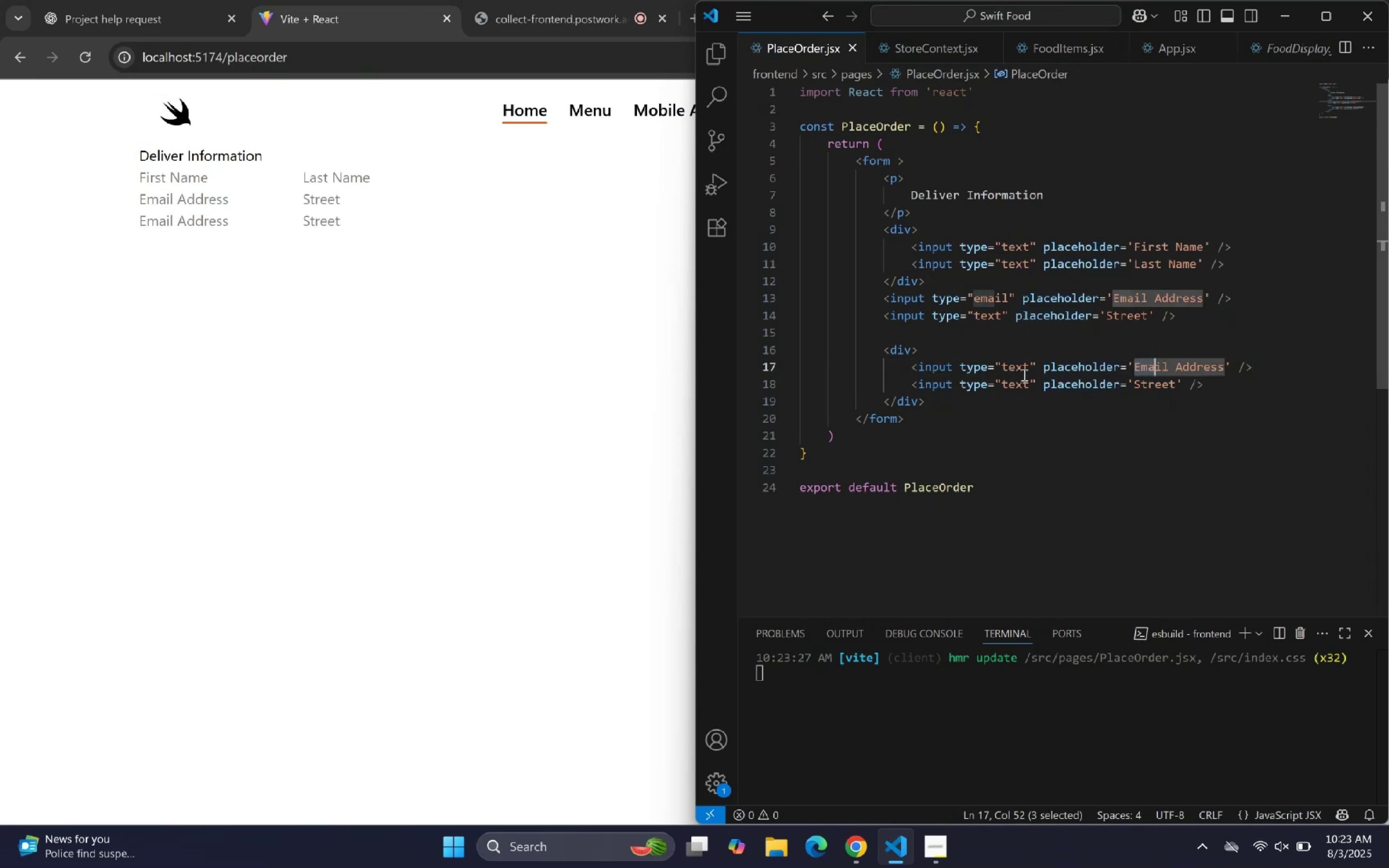 
key(Shift+ArrowRight)
 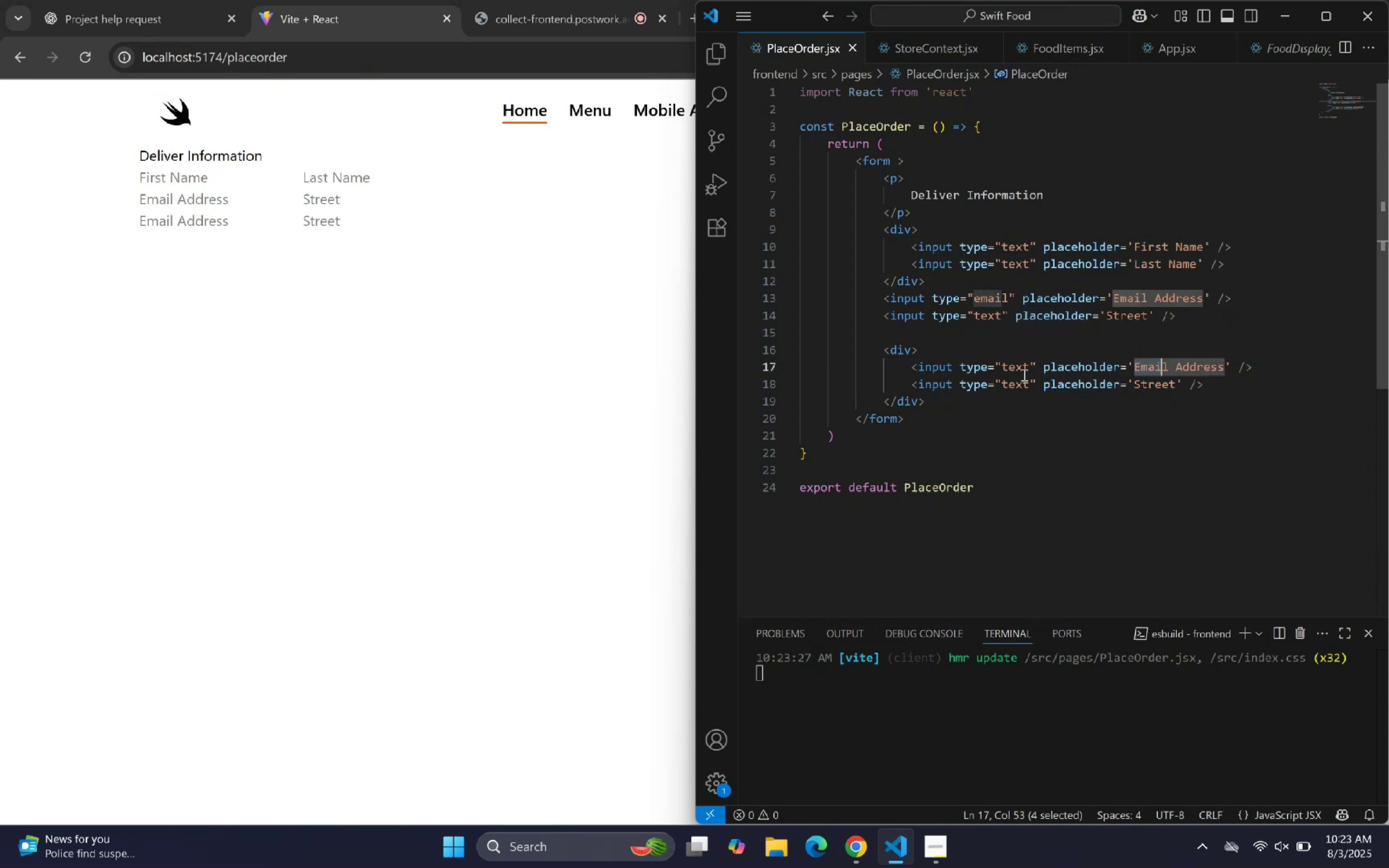 
key(Shift+ArrowRight)
 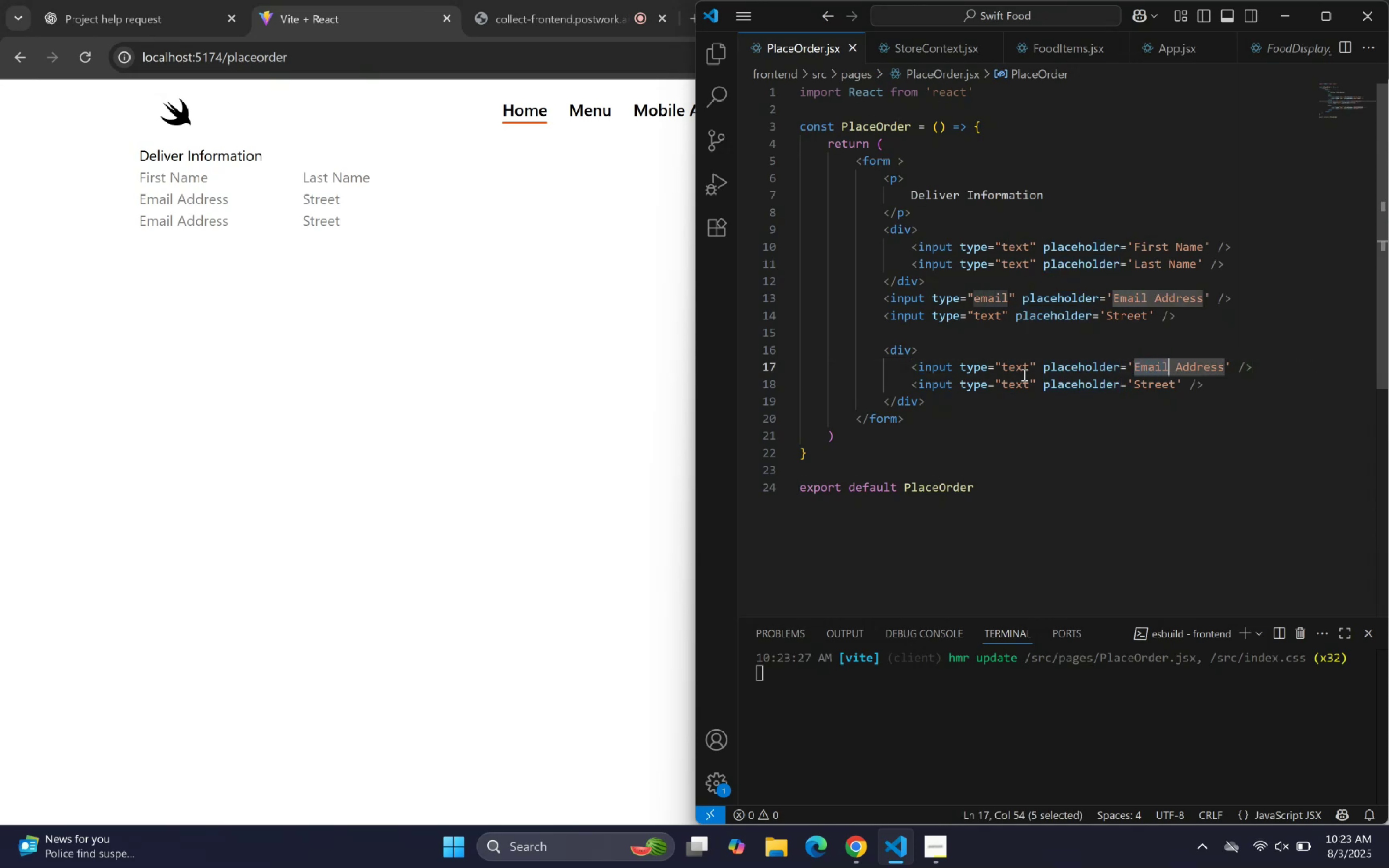 
key(Shift+ArrowRight)
 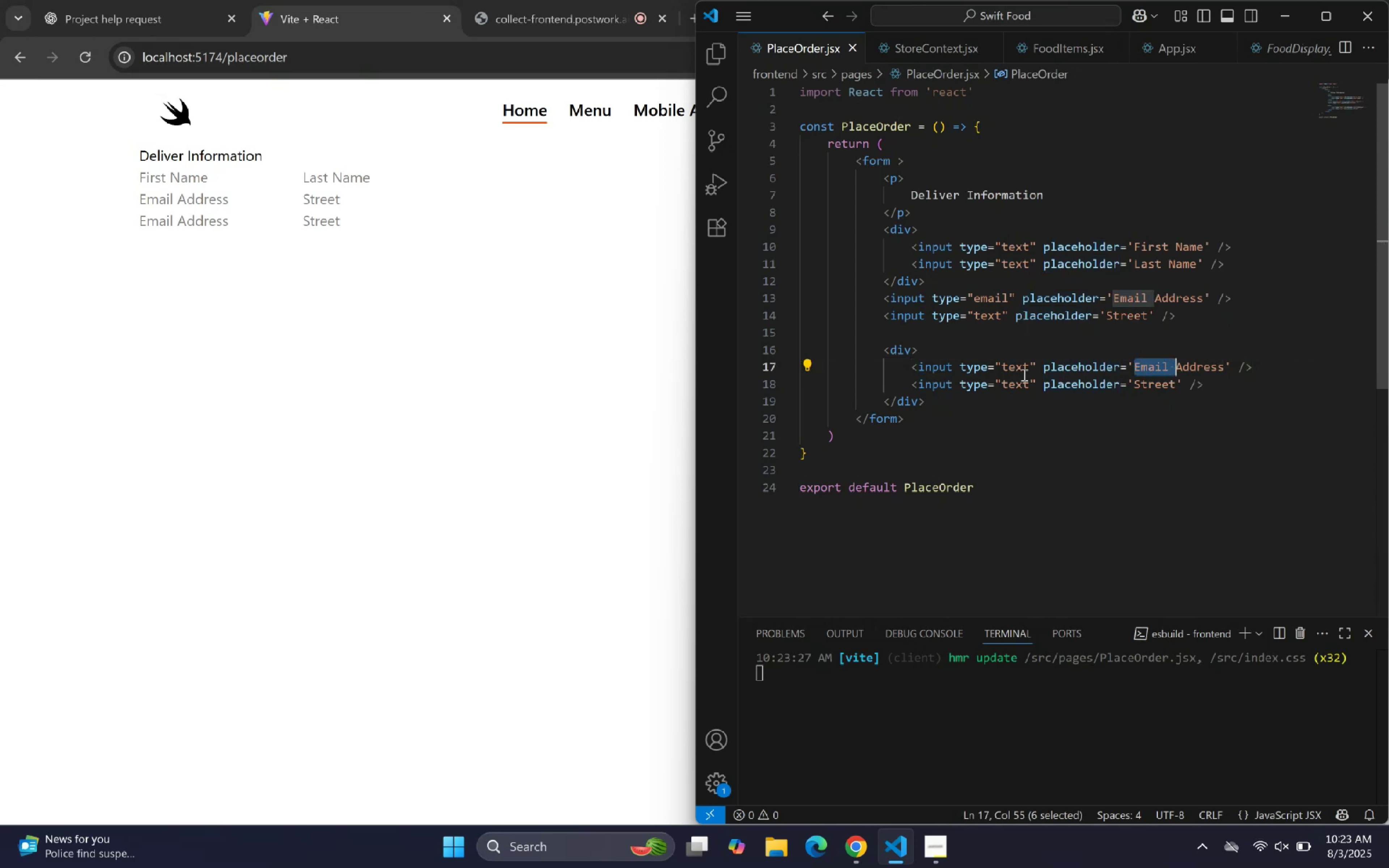 
key(Shift+ArrowRight)
 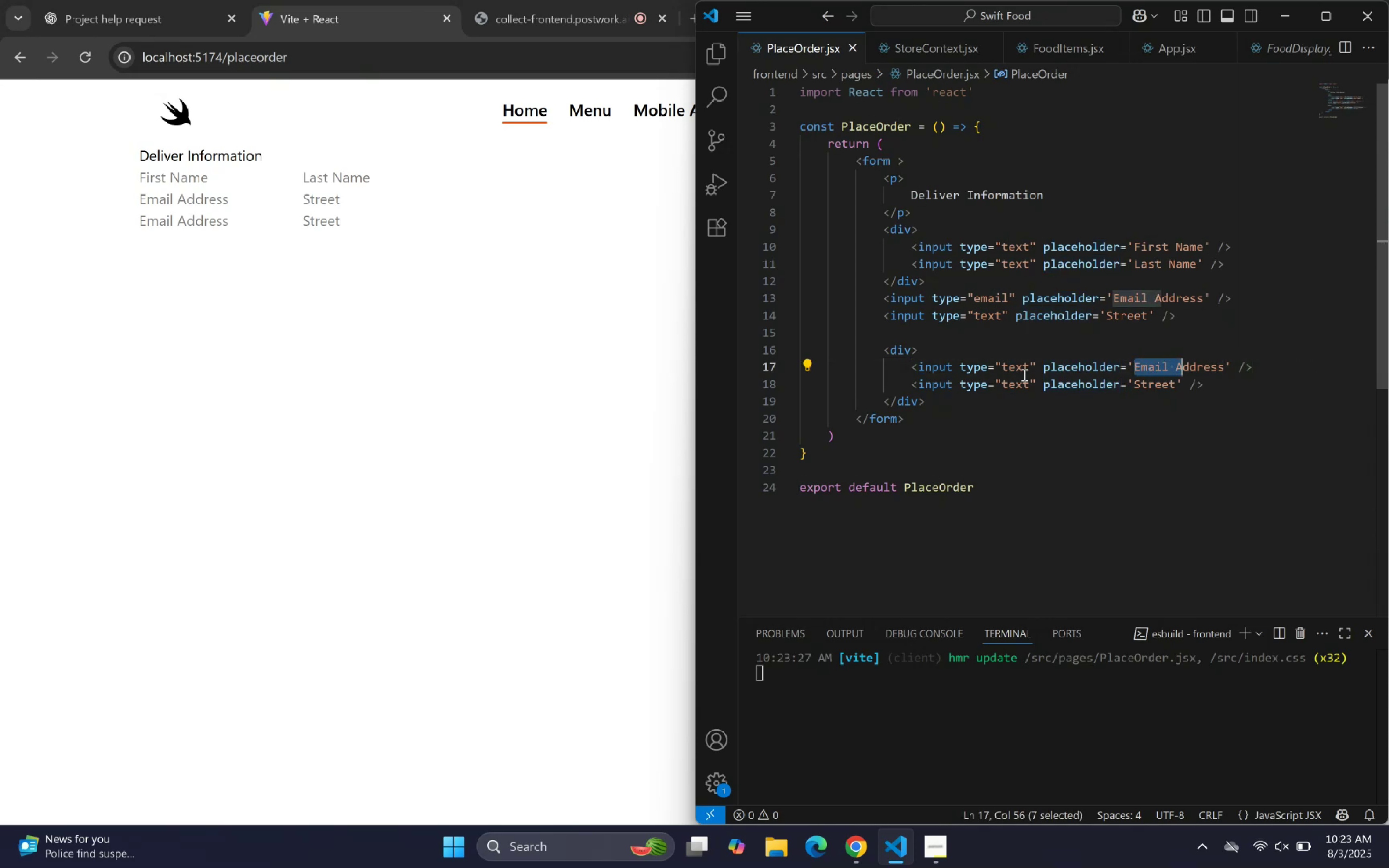 
key(Shift+ArrowRight)
 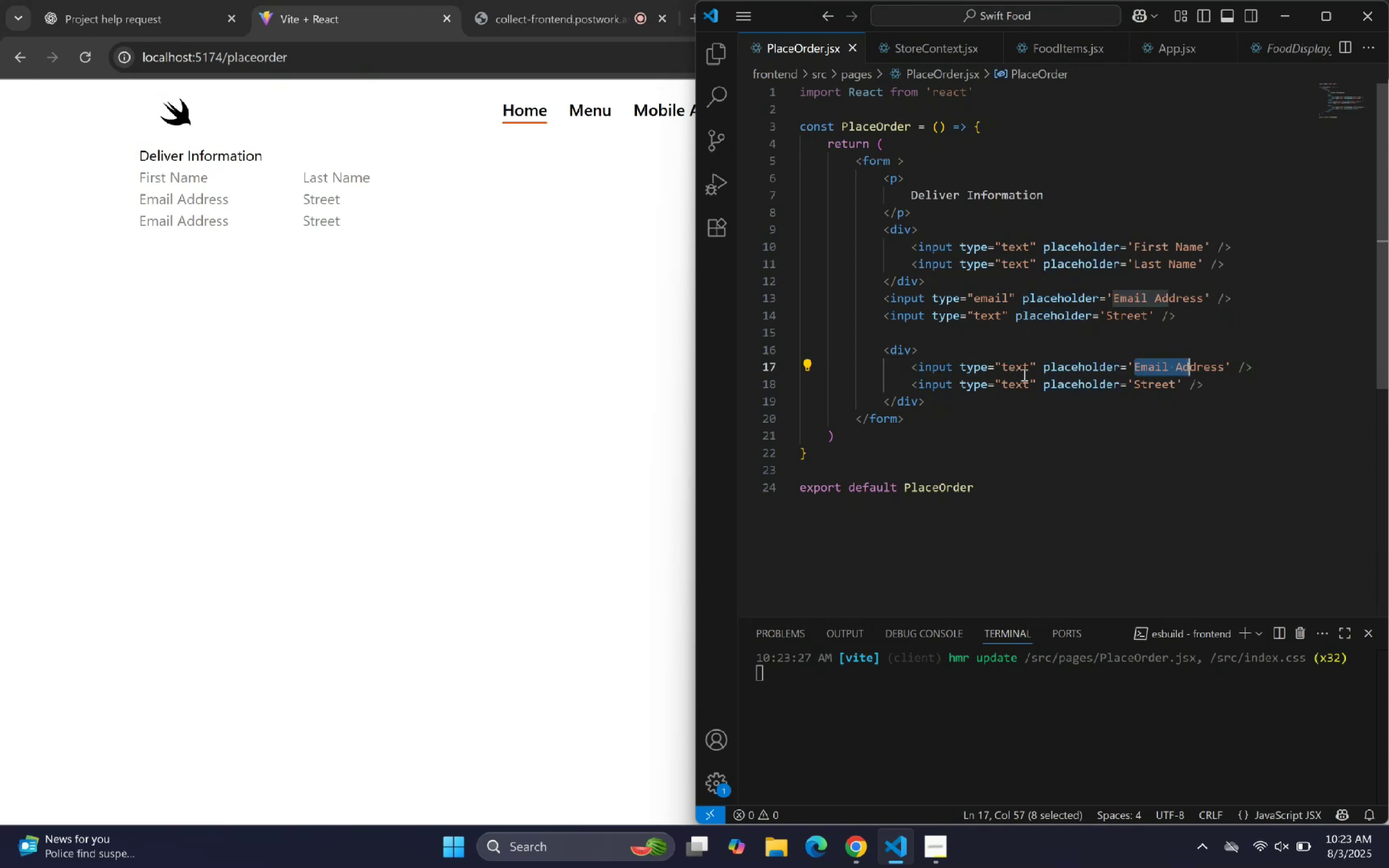 
key(Shift+ArrowRight)
 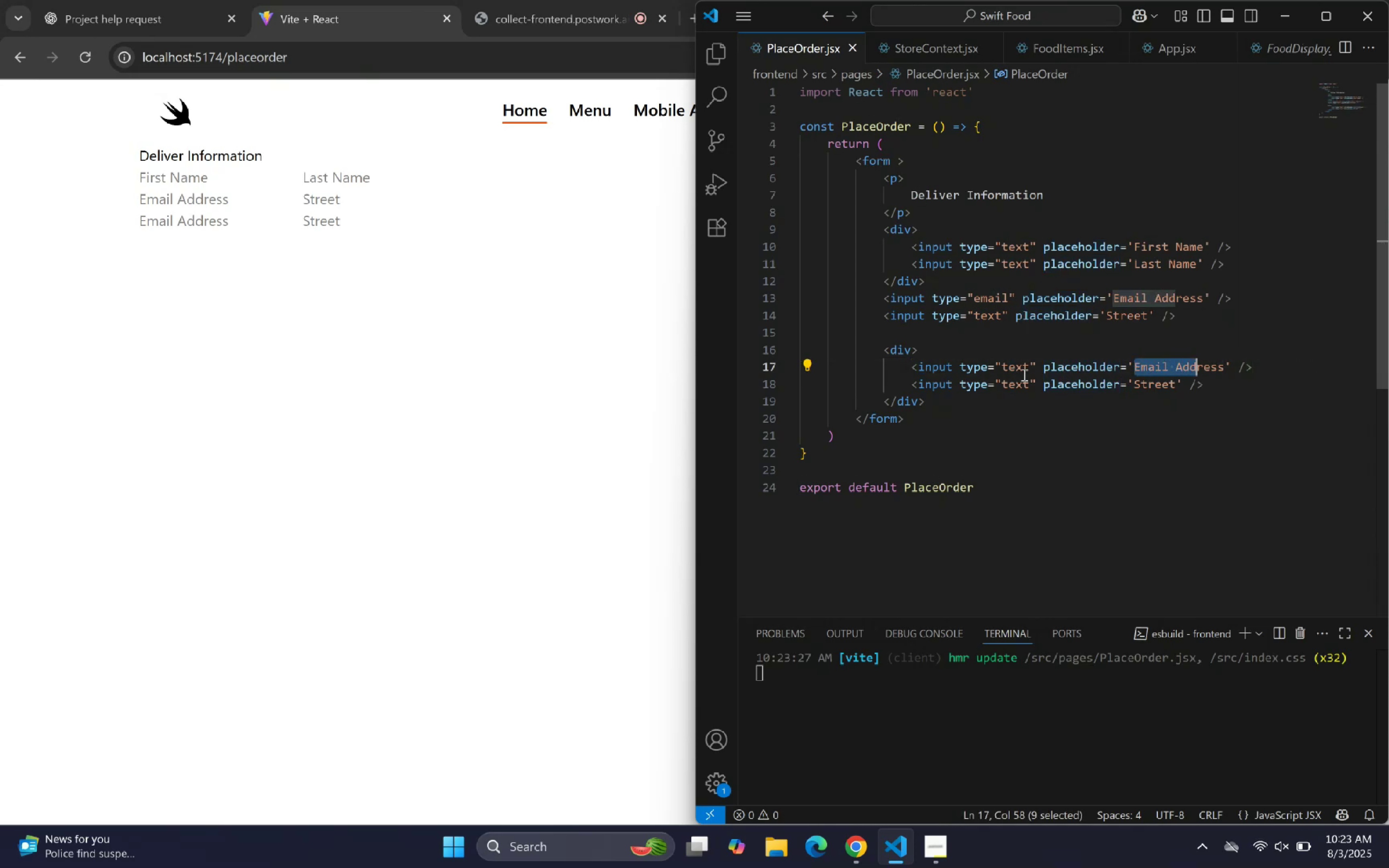 
key(Shift+ArrowRight)
 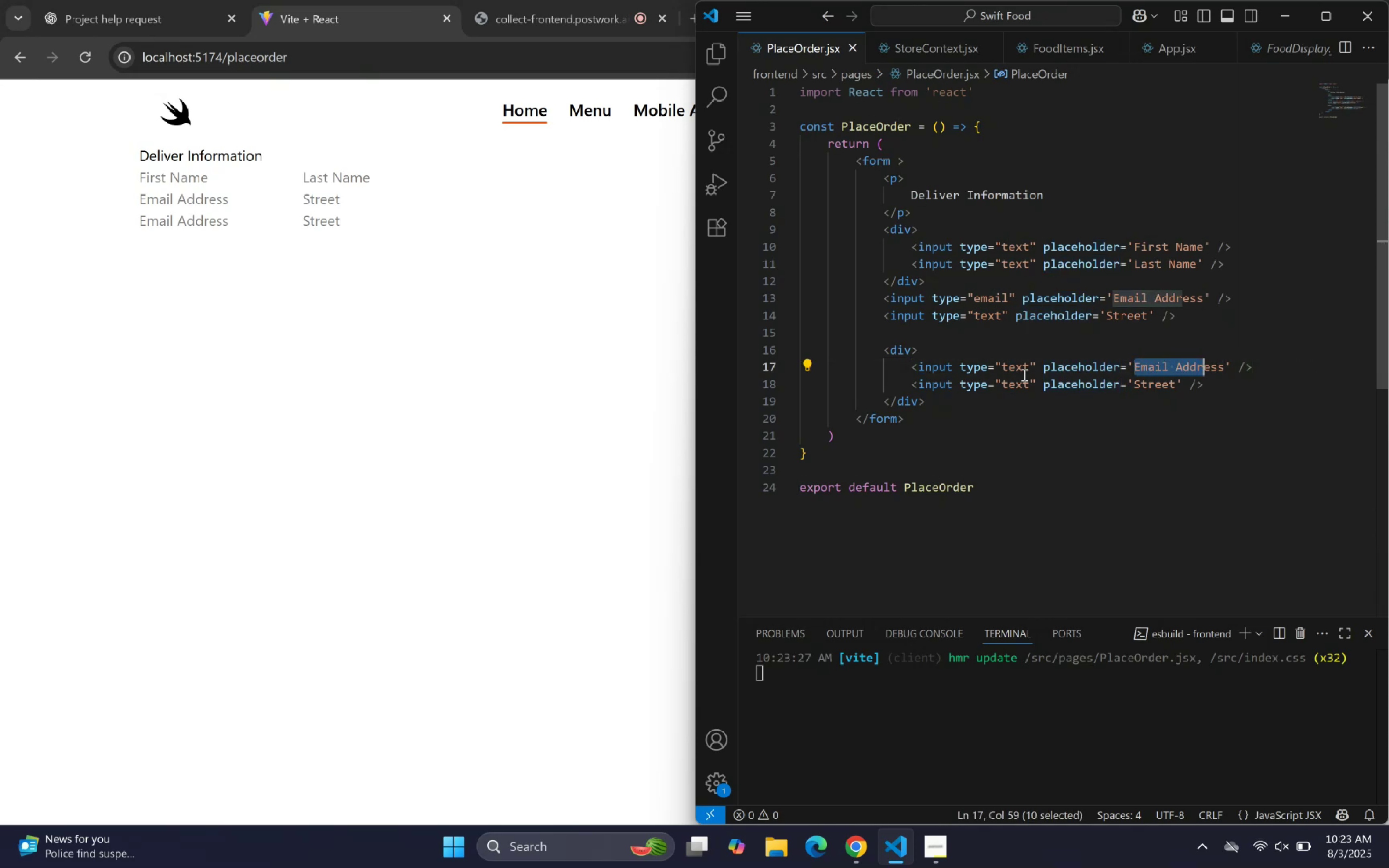 
key(Shift+ArrowRight)
 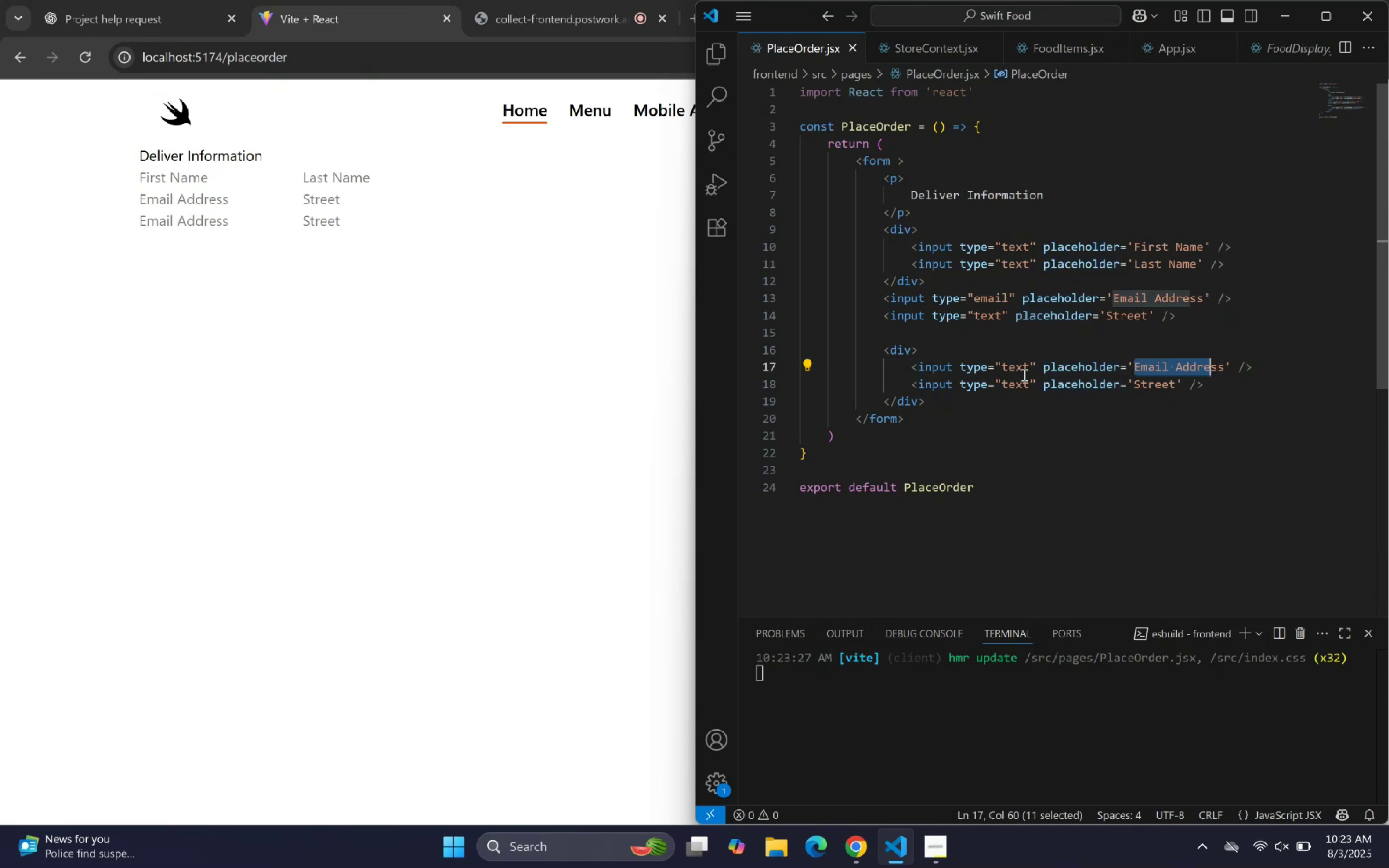 
key(Shift+ArrowRight)
 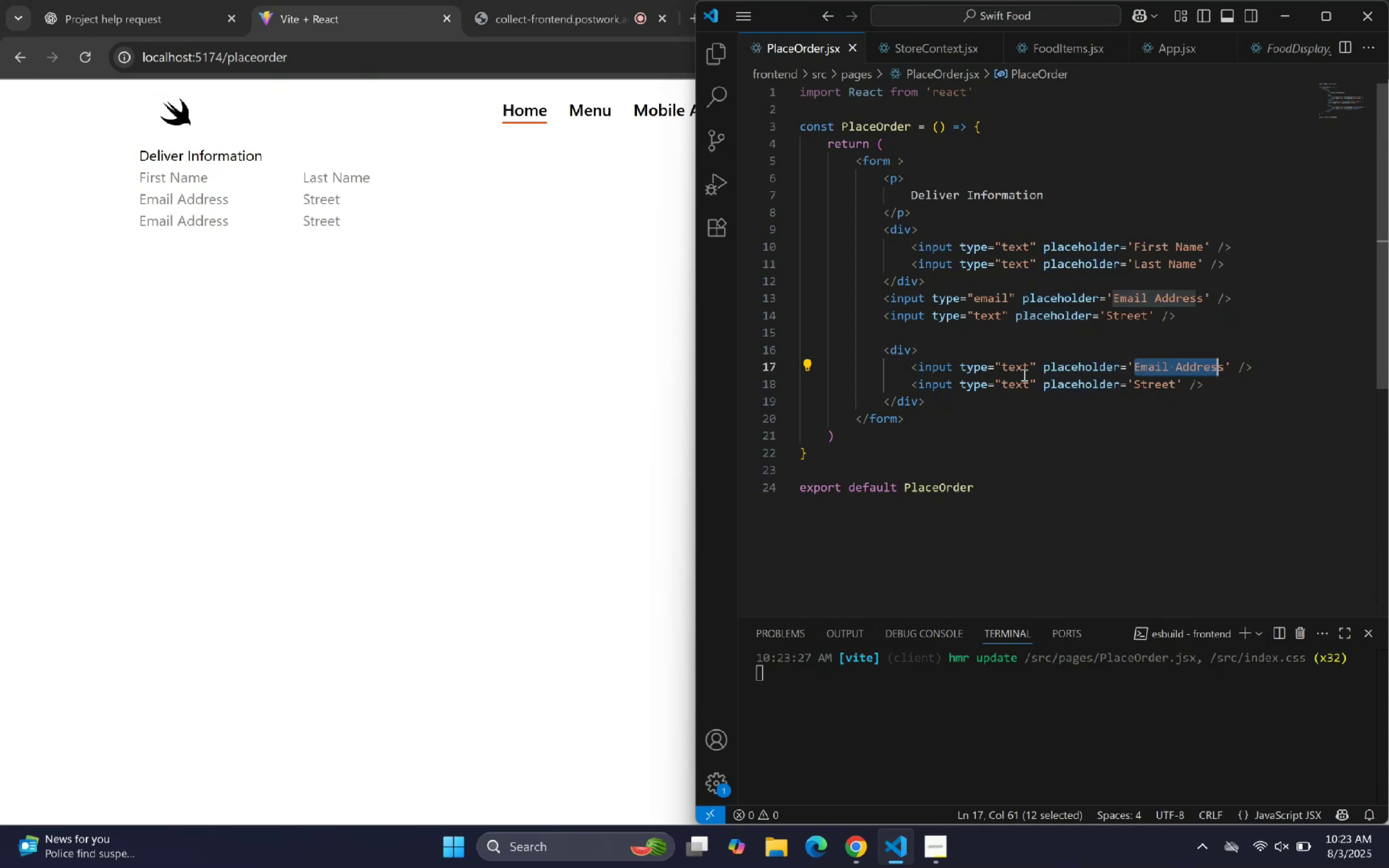 
key(Shift+ArrowRight)
 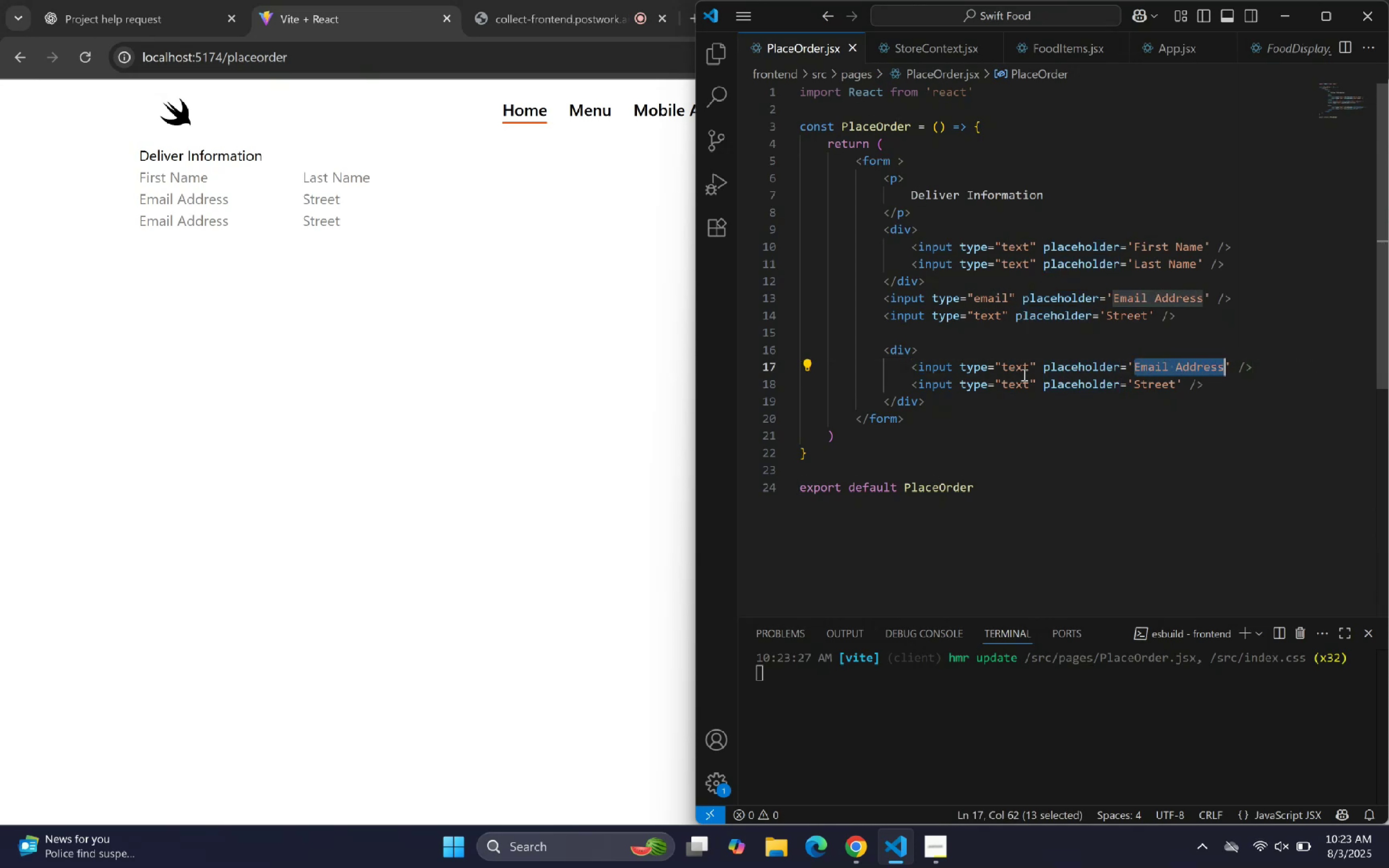 
key(Backspace)
type(City)
 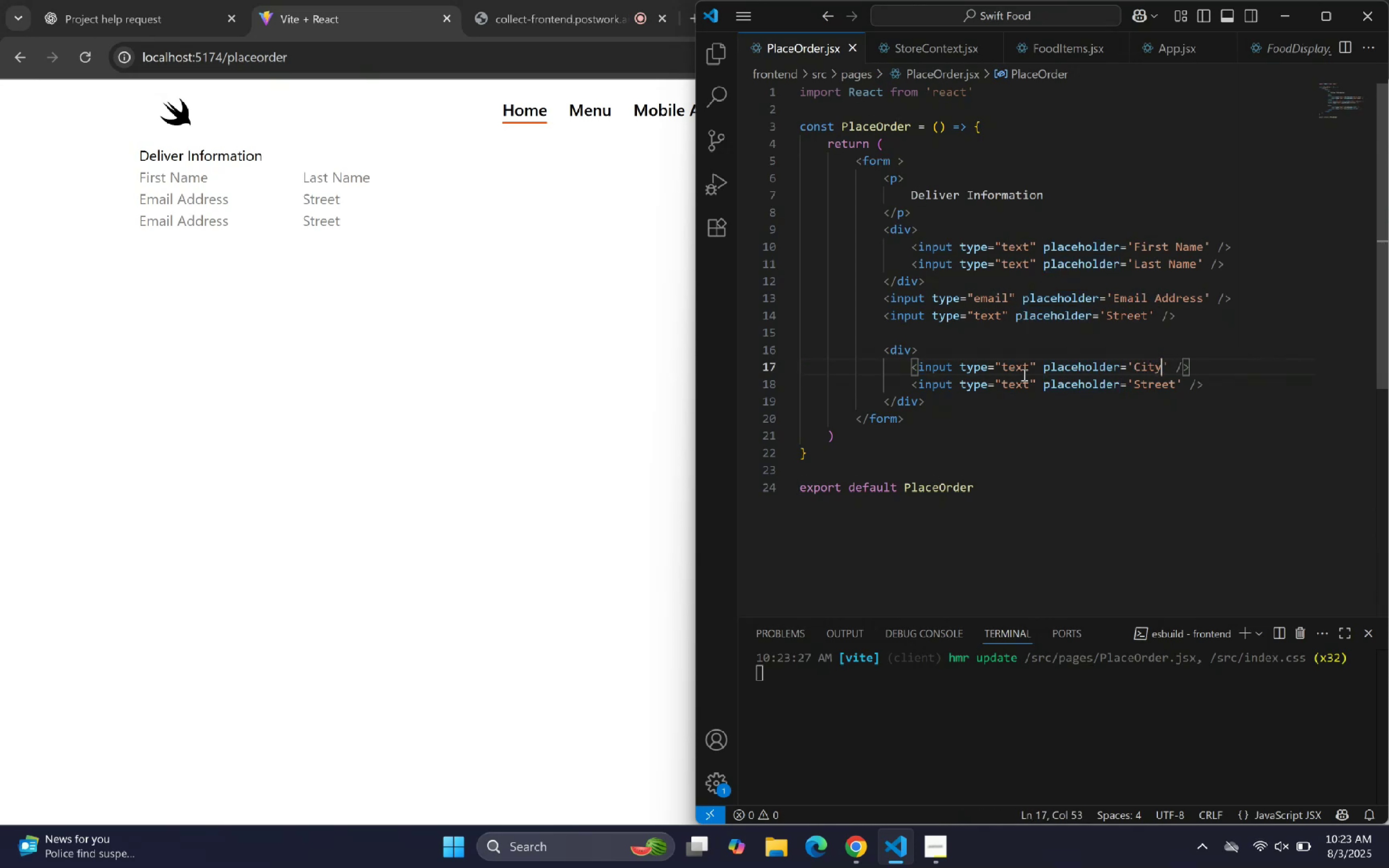 
key(ArrowRight)
 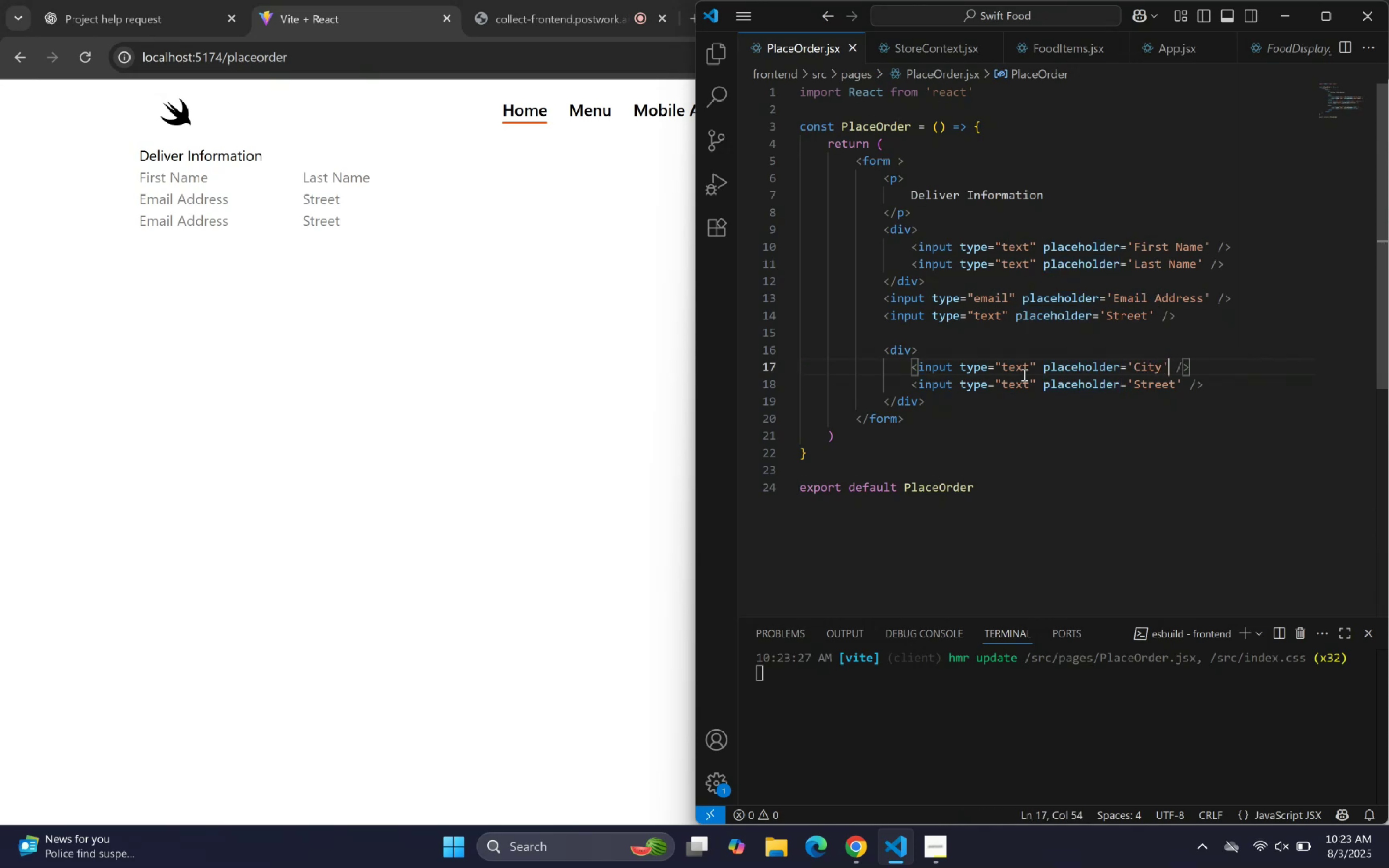 
key(ArrowDown)
 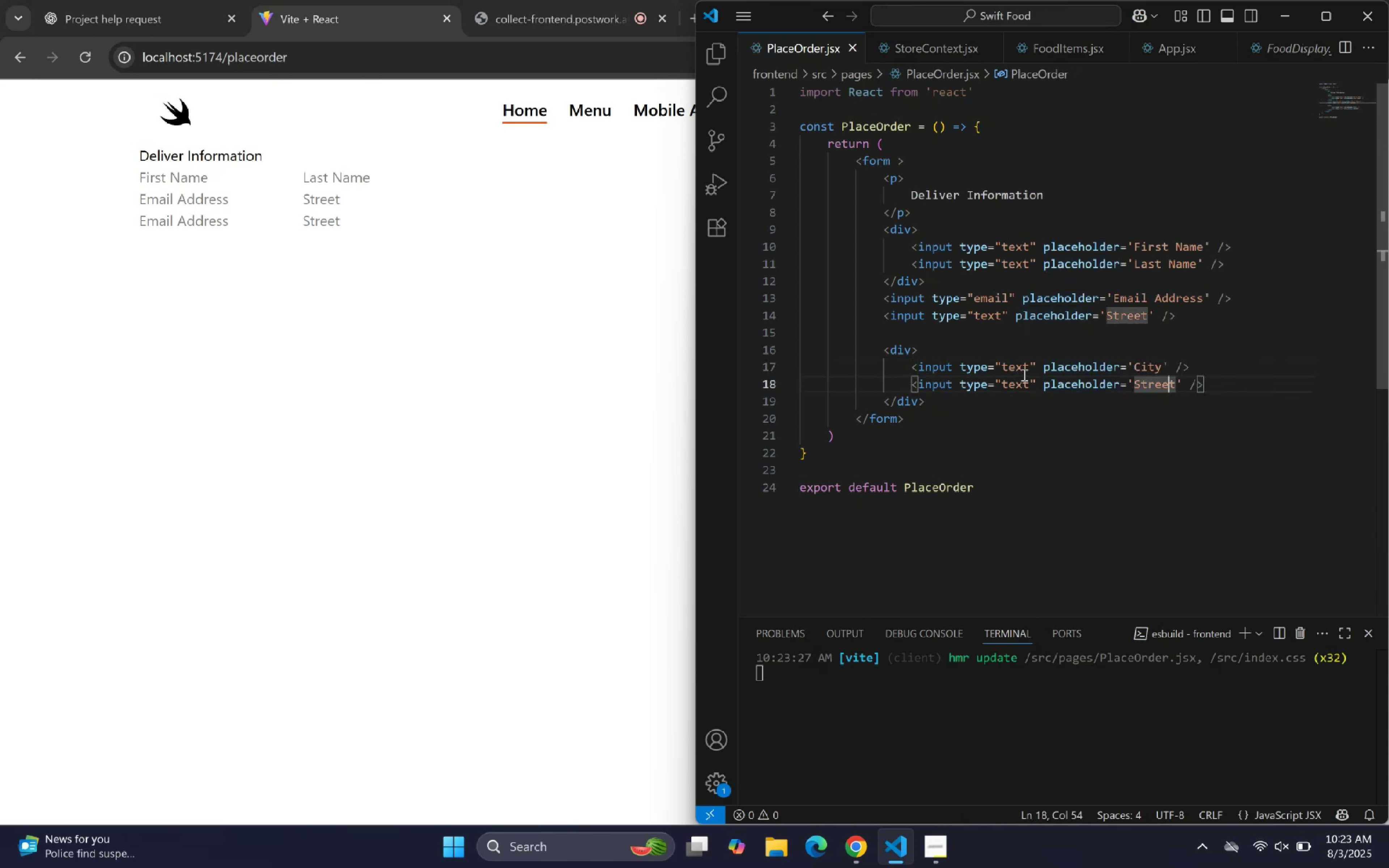 
key(ArrowRight)
 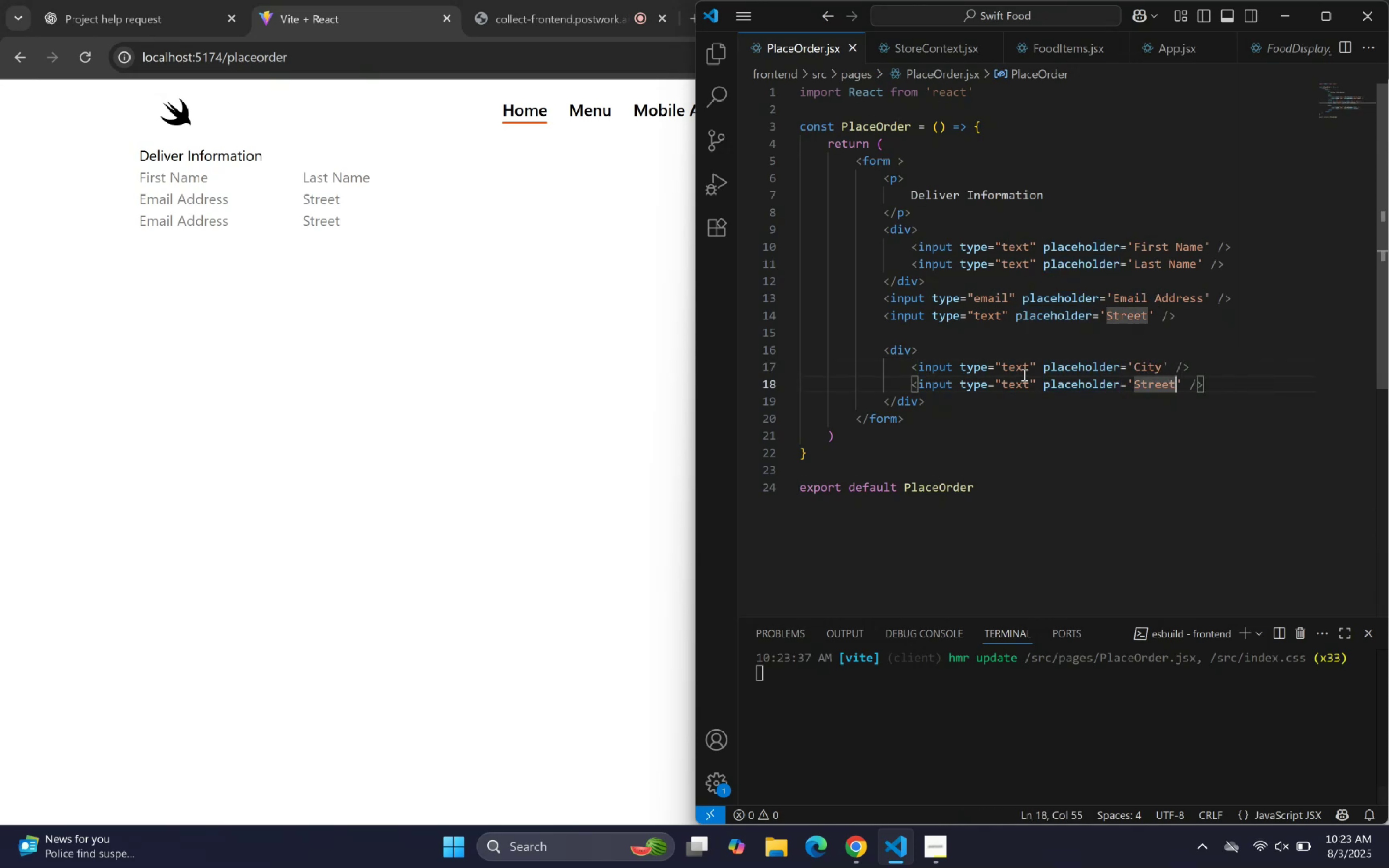 
key(ArrowRight)
 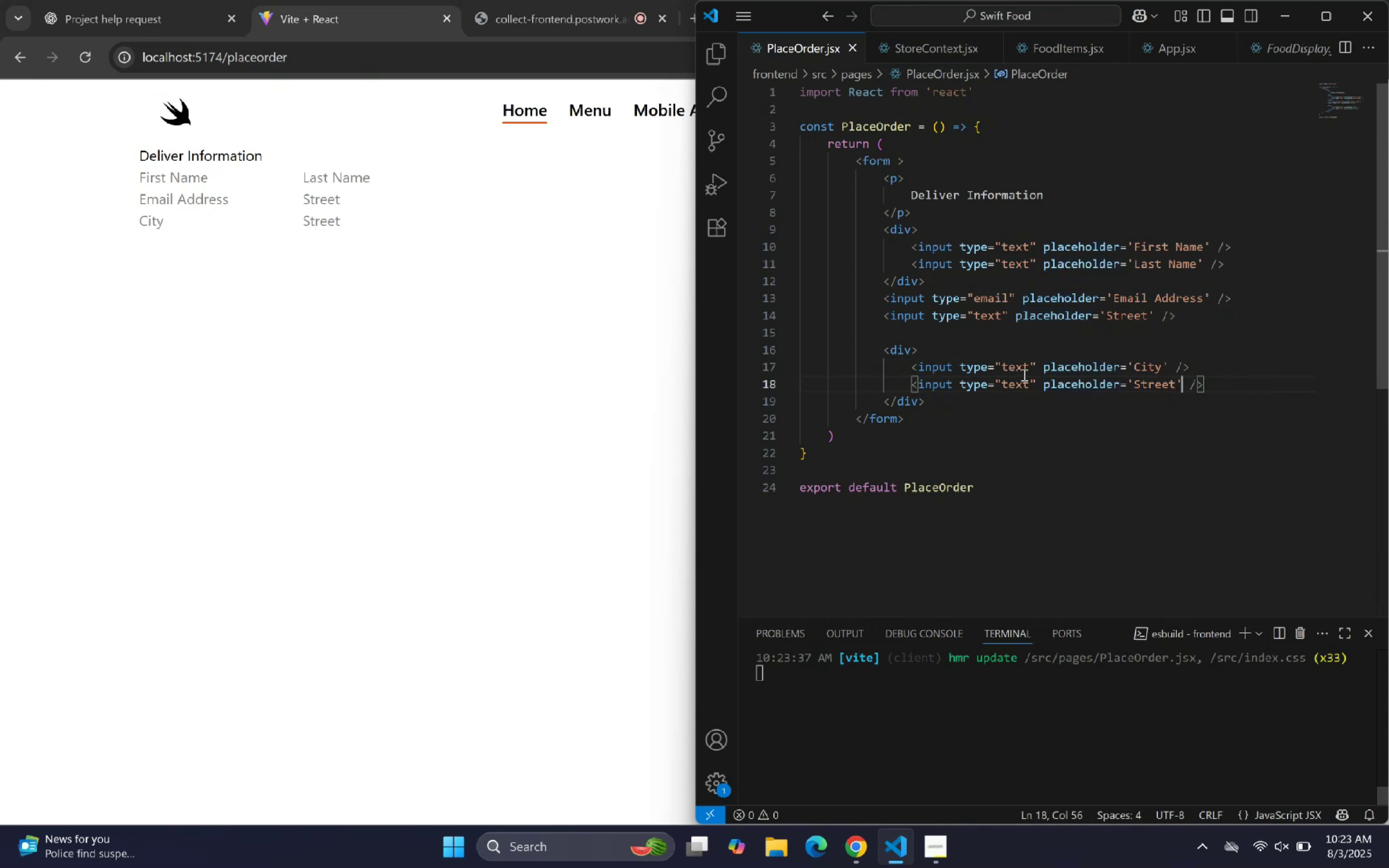 
key(ArrowLeft)
 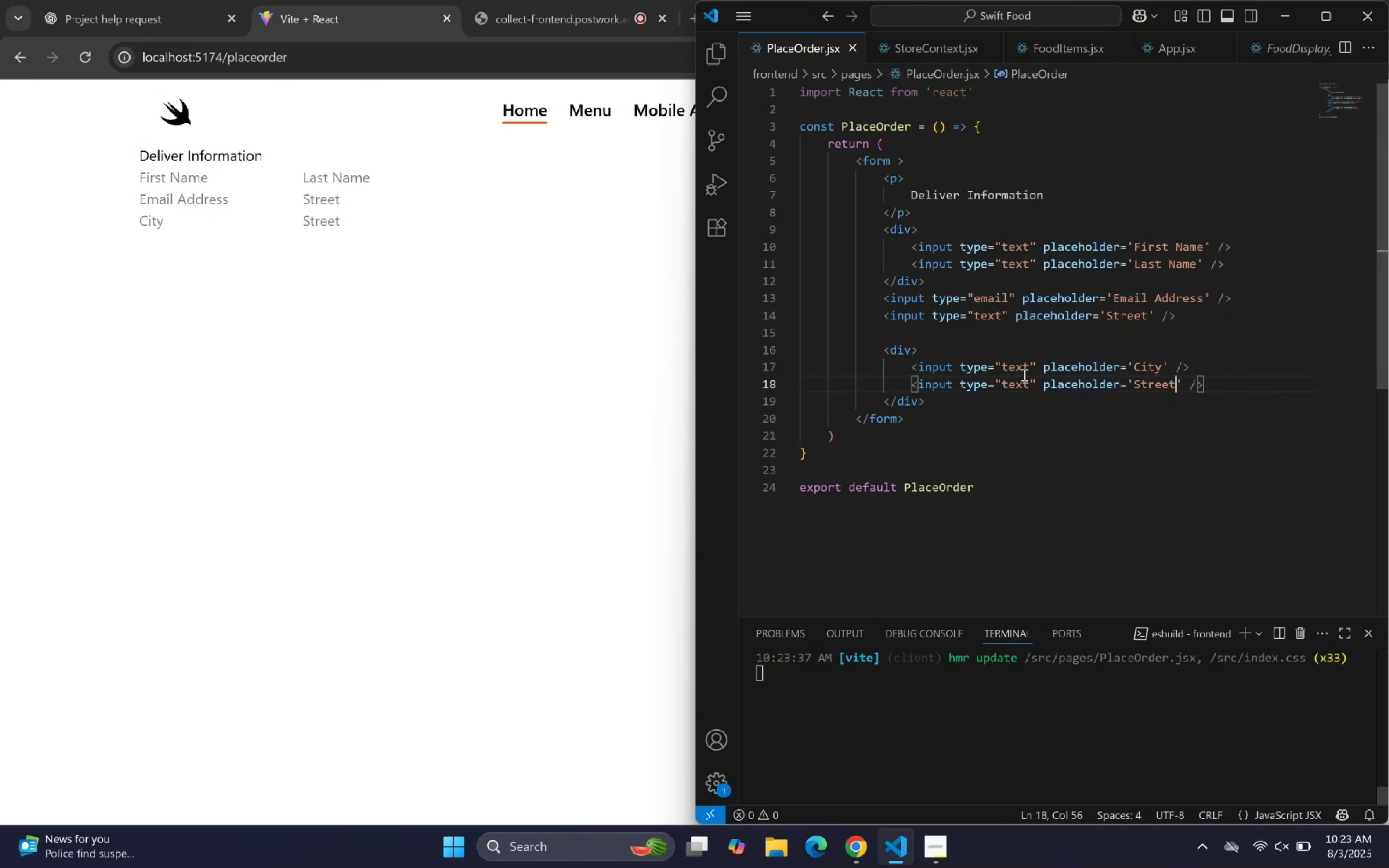 
key(Shift+ArrowLeft)
 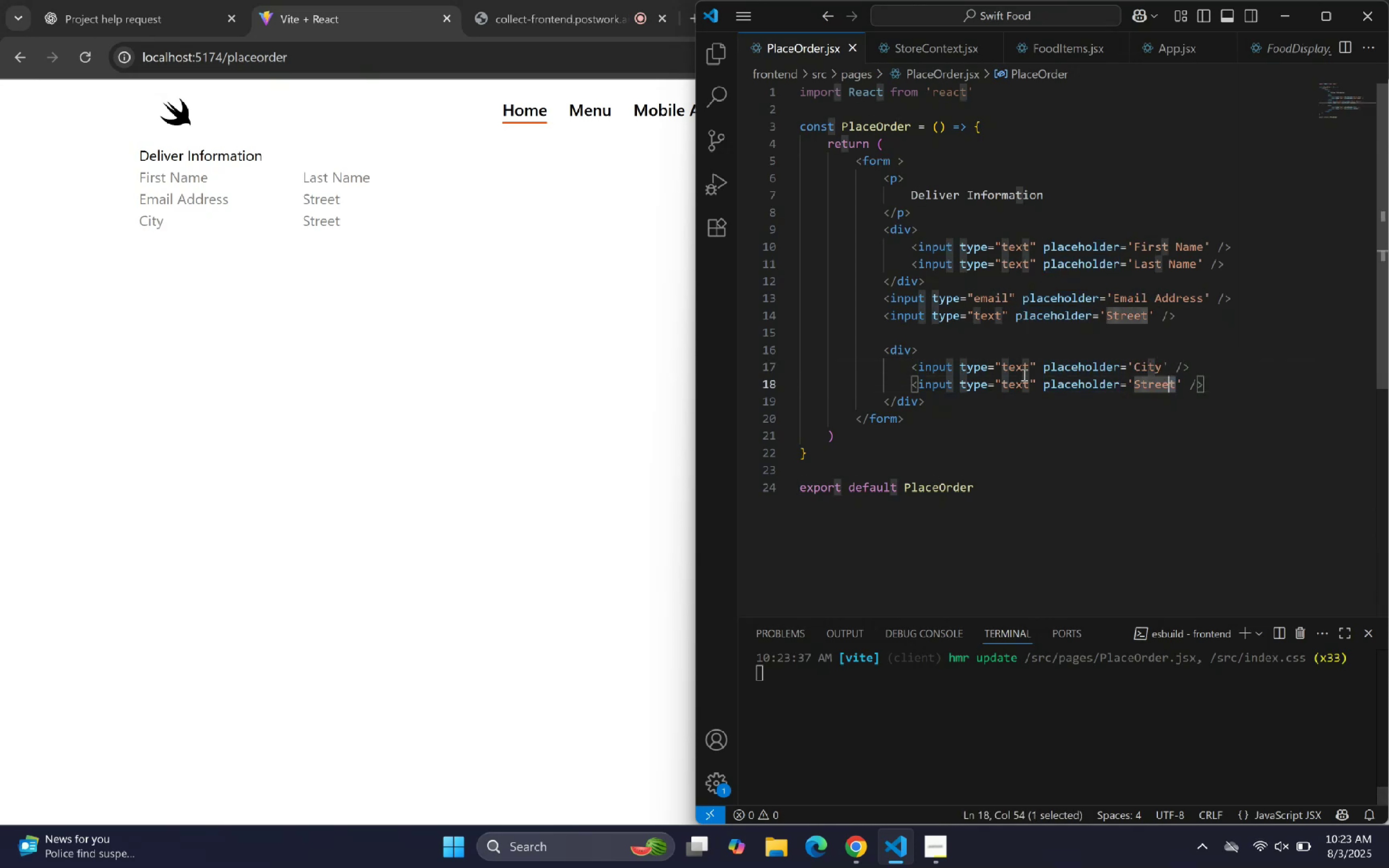 
key(Shift+ArrowLeft)
 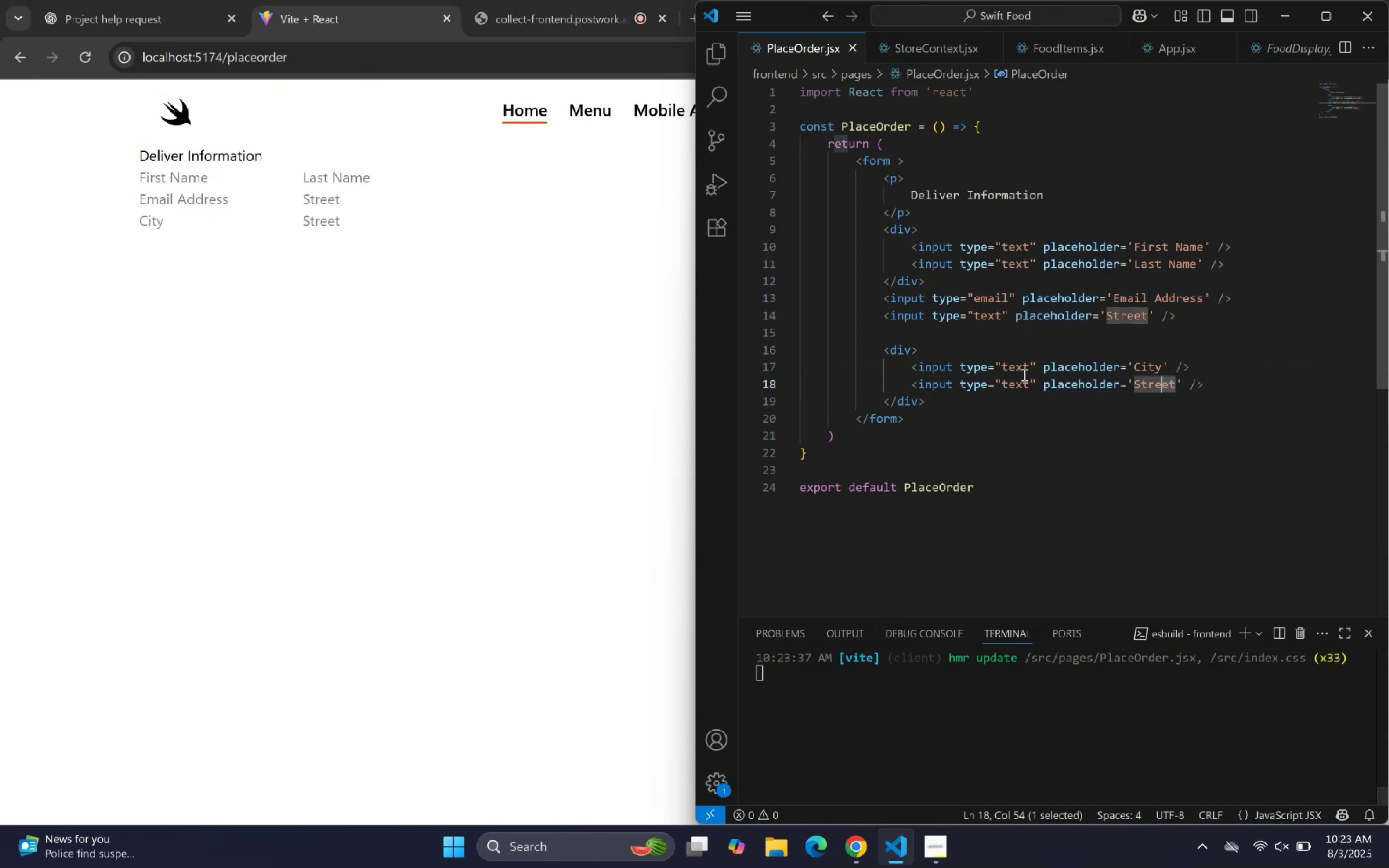 
key(Shift+ArrowLeft)
 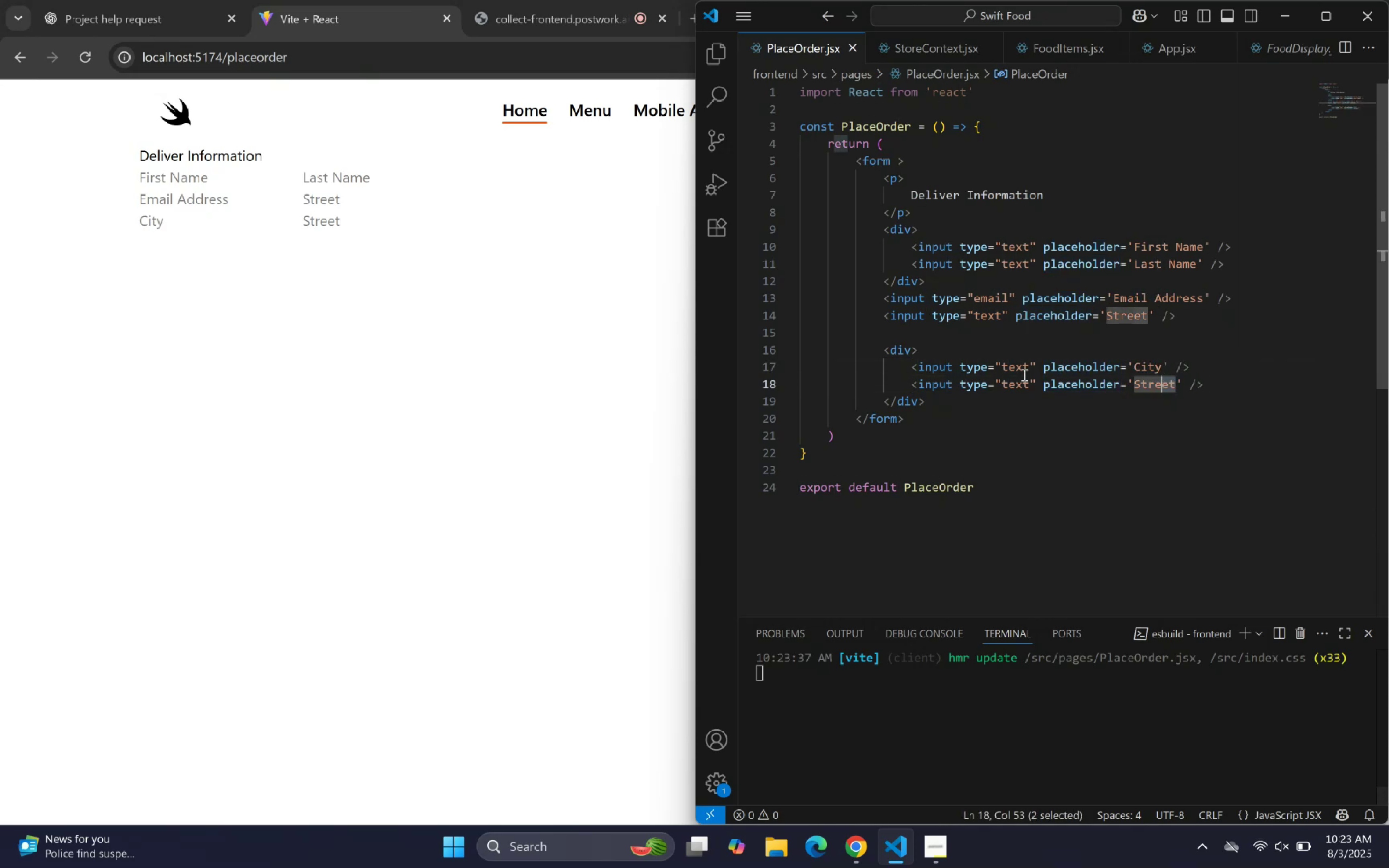 
key(Shift+ArrowLeft)
 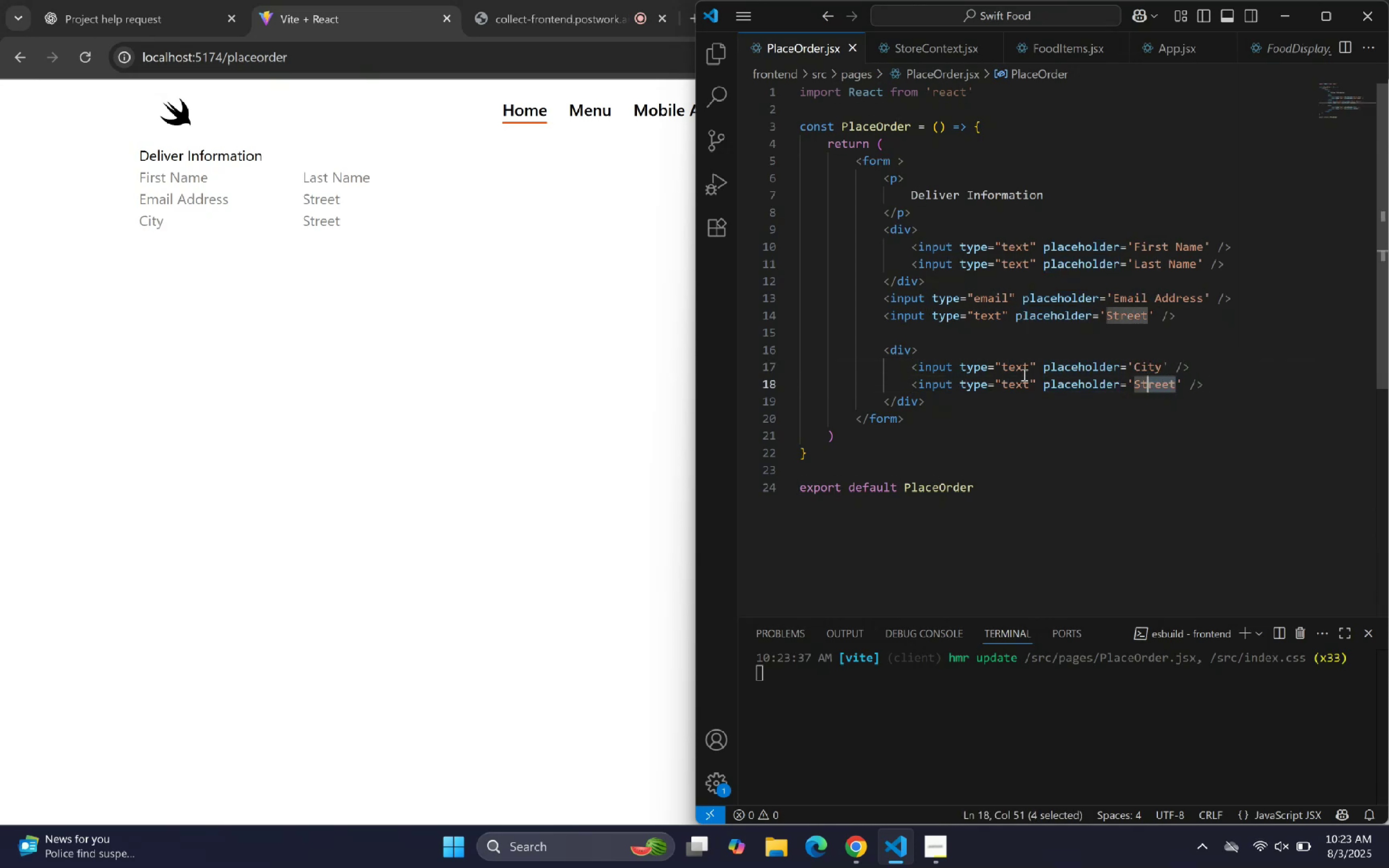 
key(Shift+ArrowLeft)
 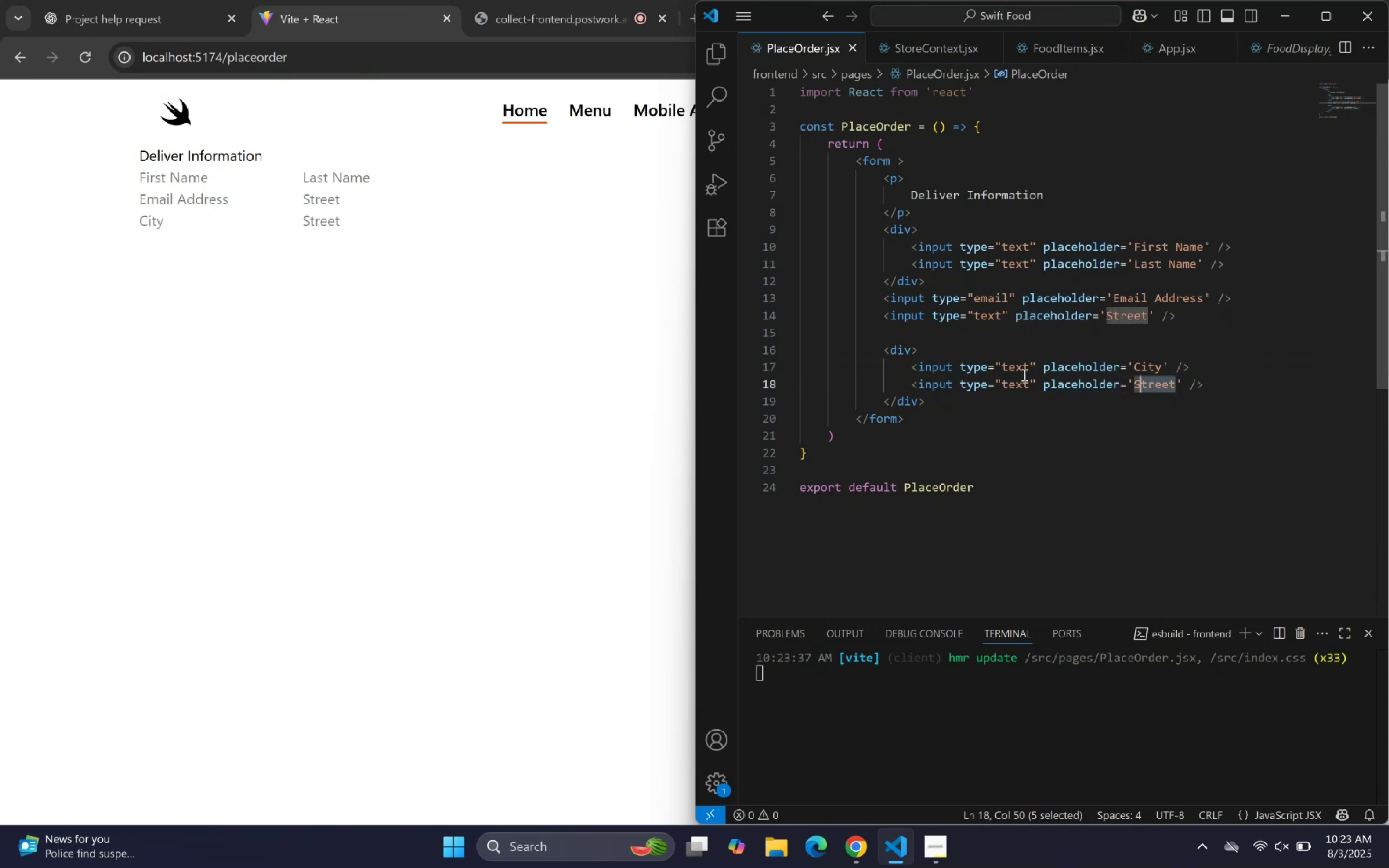 
key(Shift+ArrowLeft)
 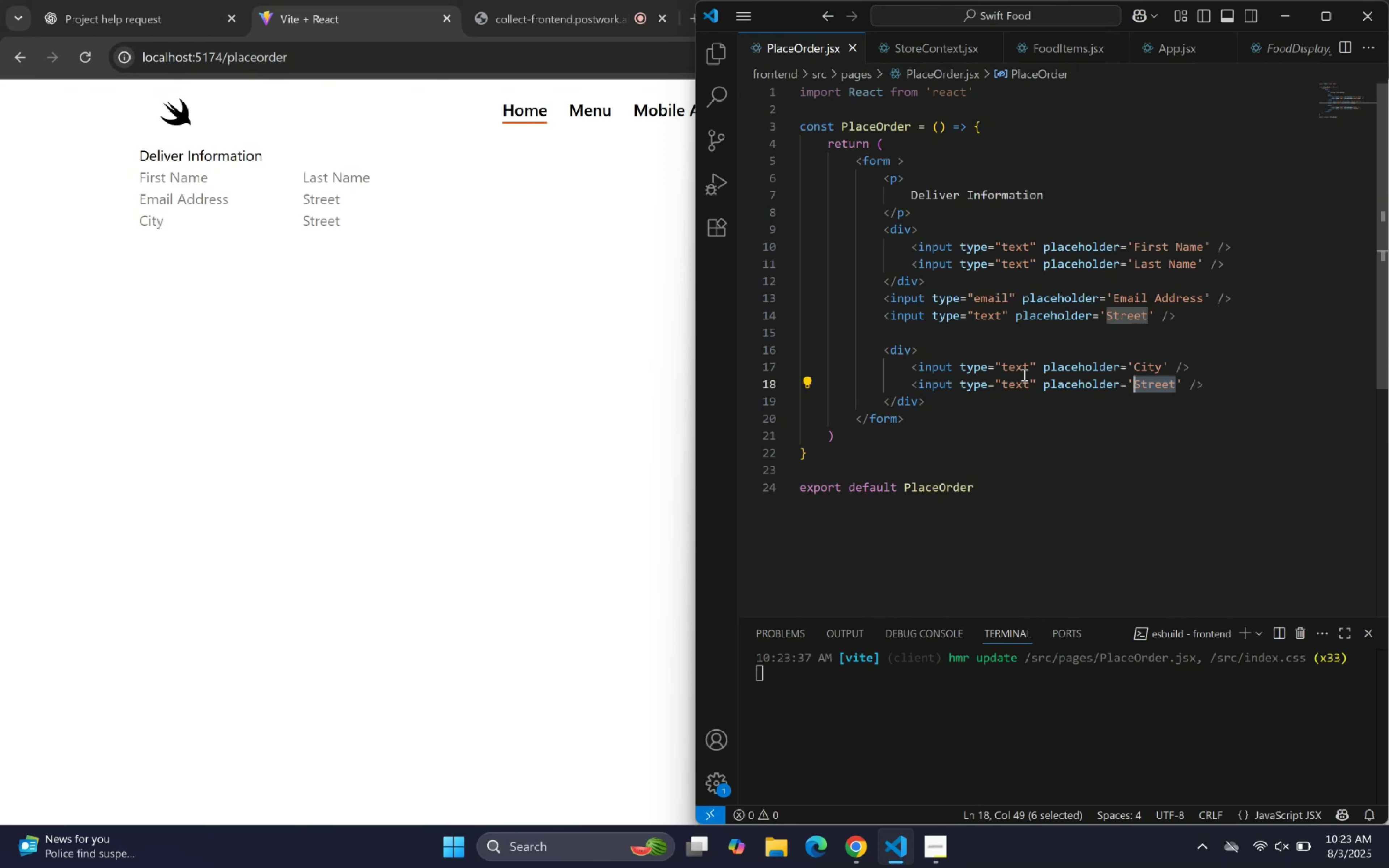 
type(State)
 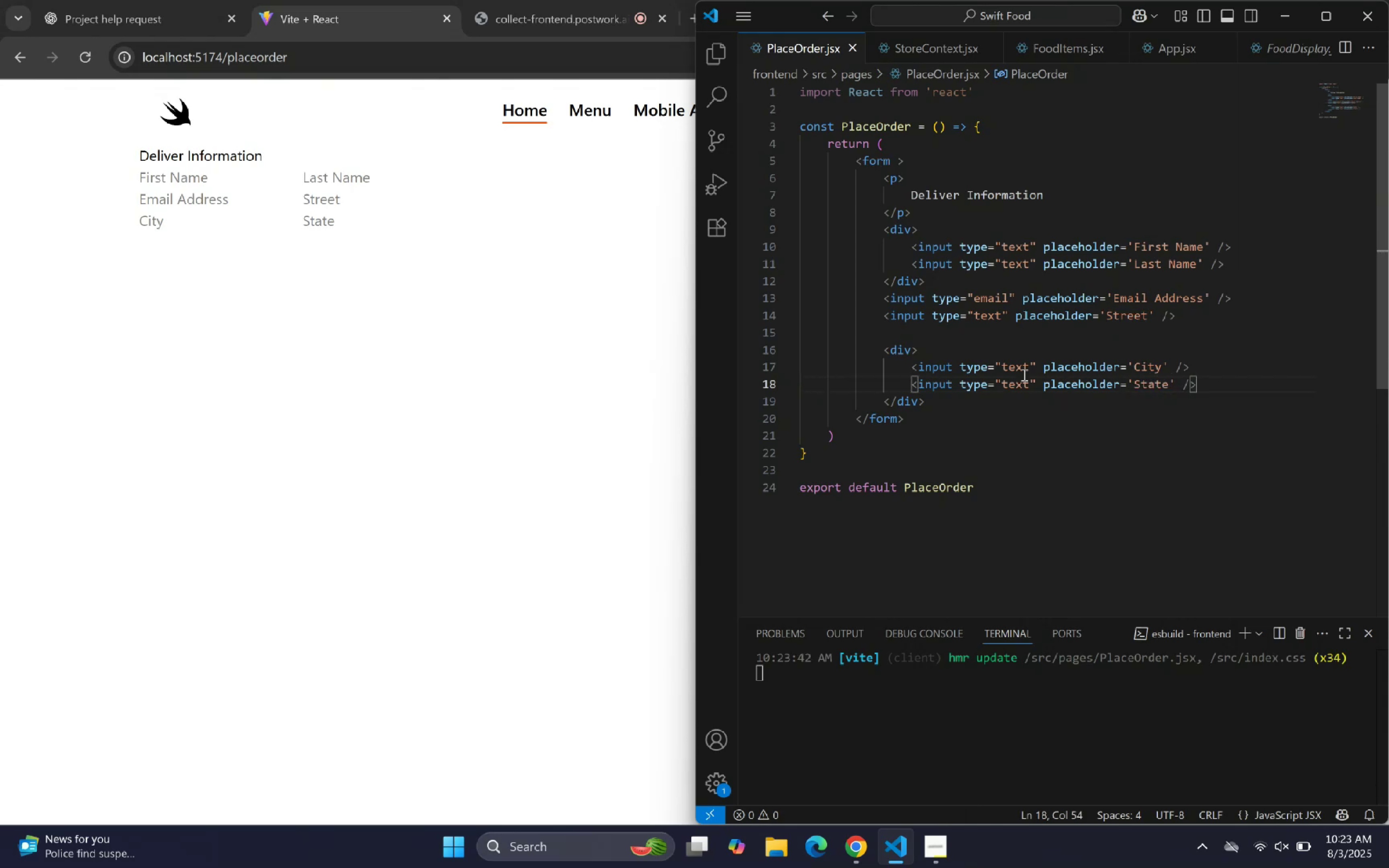 
wait(5.16)
 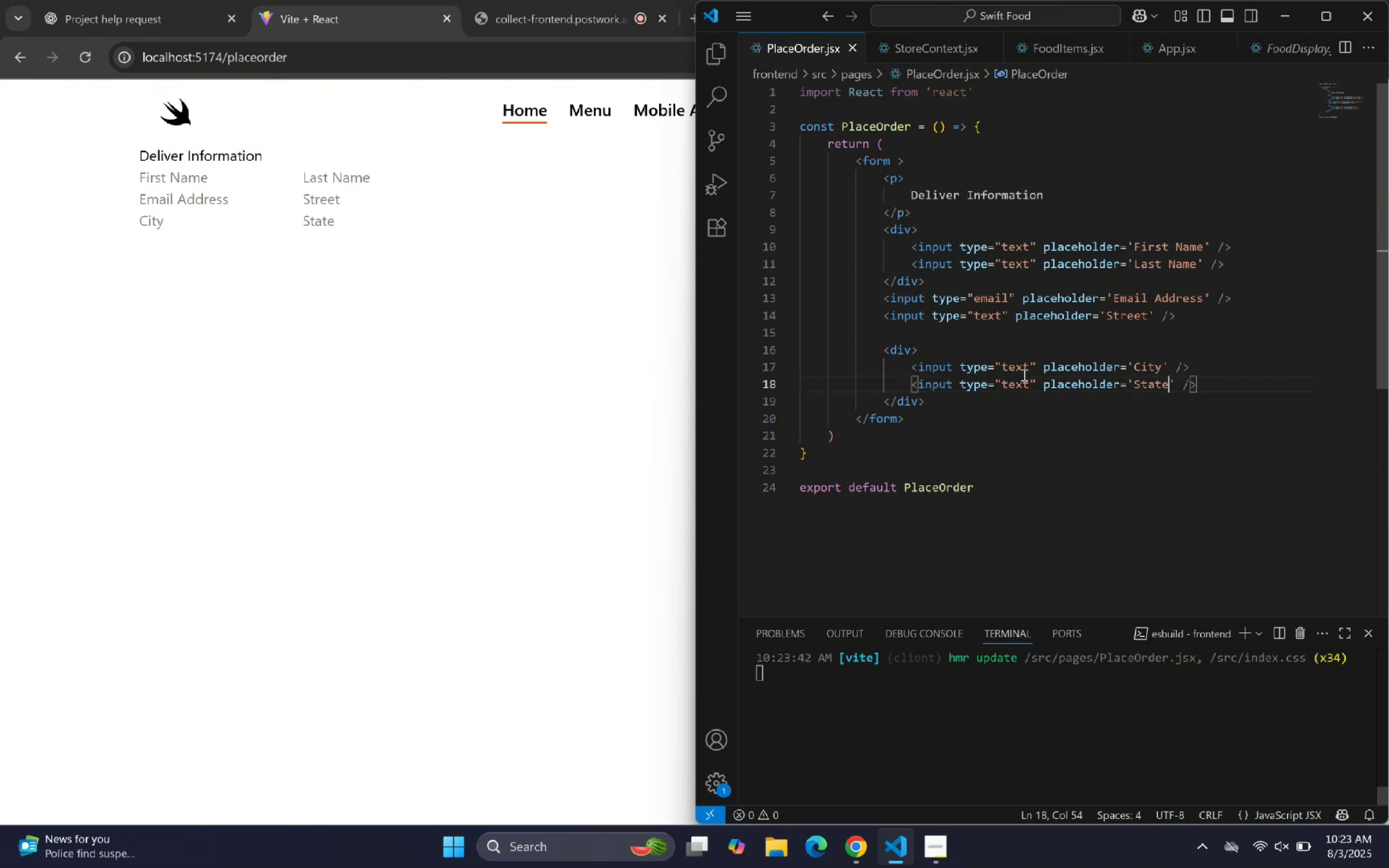 
key(ArrowRight)
 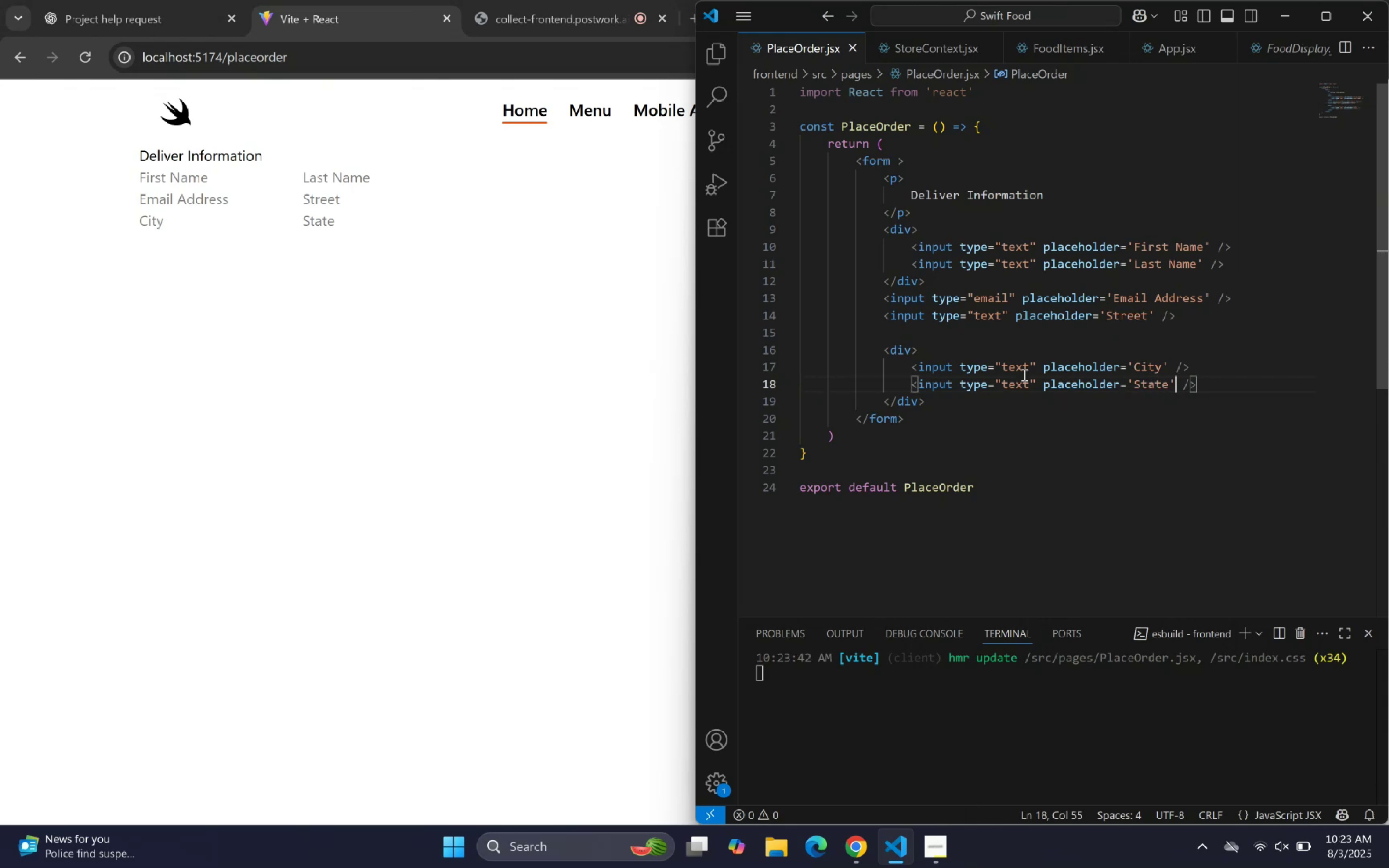 
key(ArrowRight)
 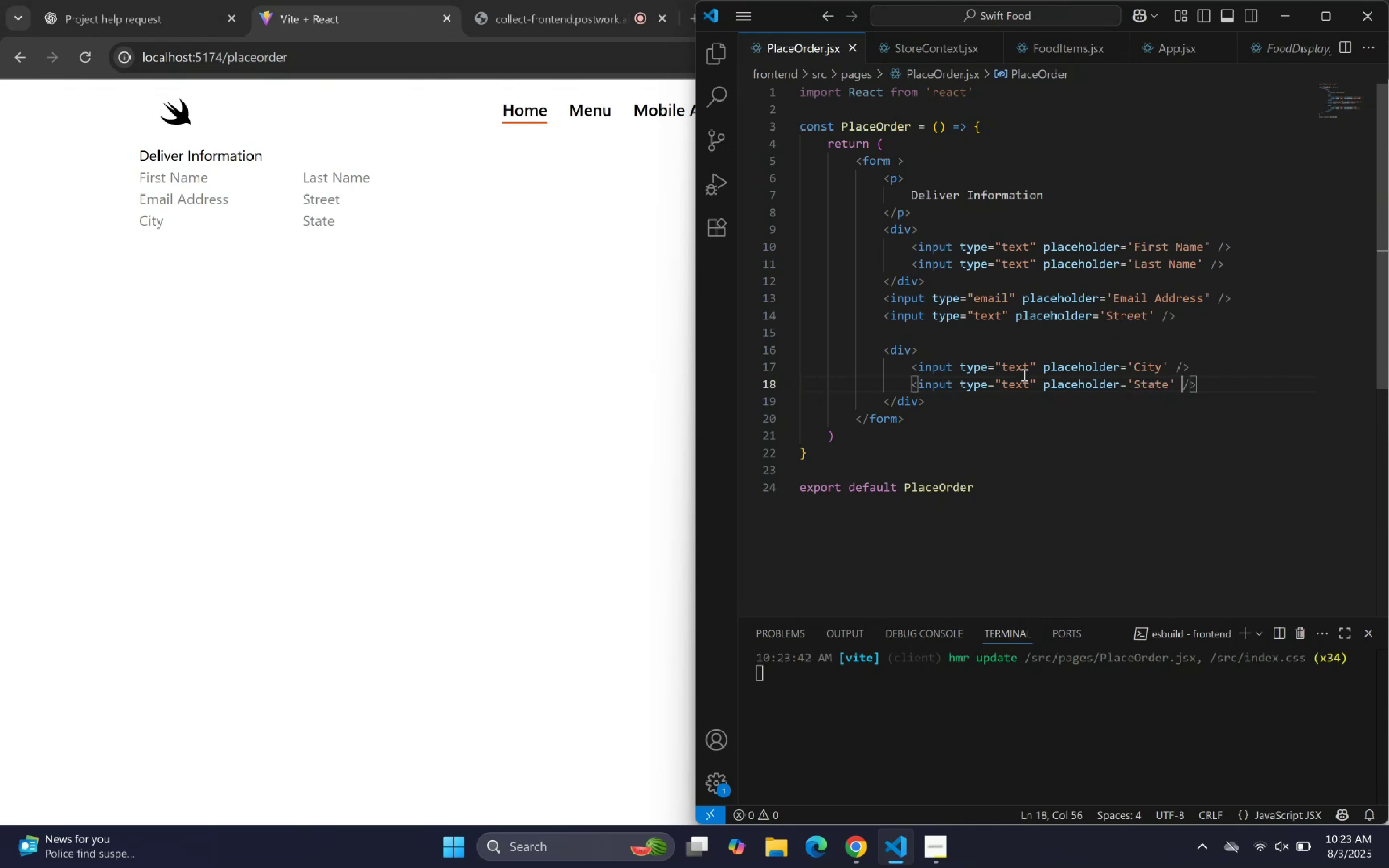 
key(ArrowRight)
 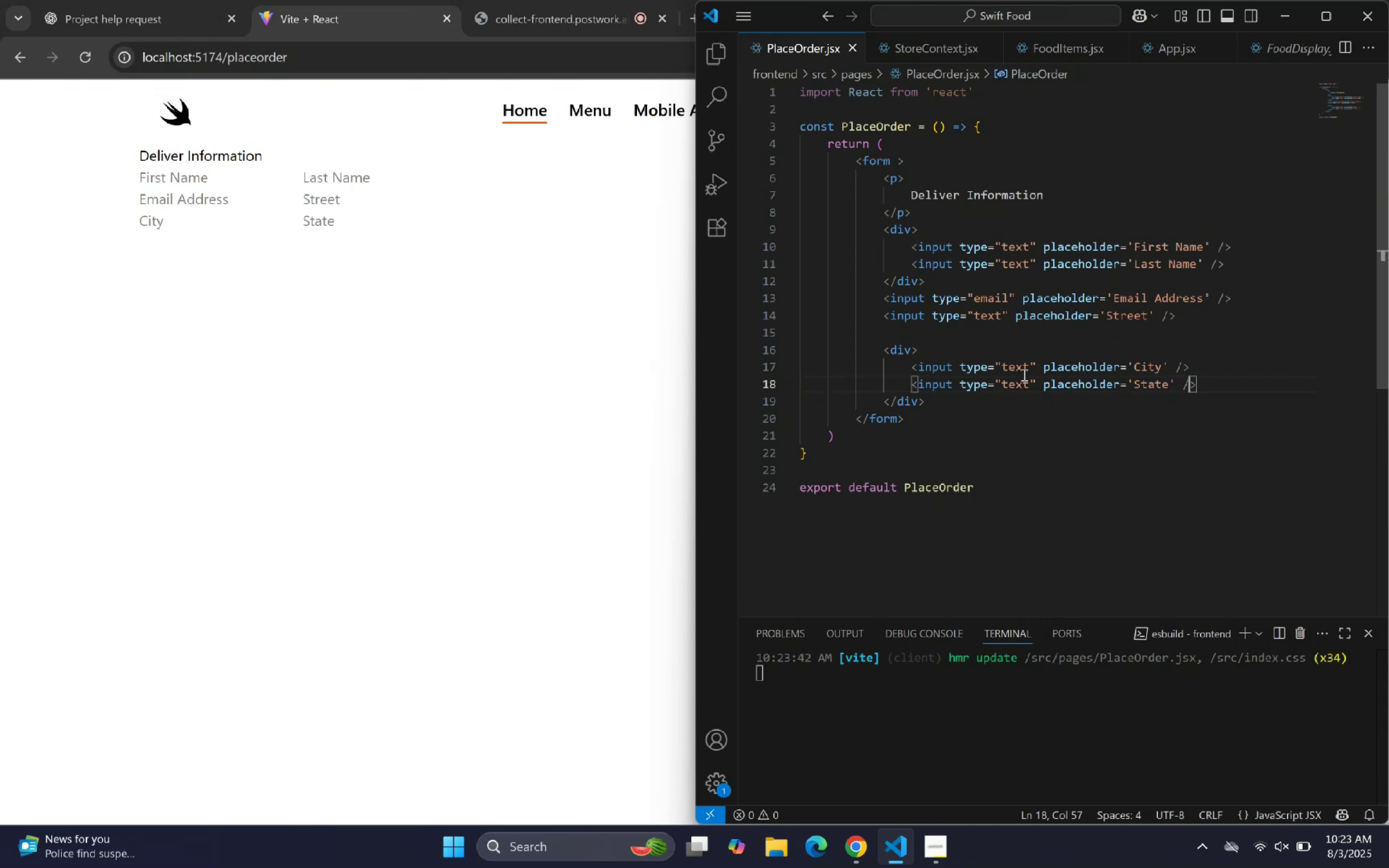 
key(Enter)
 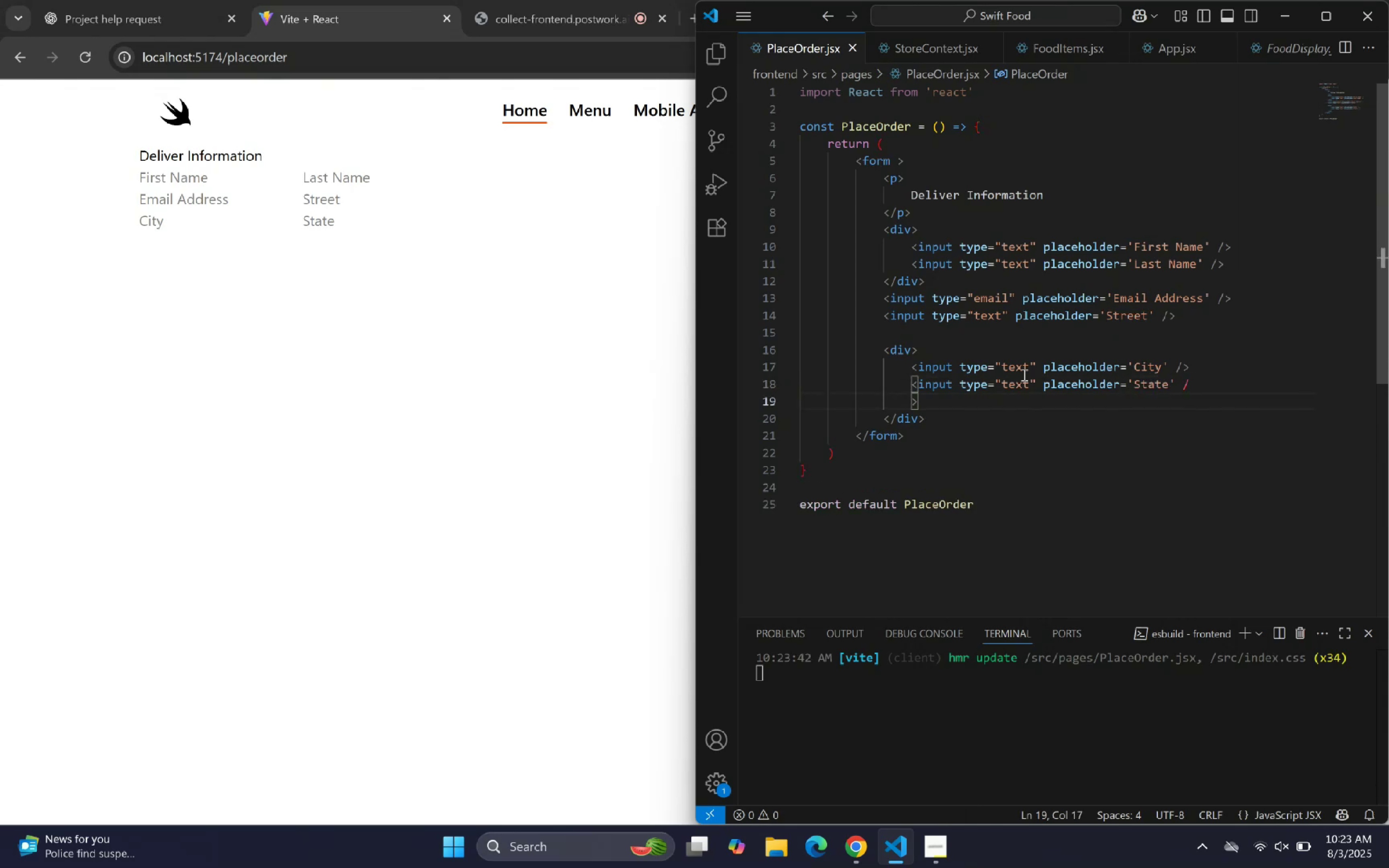 
key(Control+Z)
 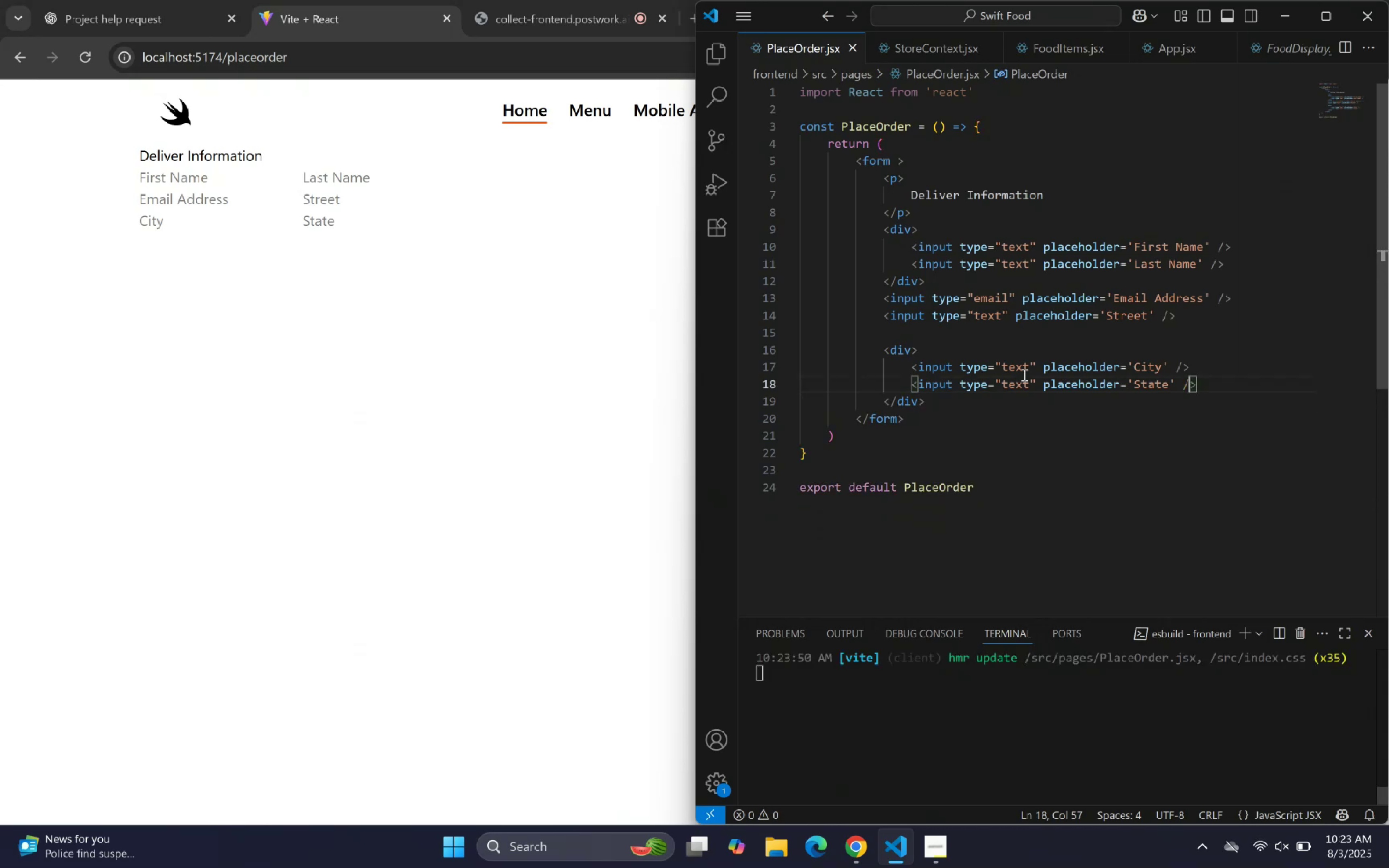 
key(ArrowDown)
 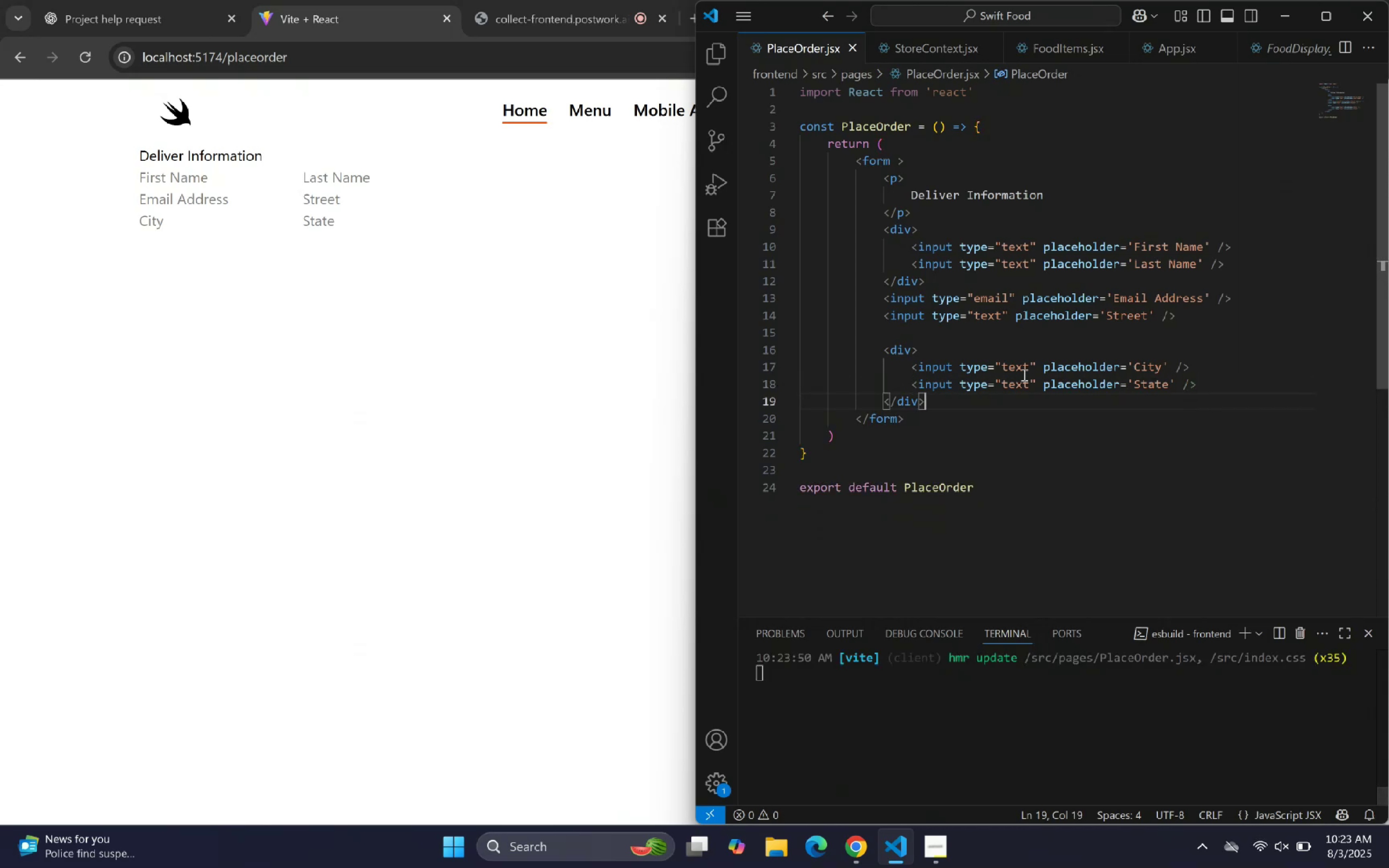 
key(Enter)
 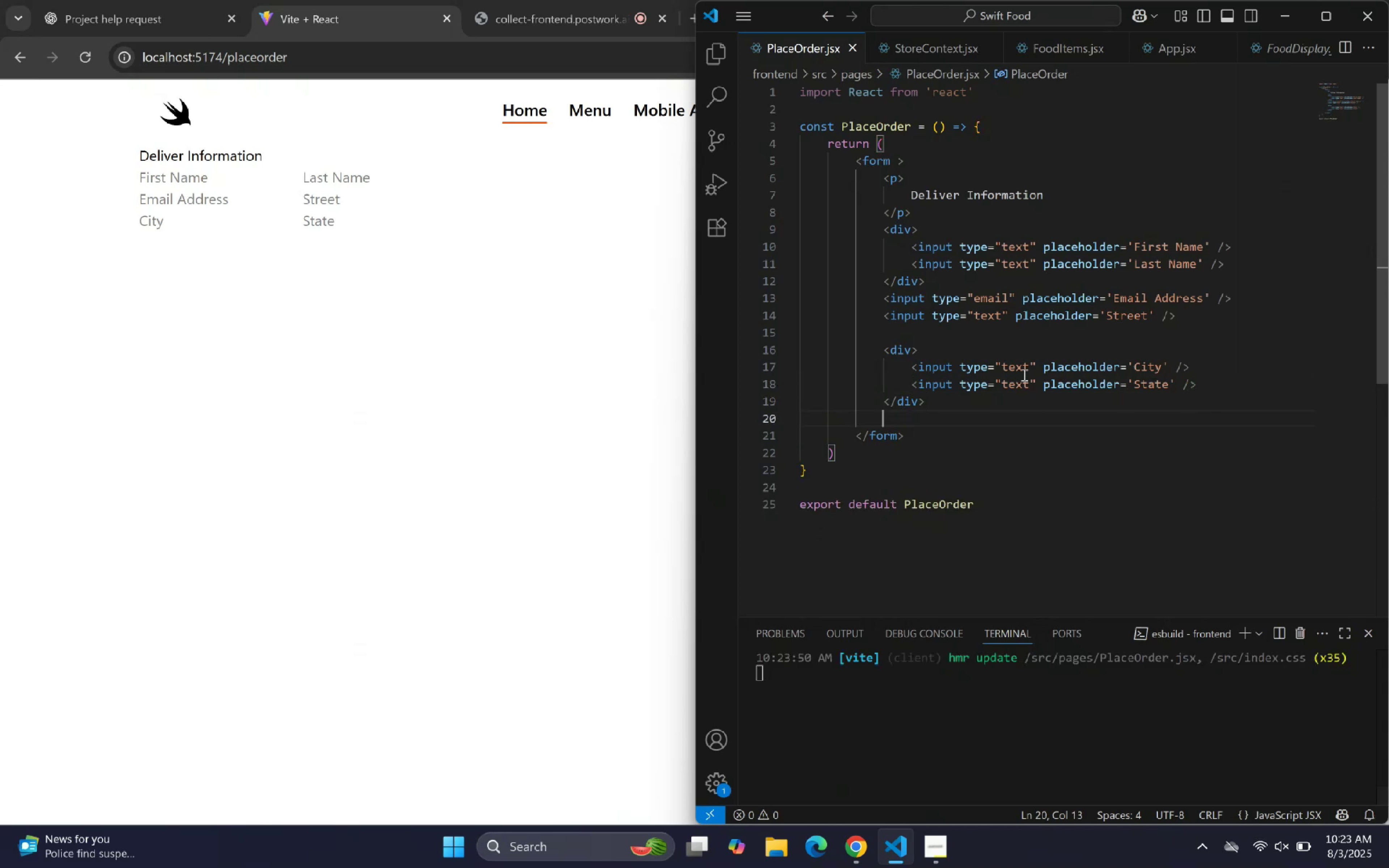 
key(Enter)
 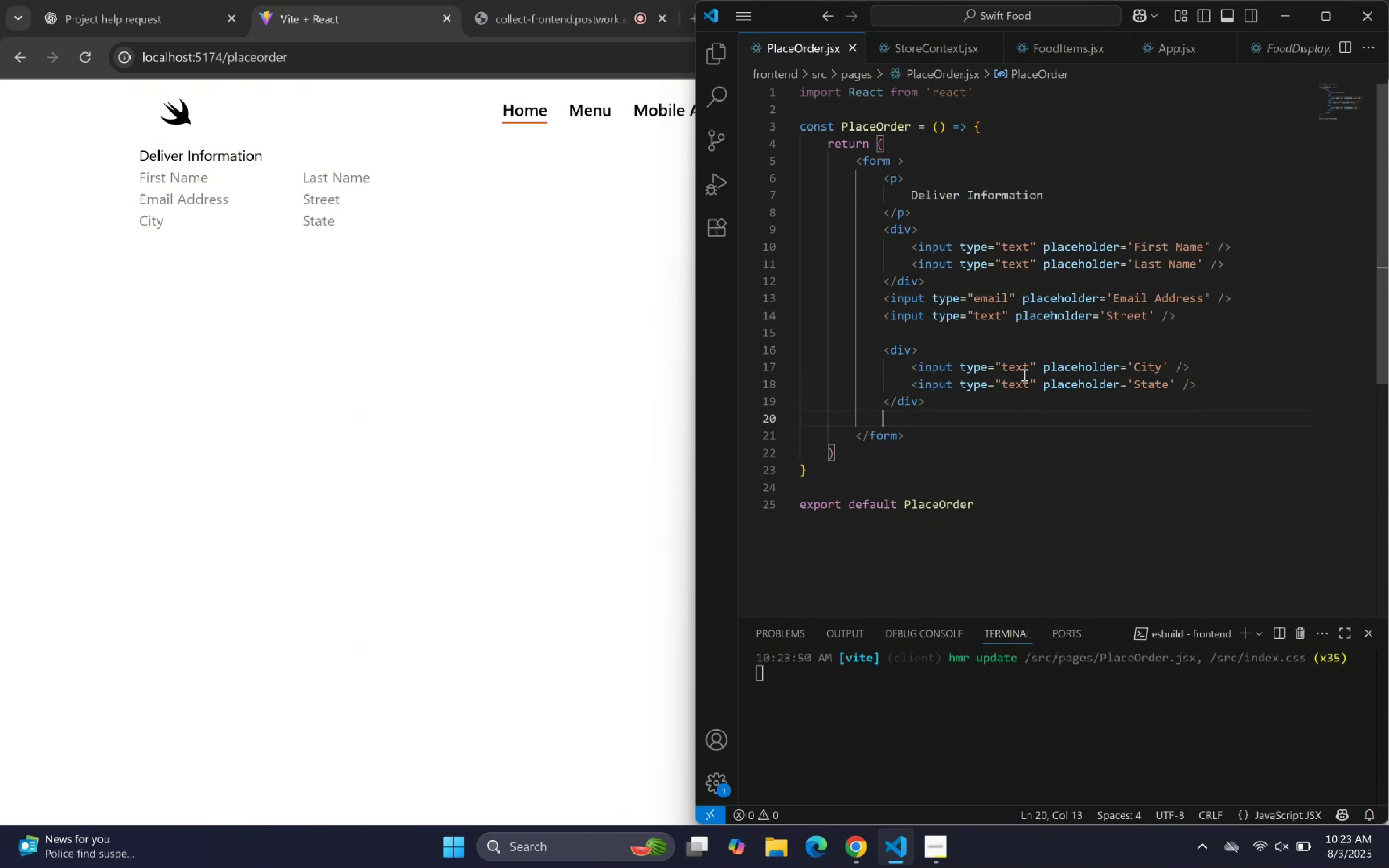 
type(div)
 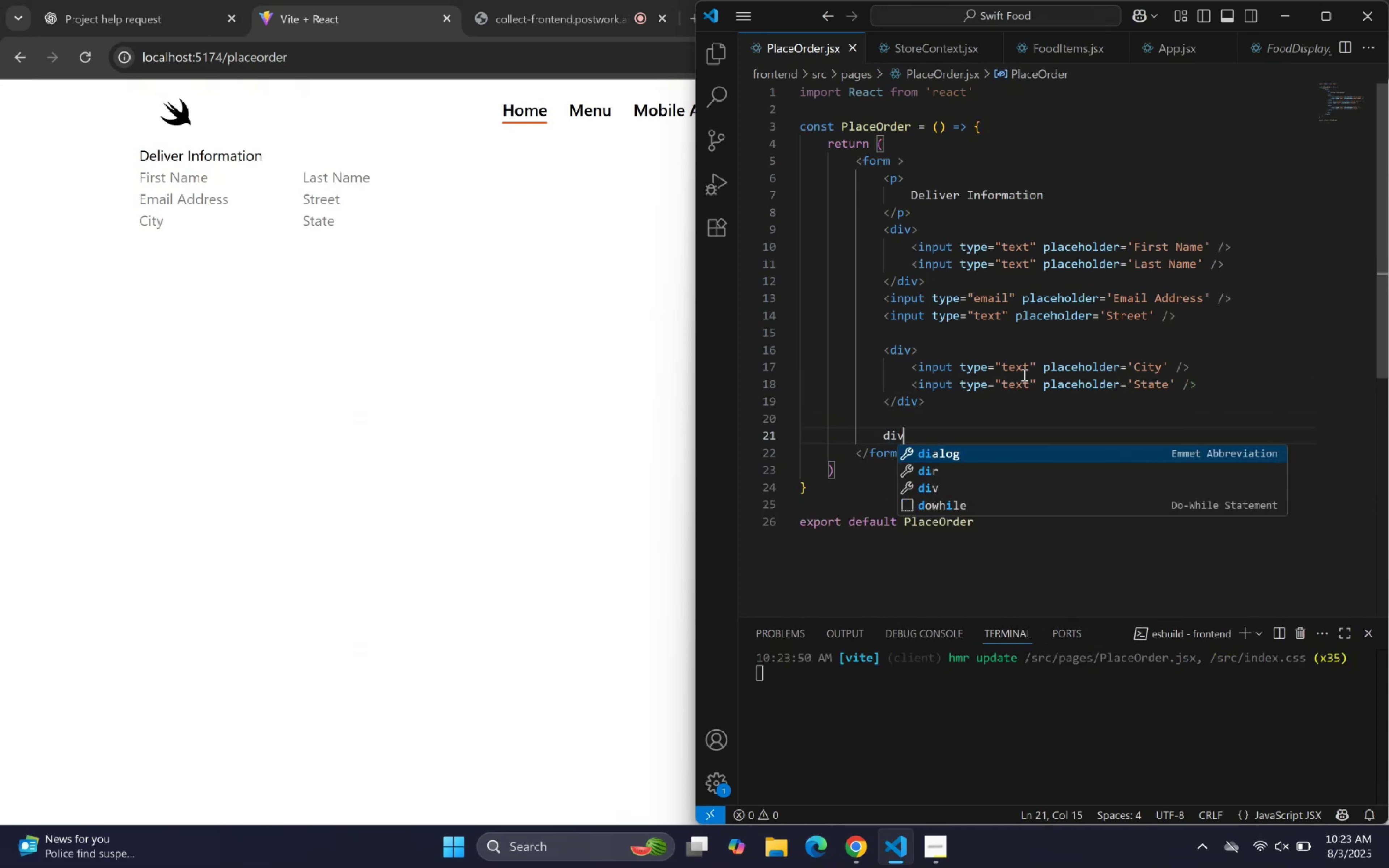 
key(Enter)
 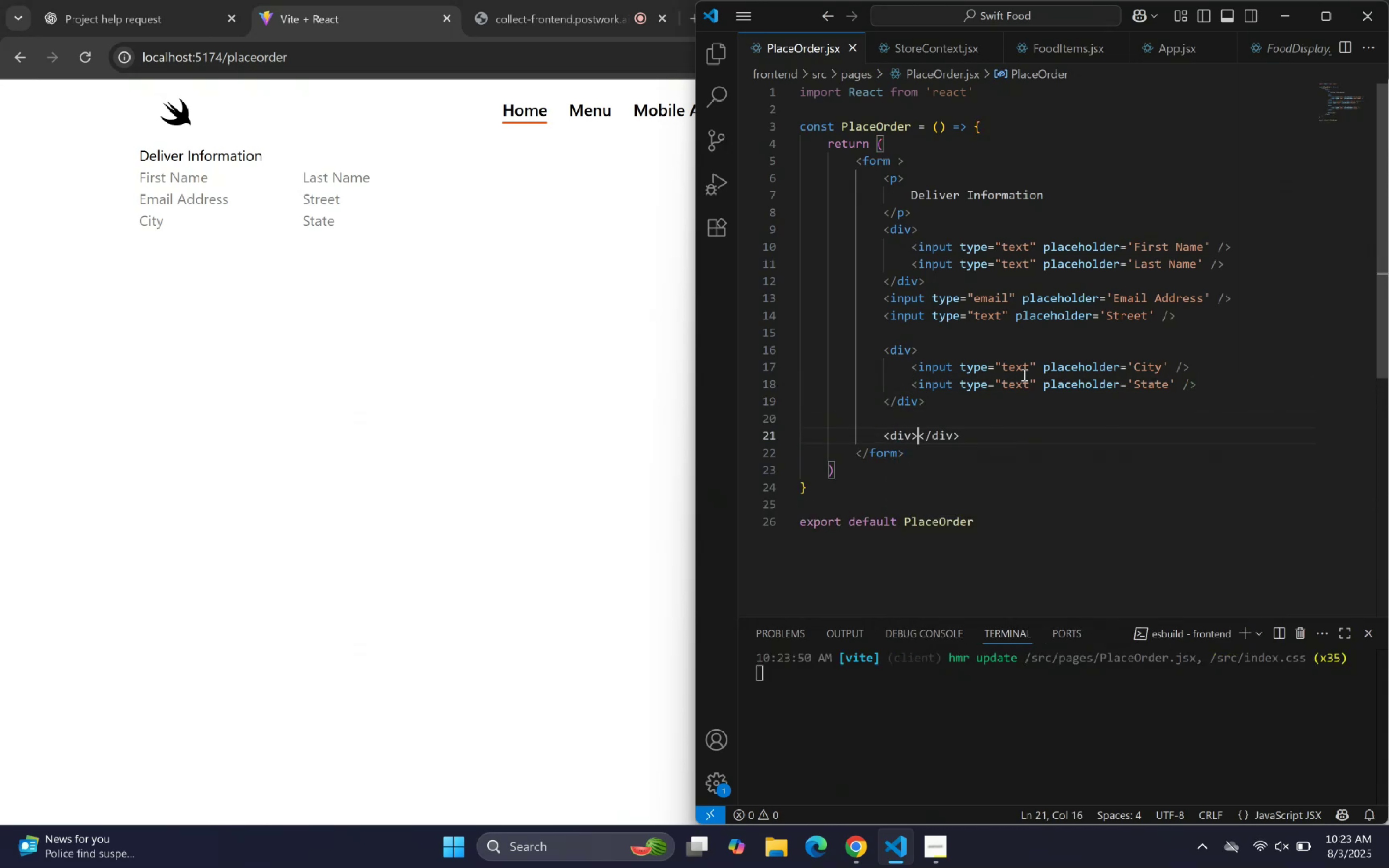 
key(Enter)
 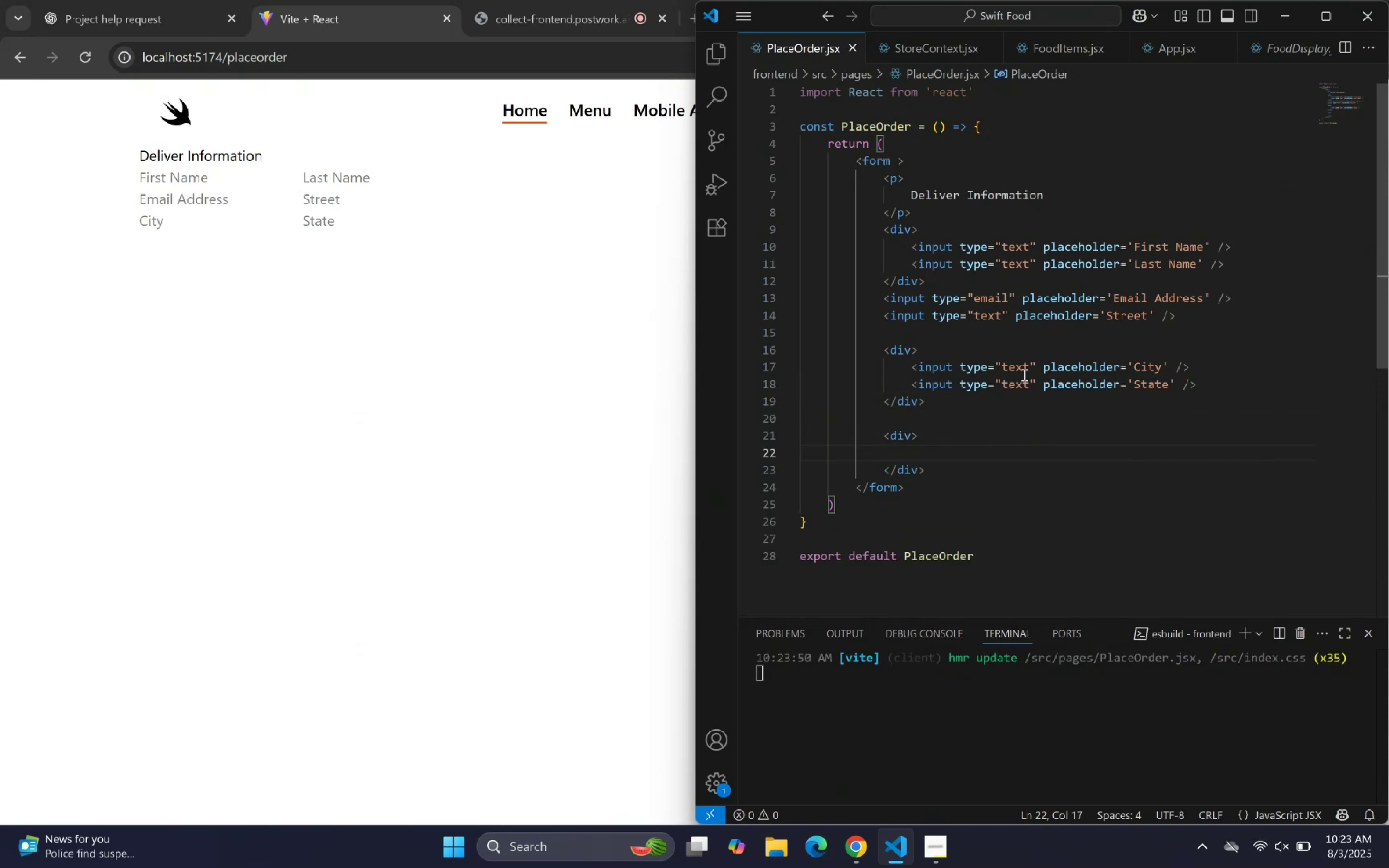 
key(Control+V)
 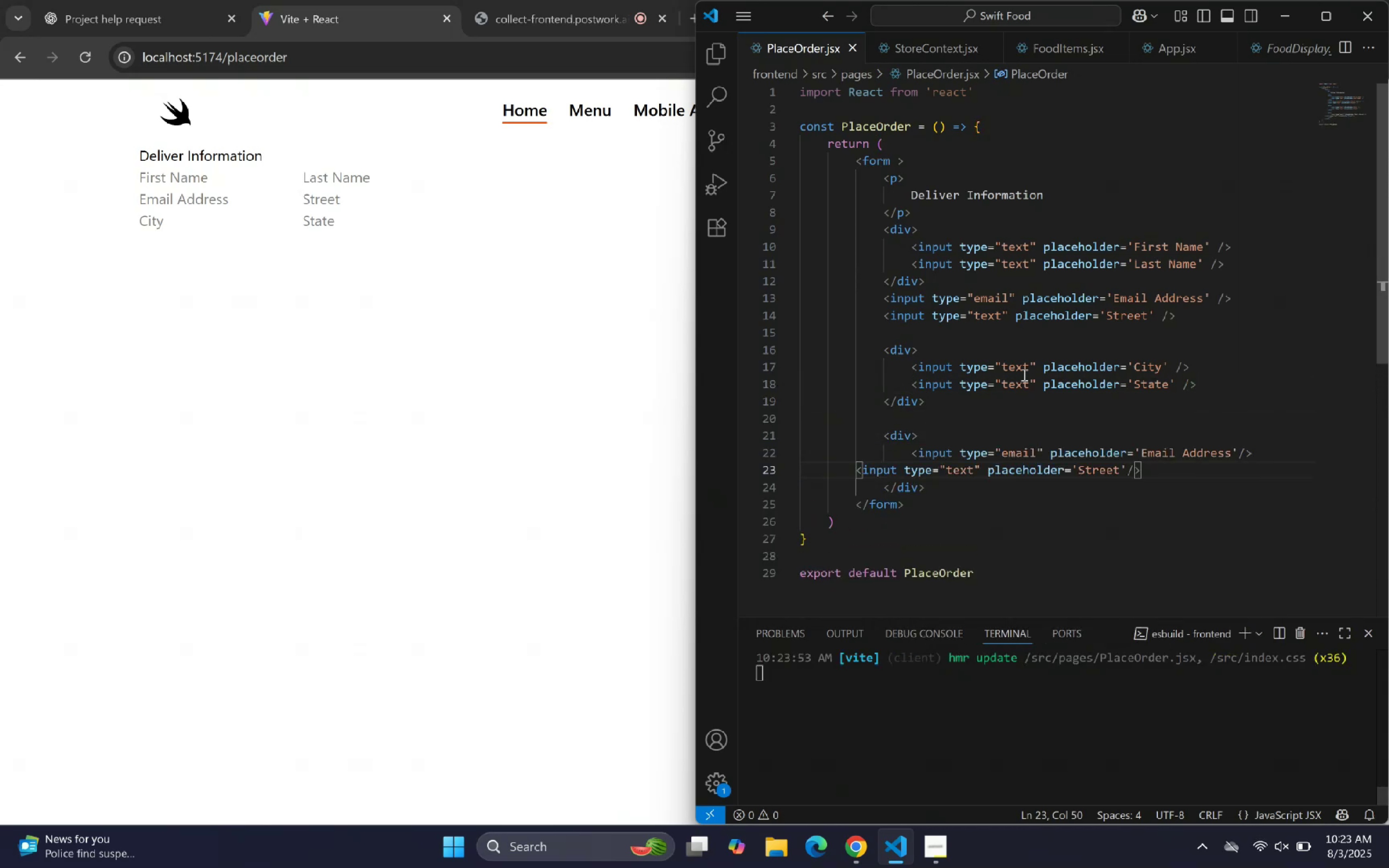 
key(Alt+Z)
 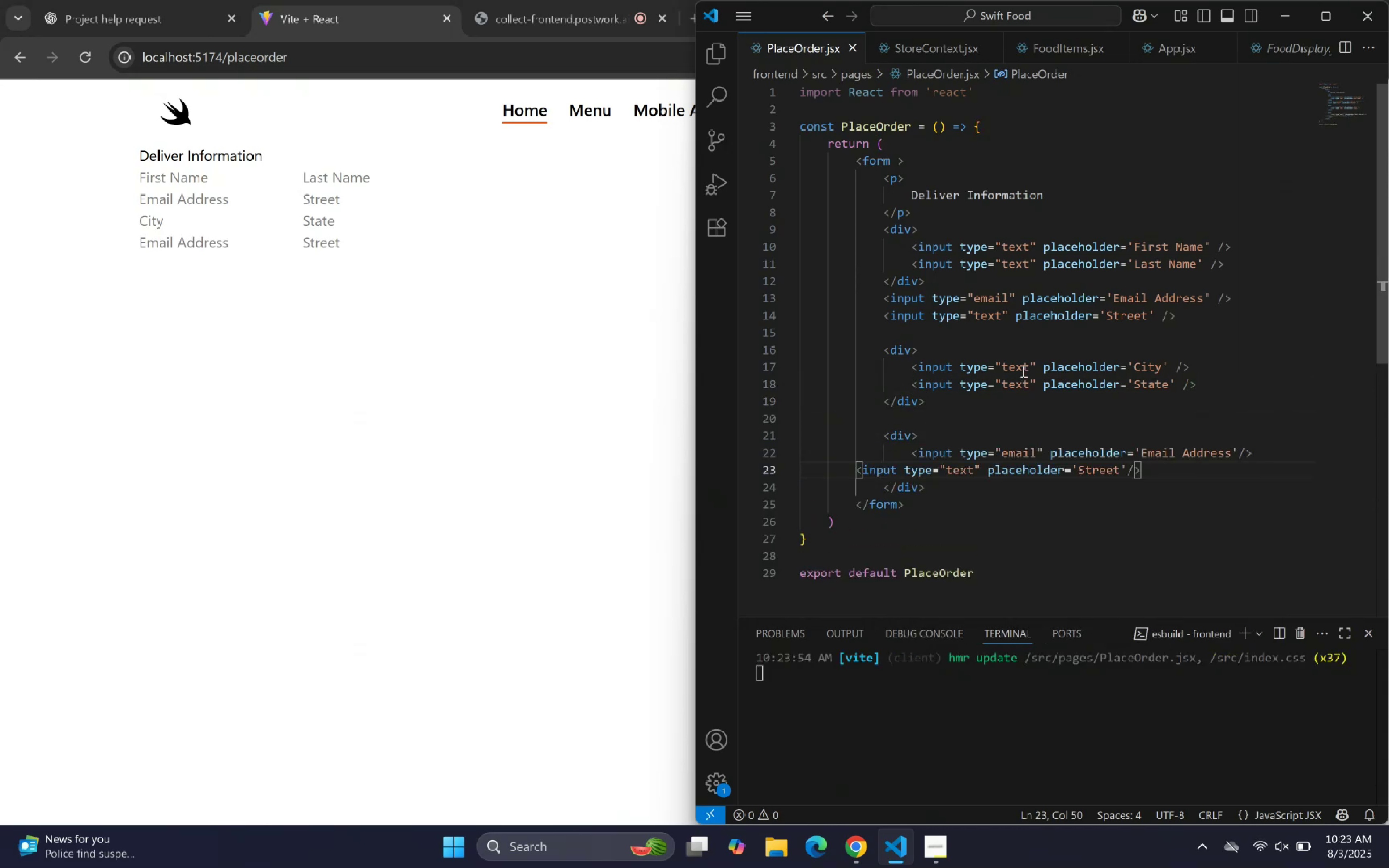 
right_click([1022, 371])
 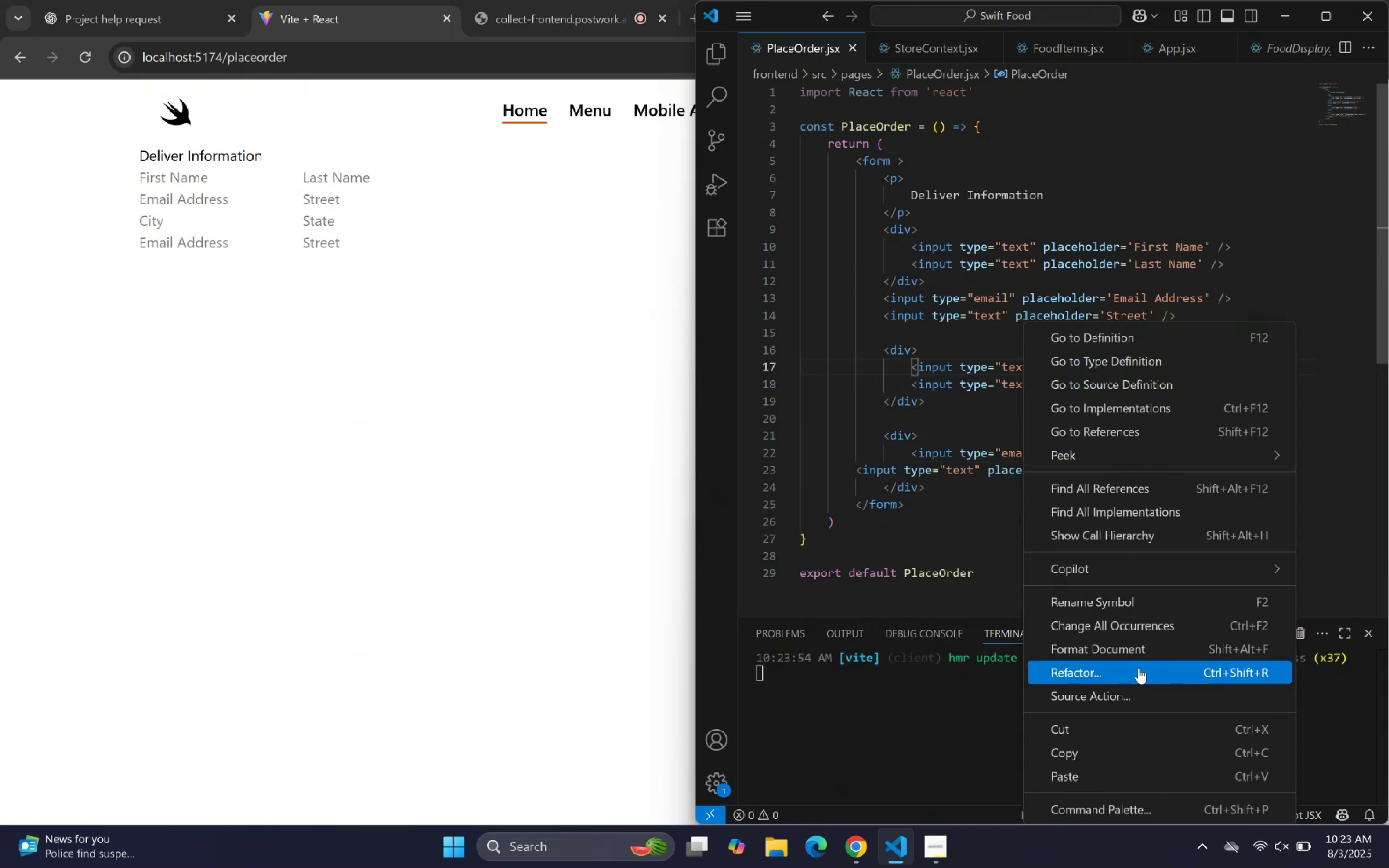 
left_click([1135, 653])
 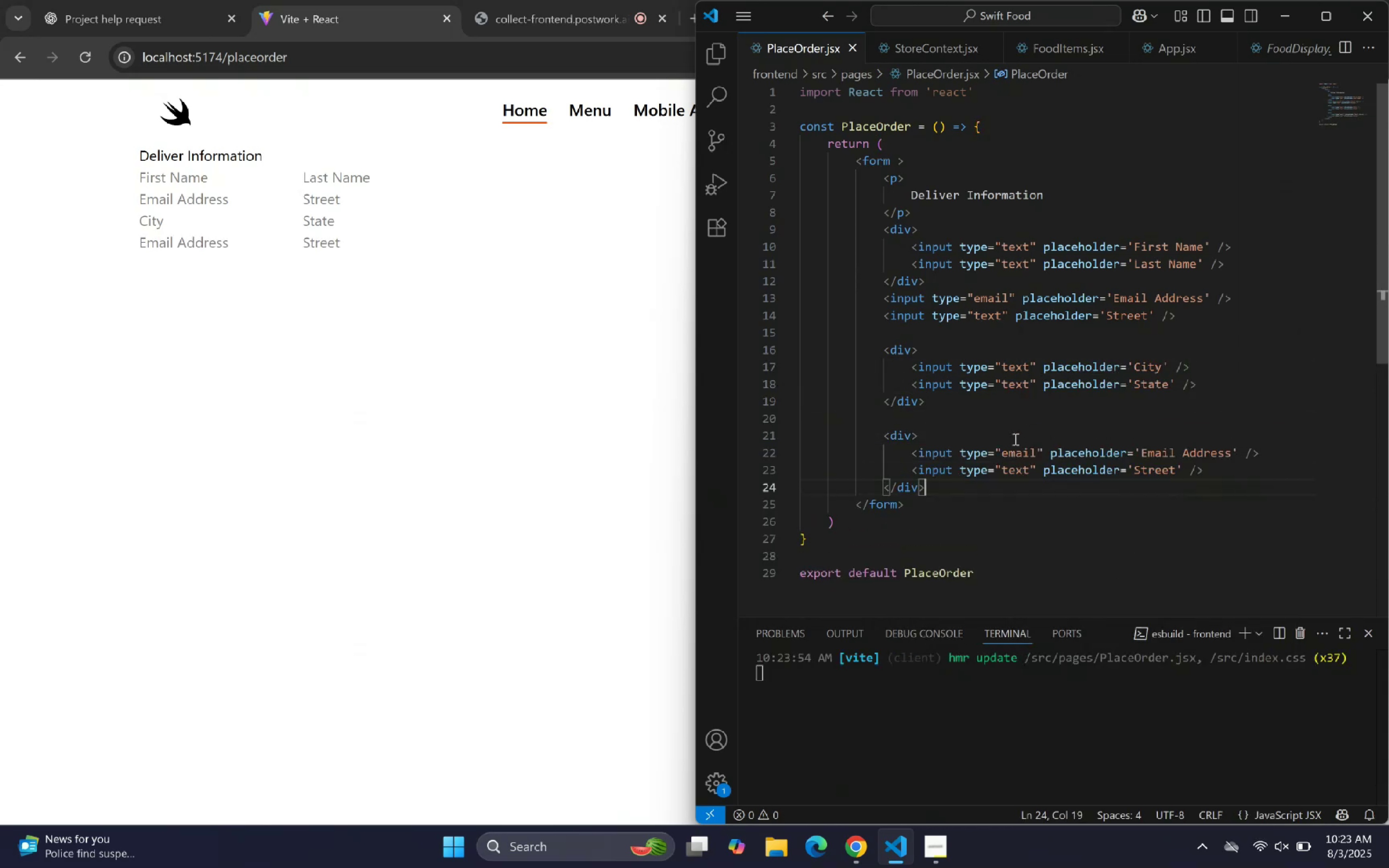 
double_click([1007, 449])
 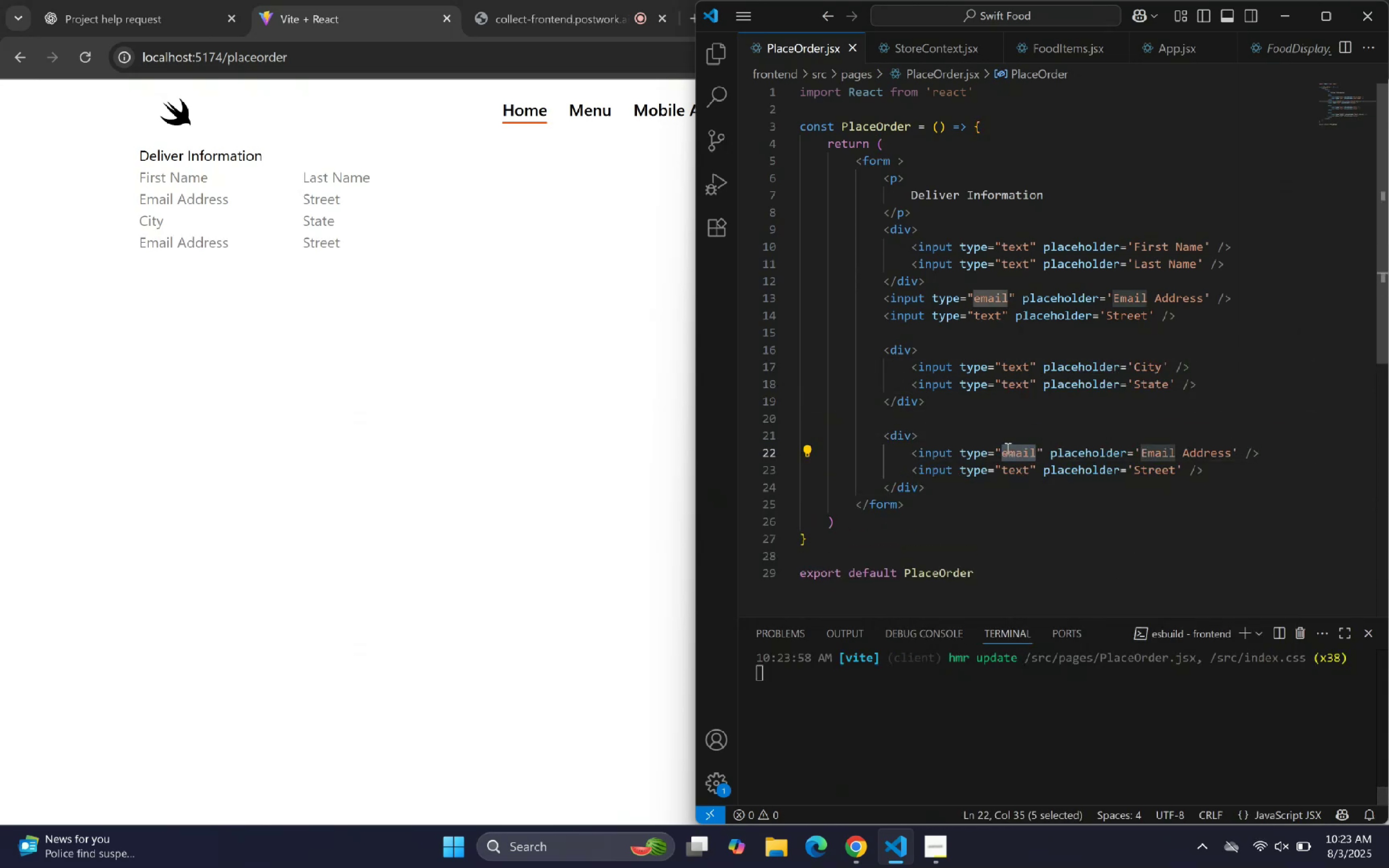 
key(Backspace)
type(text)
 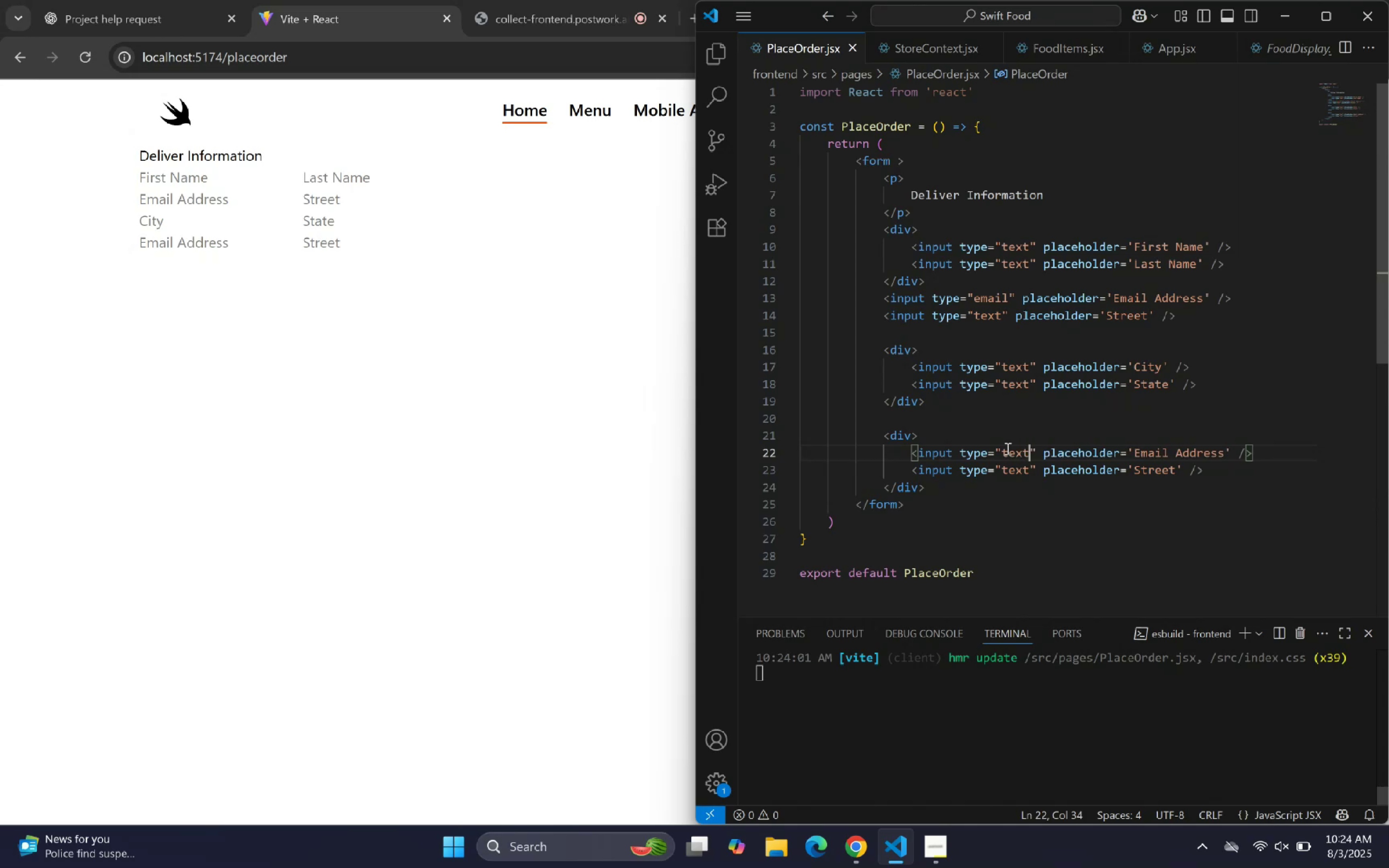 
hold_key(key=ArrowRight, duration=0.98)
 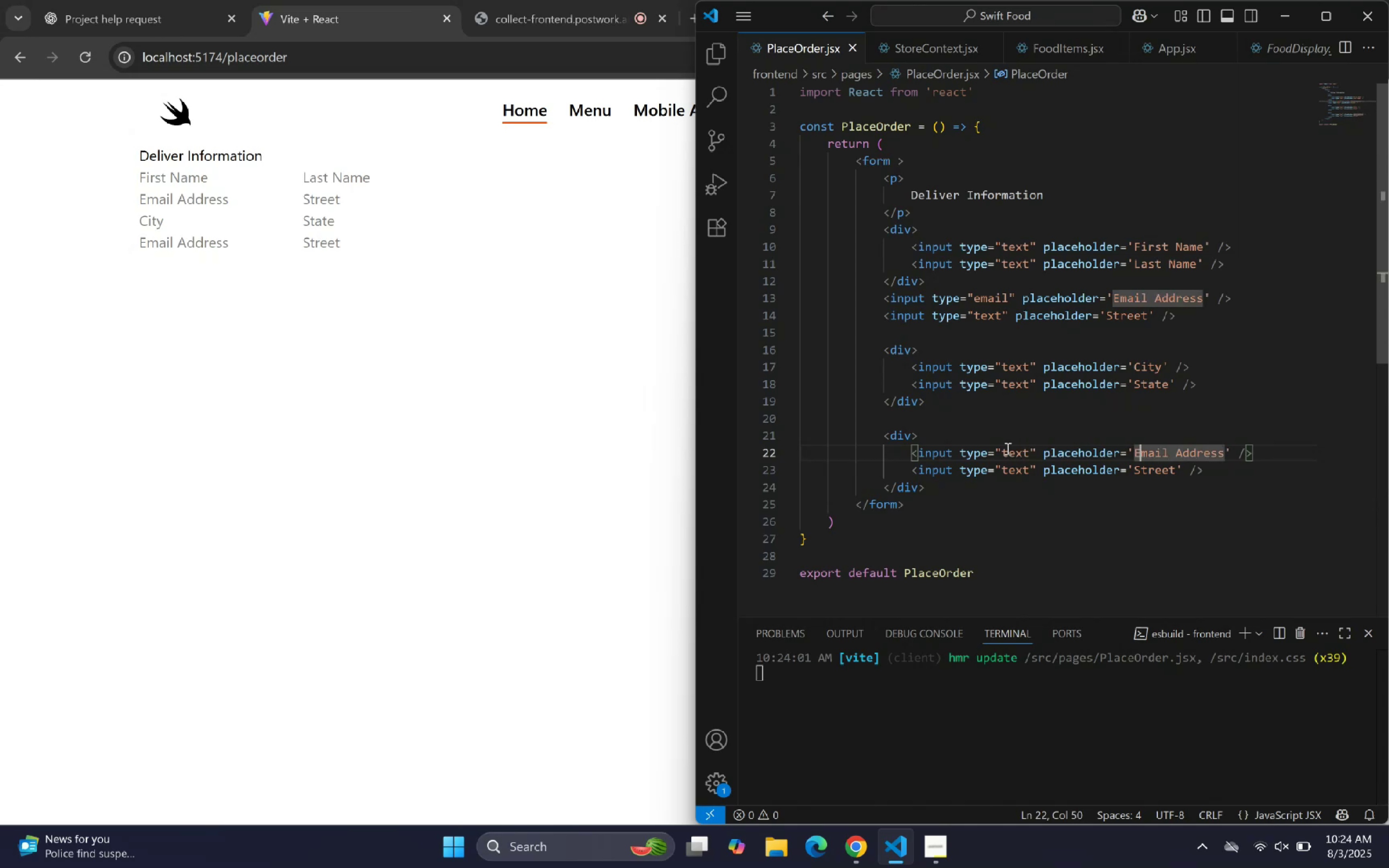 
key(ArrowLeft)
 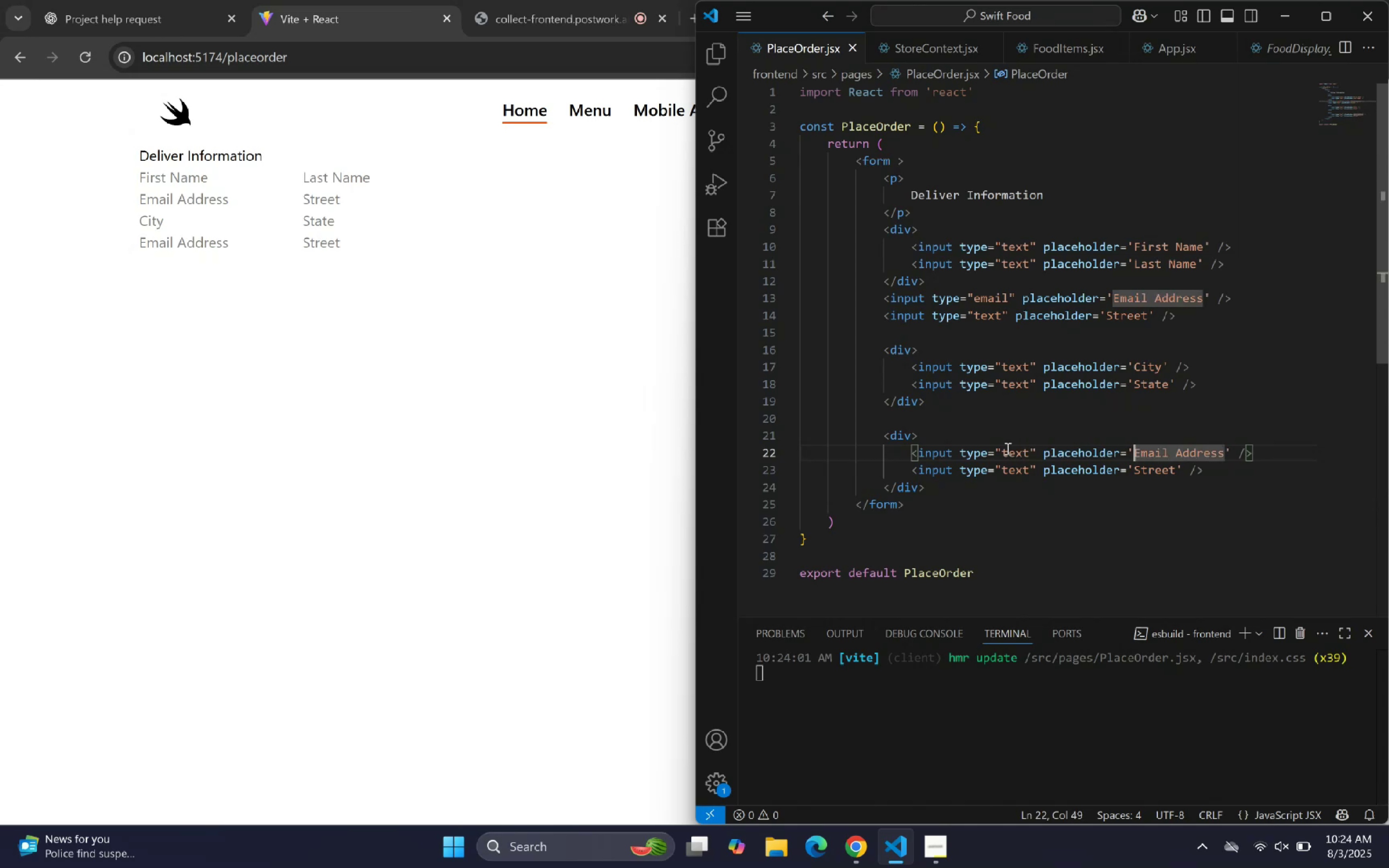 
hold_key(key=ArrowRight, duration=0.88)
 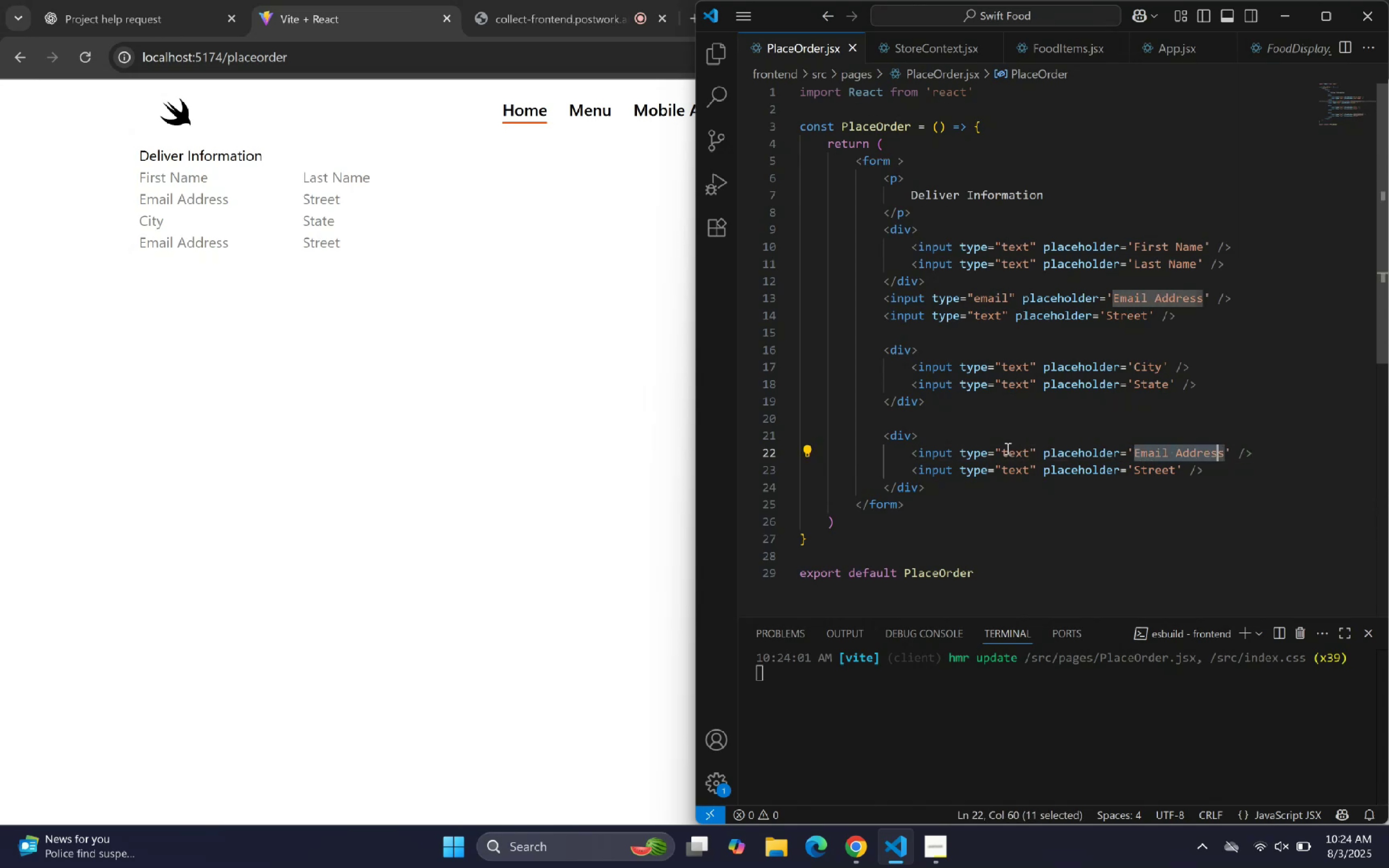 
key(Shift+ArrowRight)
 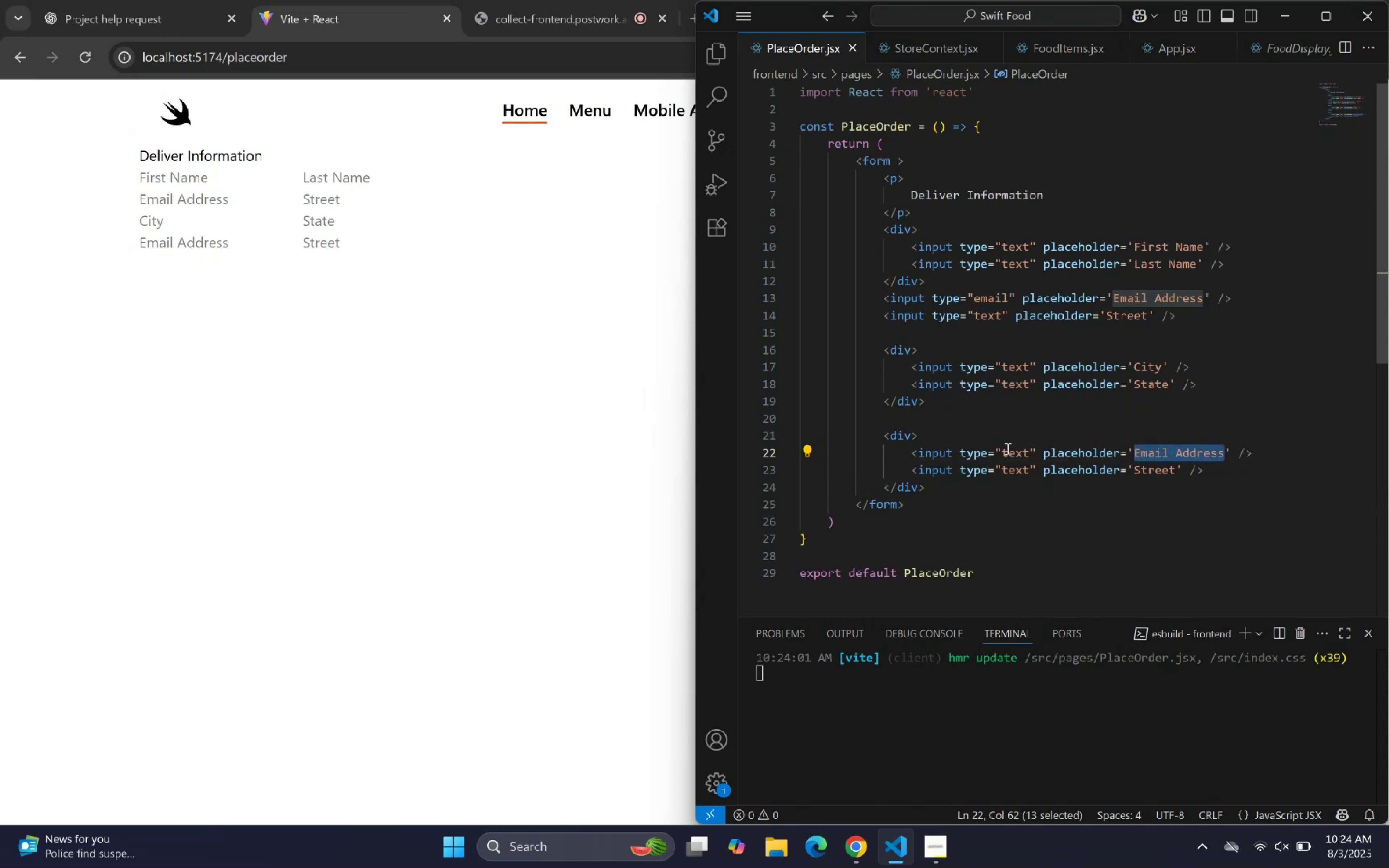 
key(Backspace)
type(zip code)
 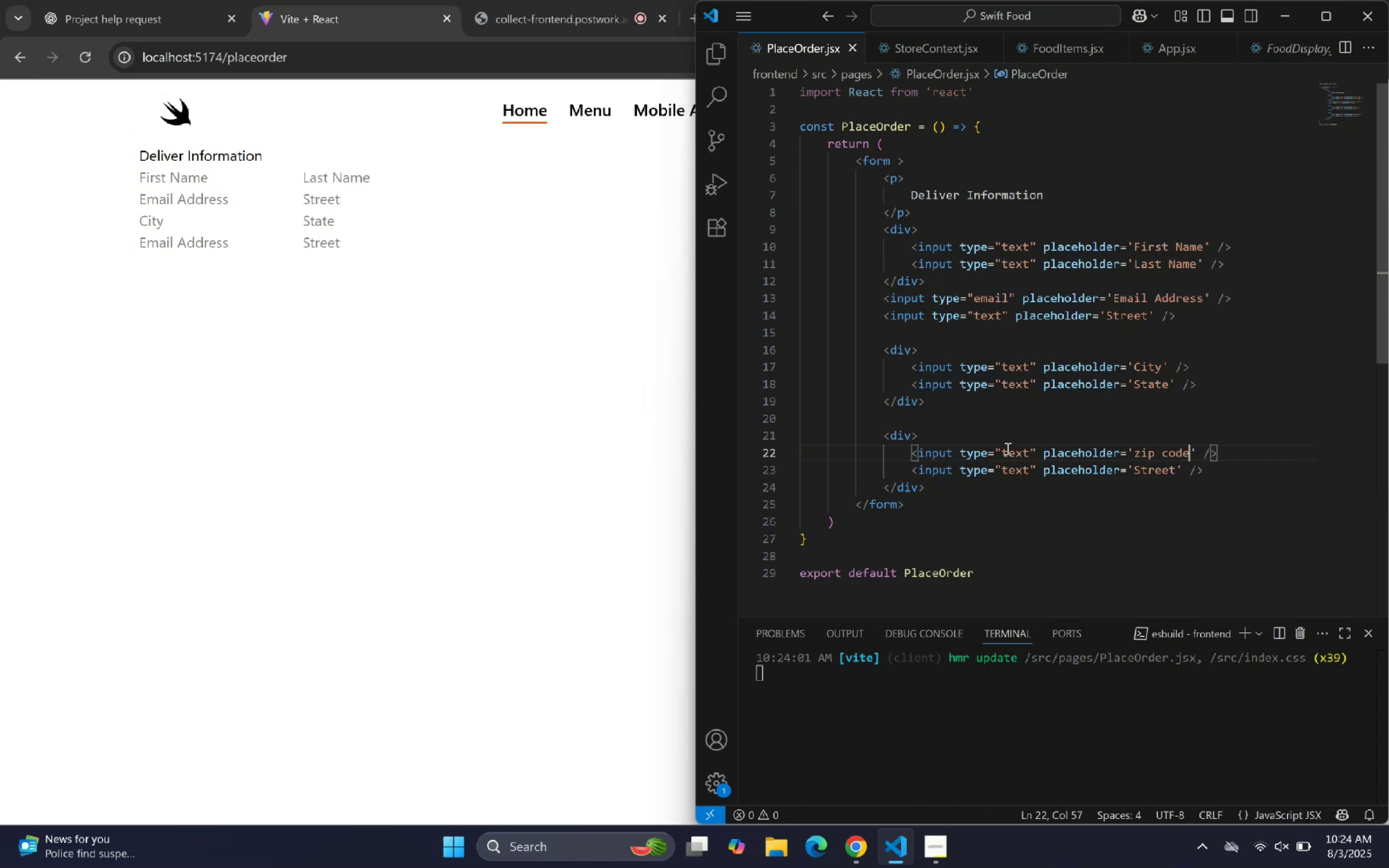 
key(ArrowRight)
 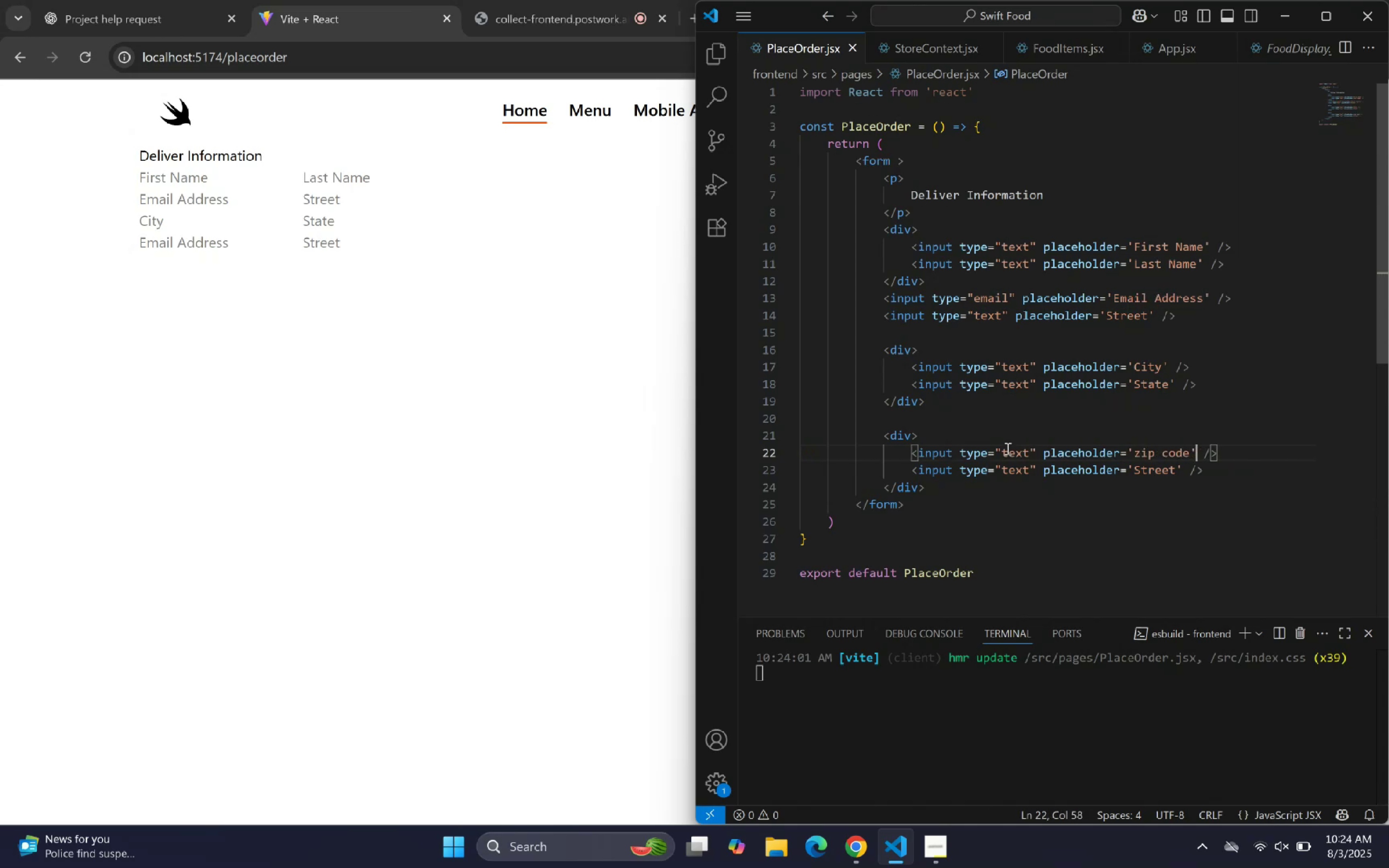 
key(ArrowDown)
 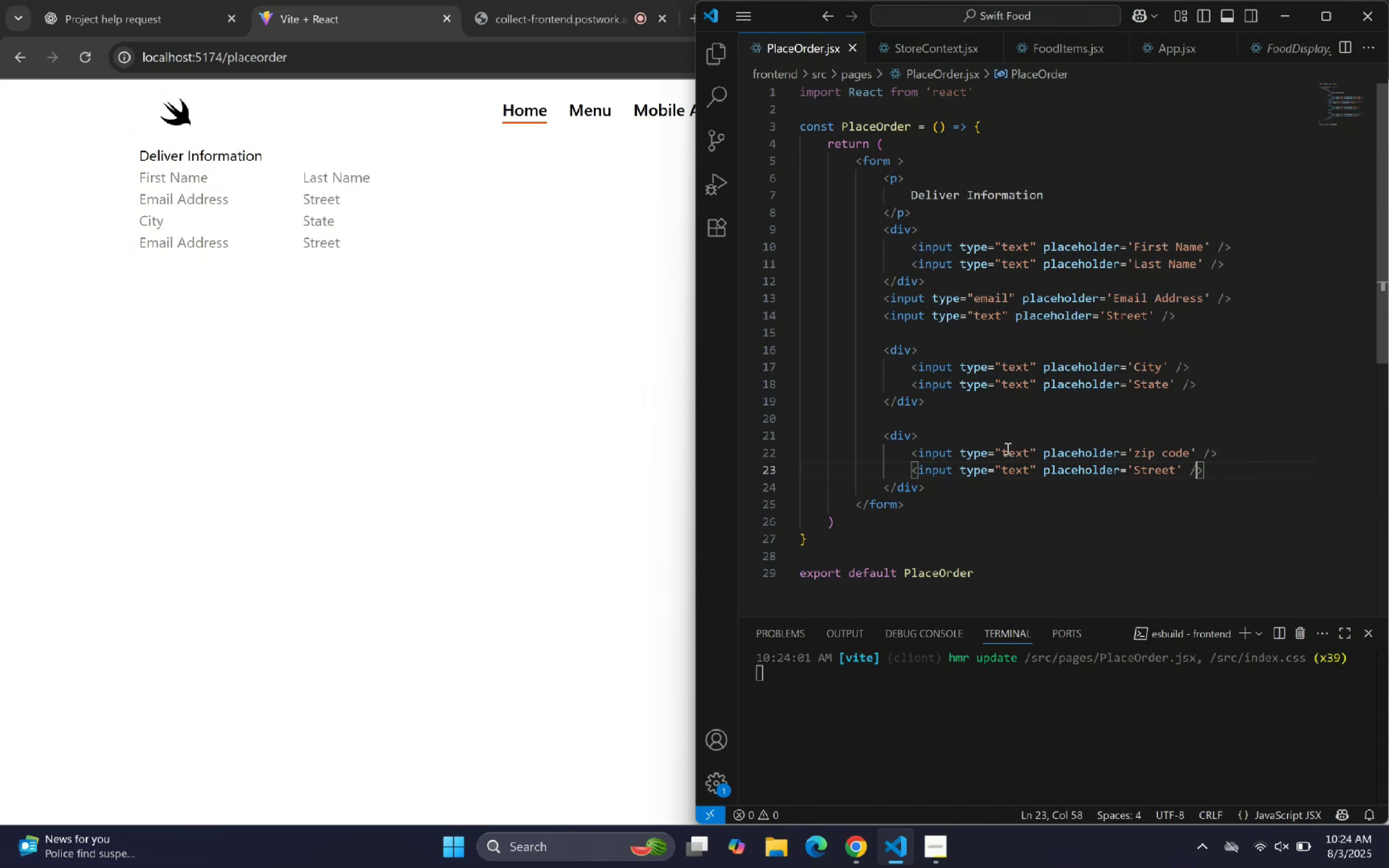 
key(ArrowLeft)
 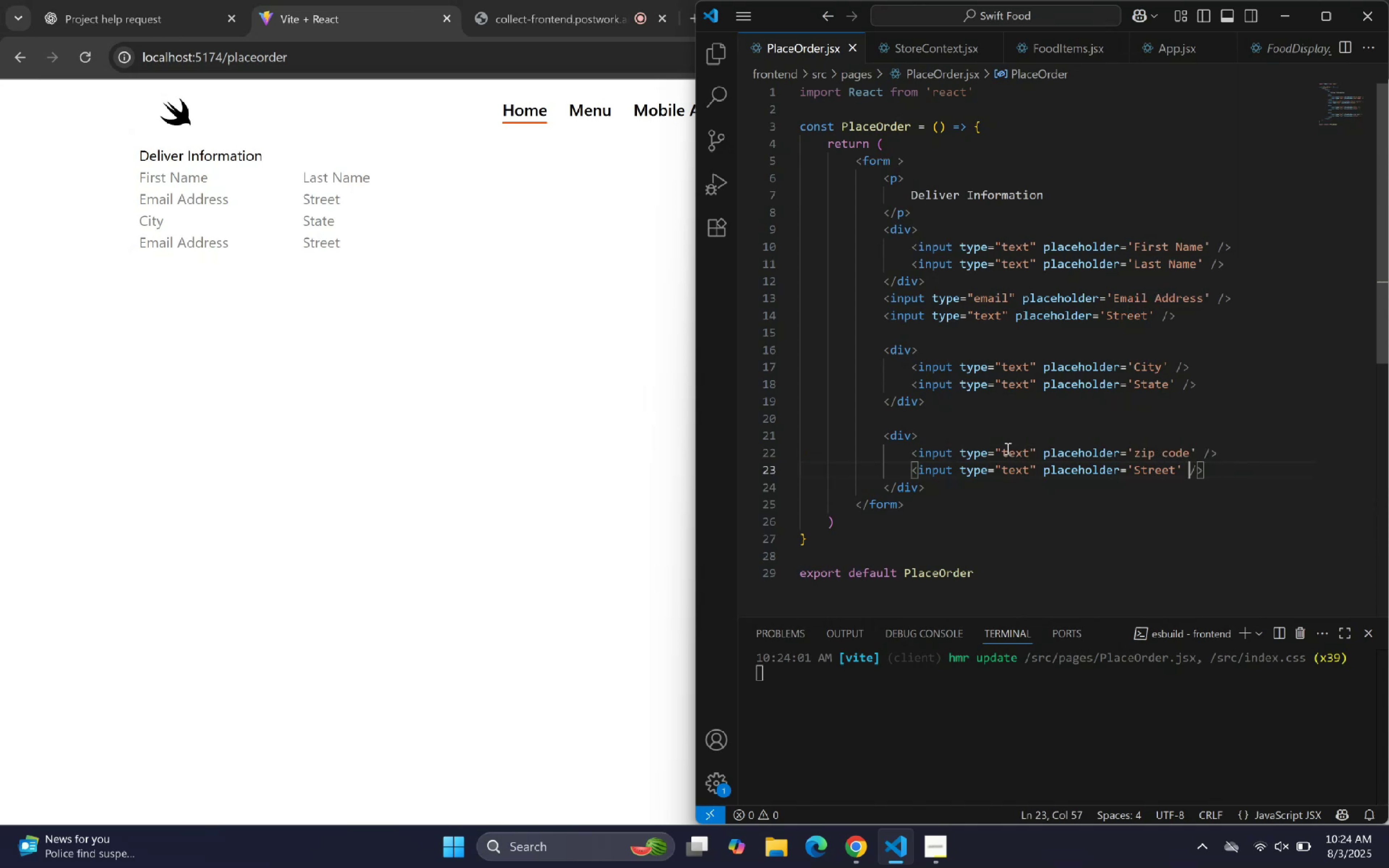 
key(ArrowLeft)
 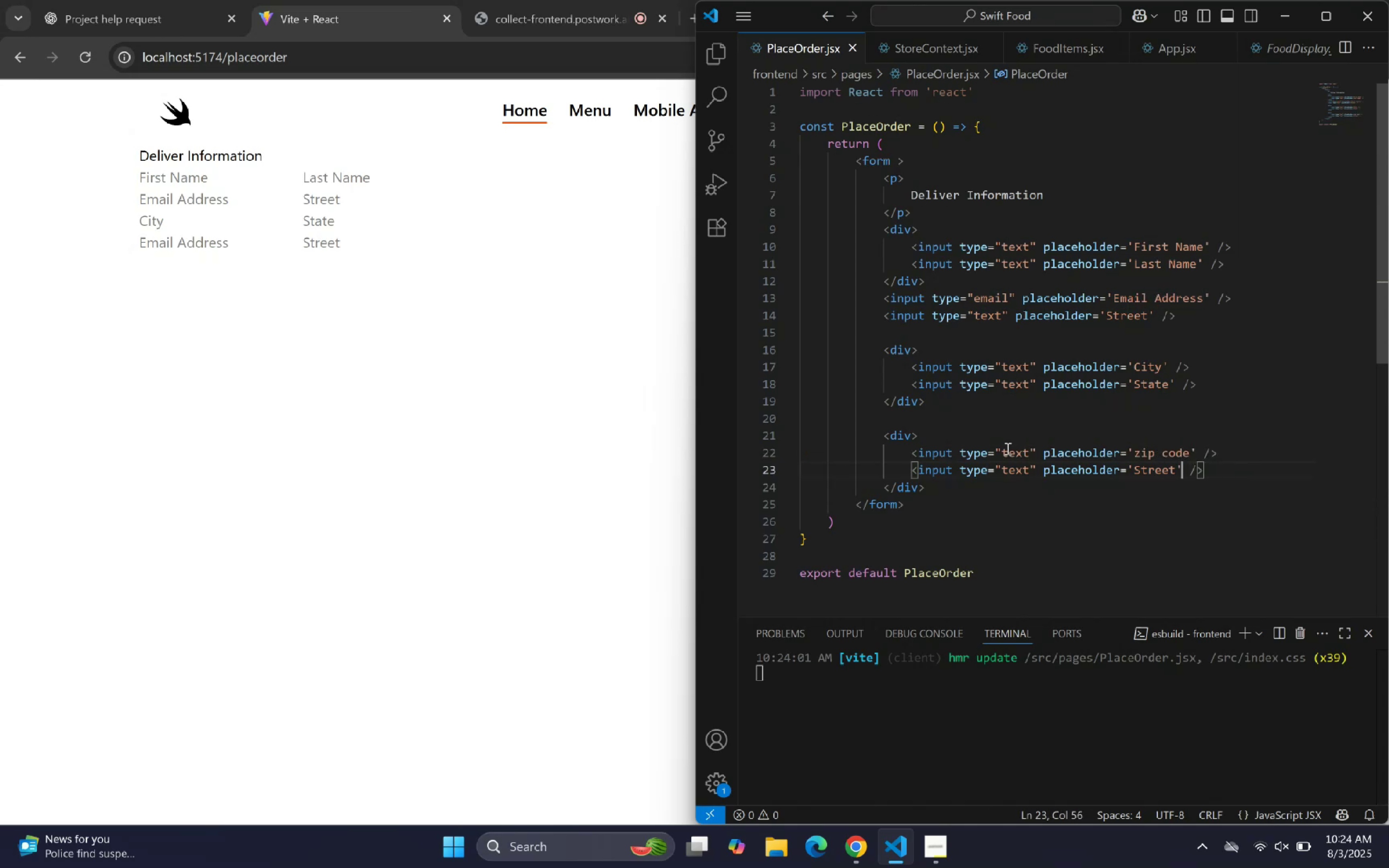 
key(ArrowLeft)
 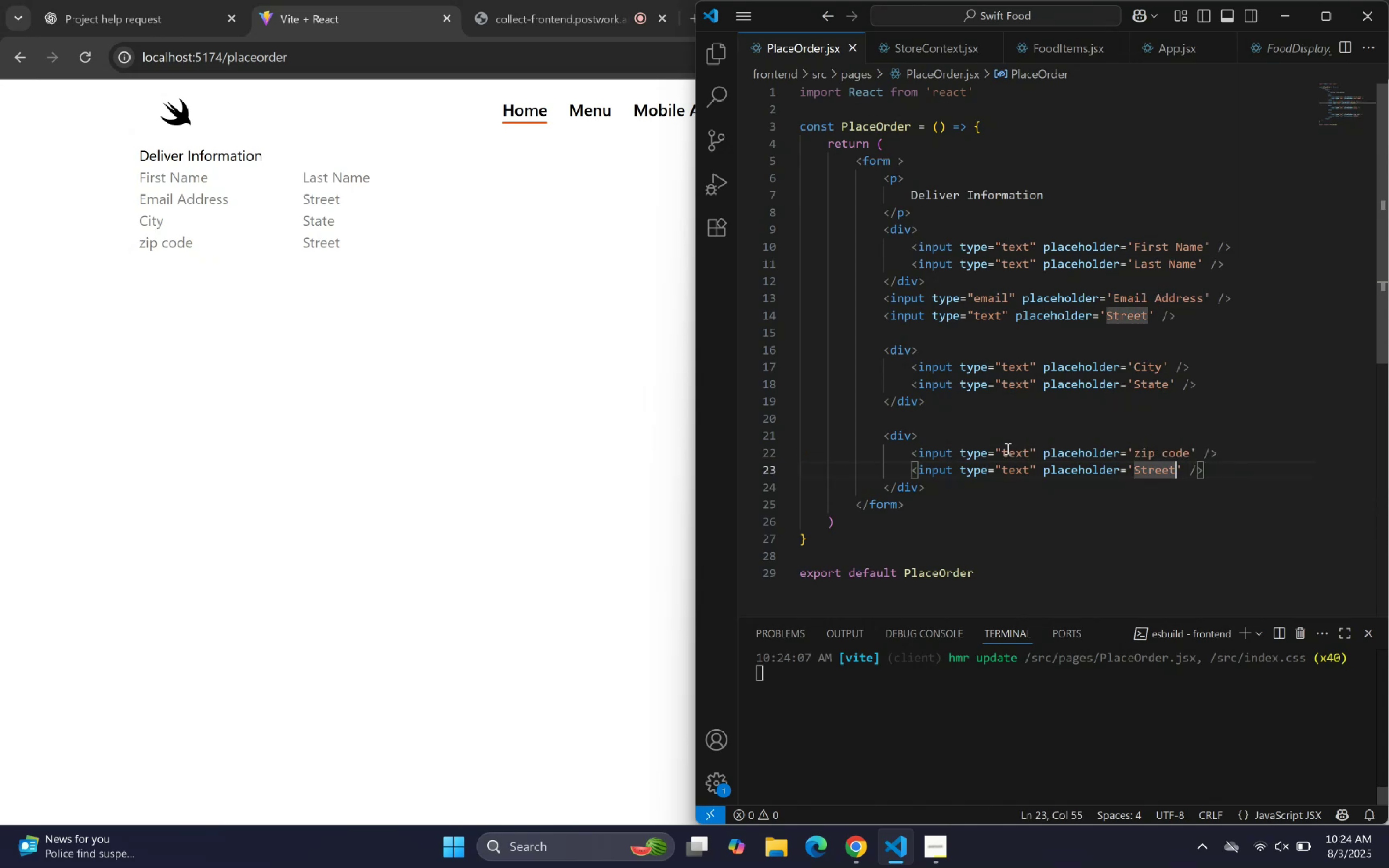 
key(Shift+ArrowLeft)
 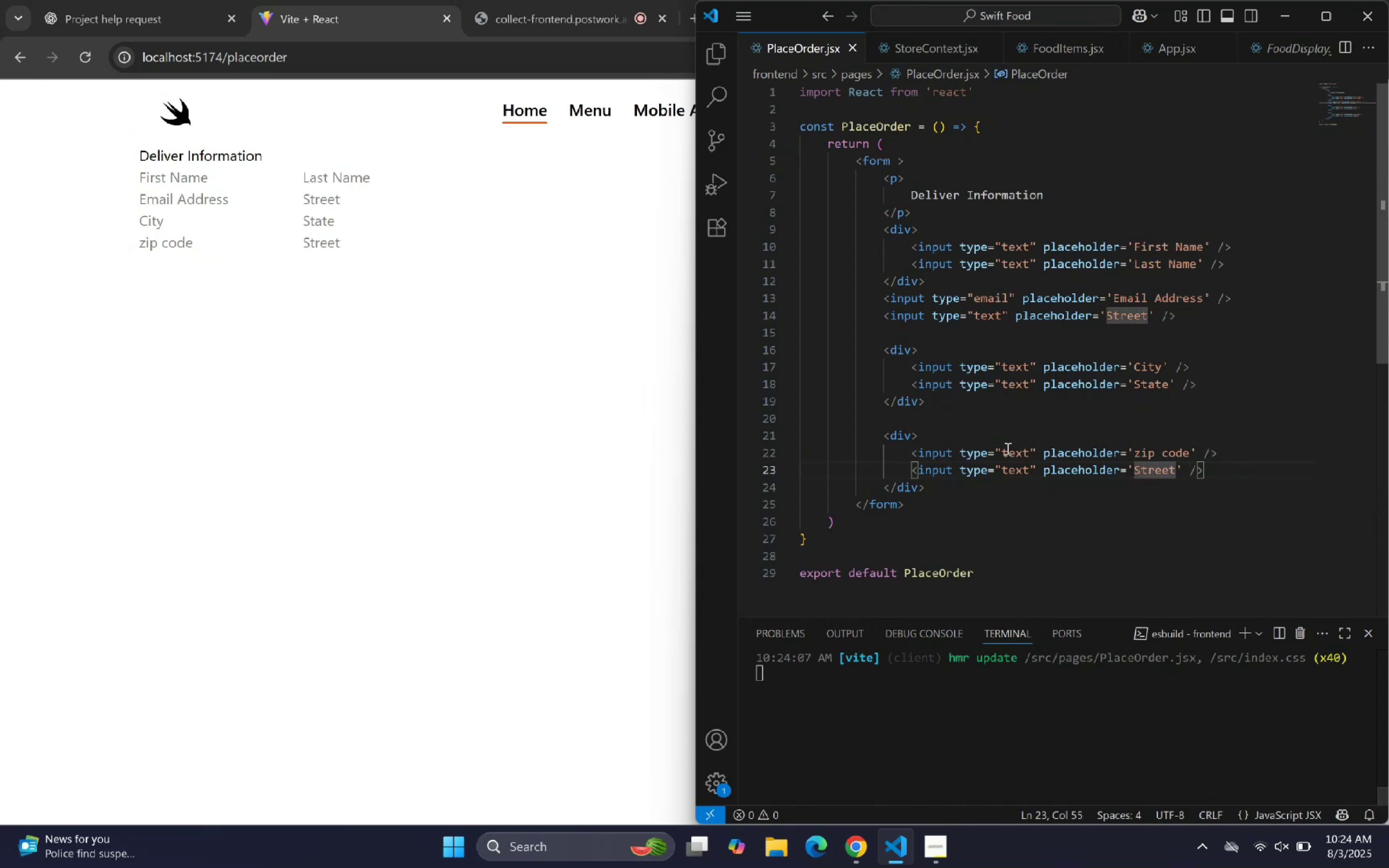 
key(Shift+ArrowLeft)
 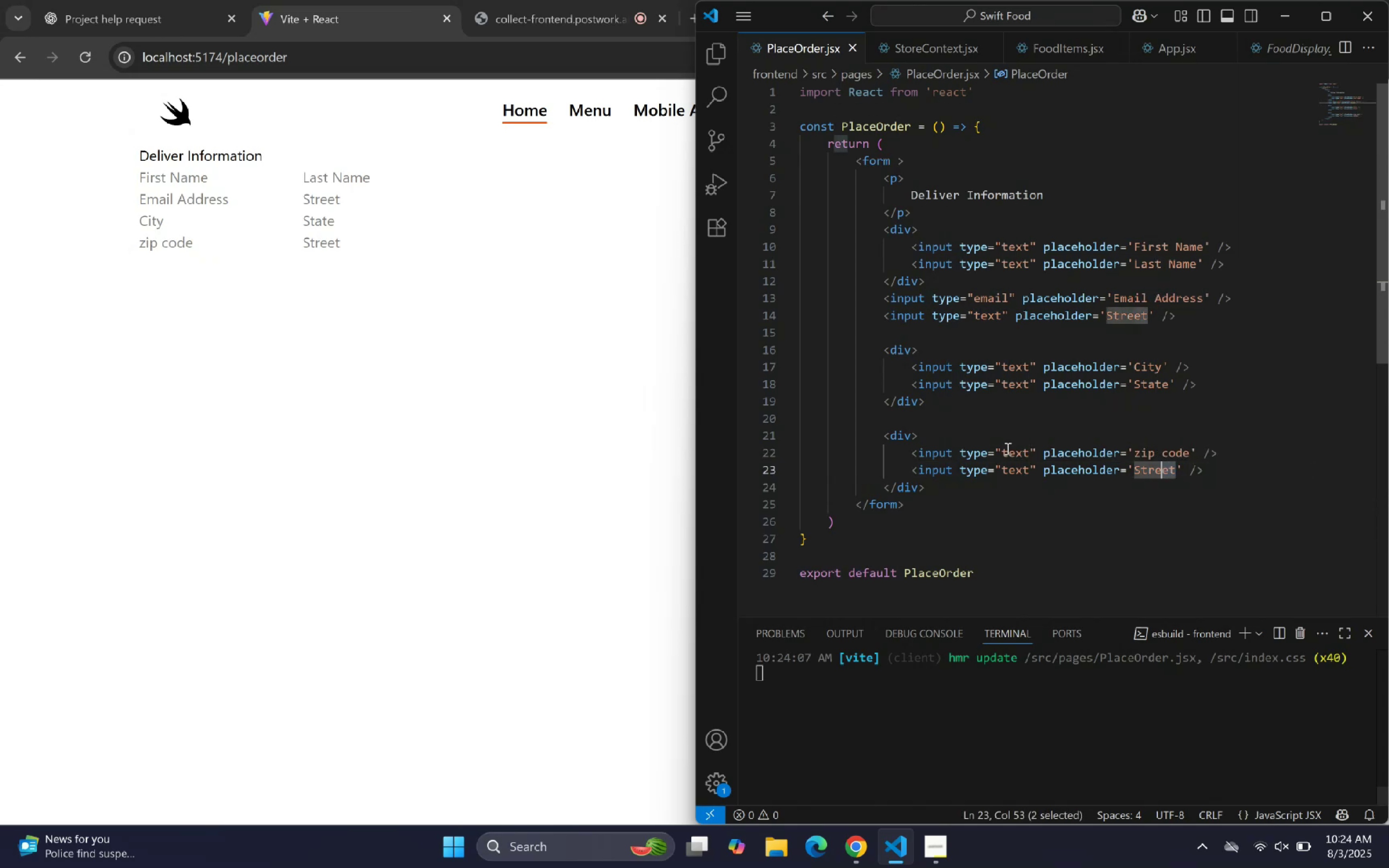 
key(Shift+ArrowLeft)
 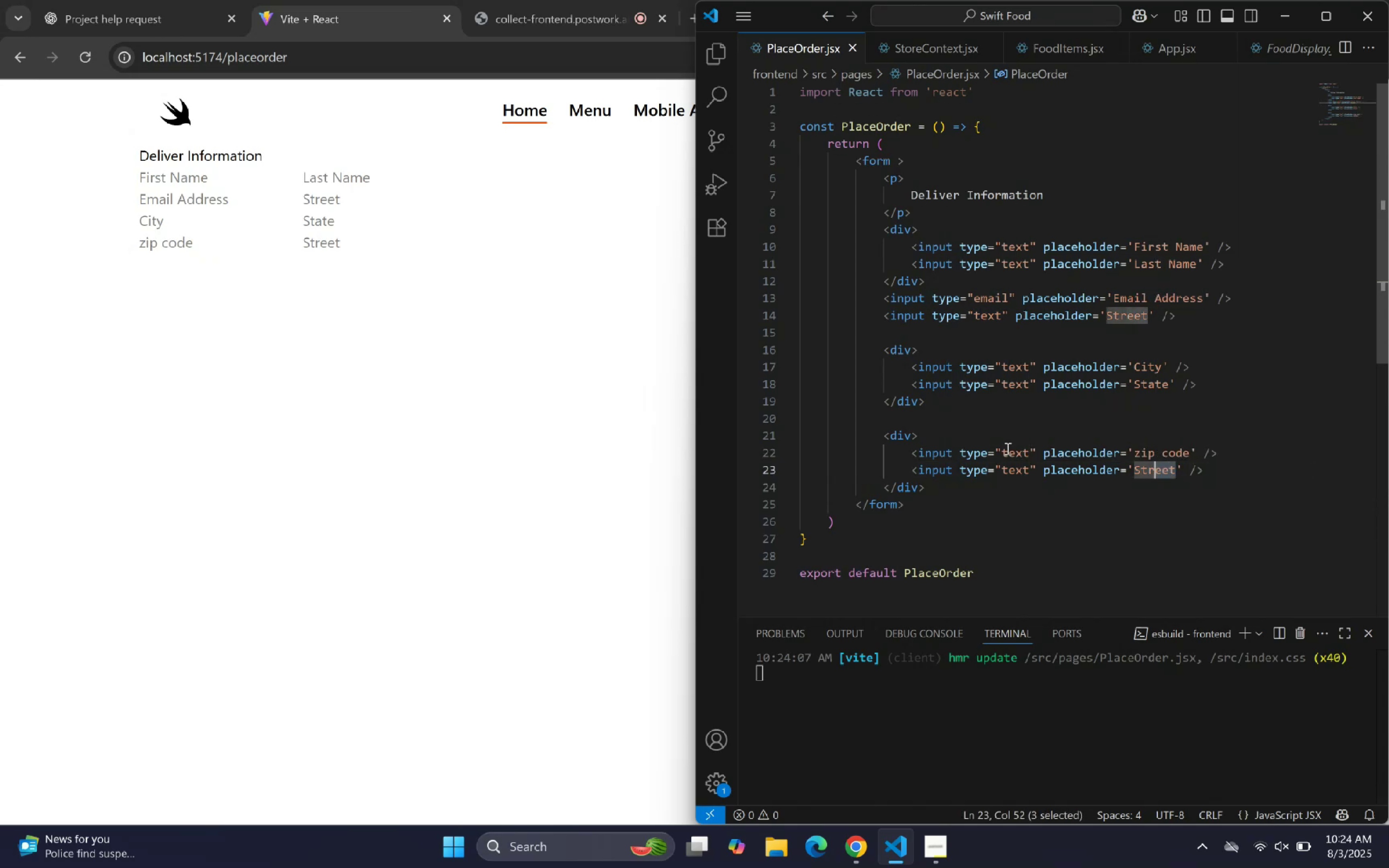 
key(Shift+ArrowLeft)
 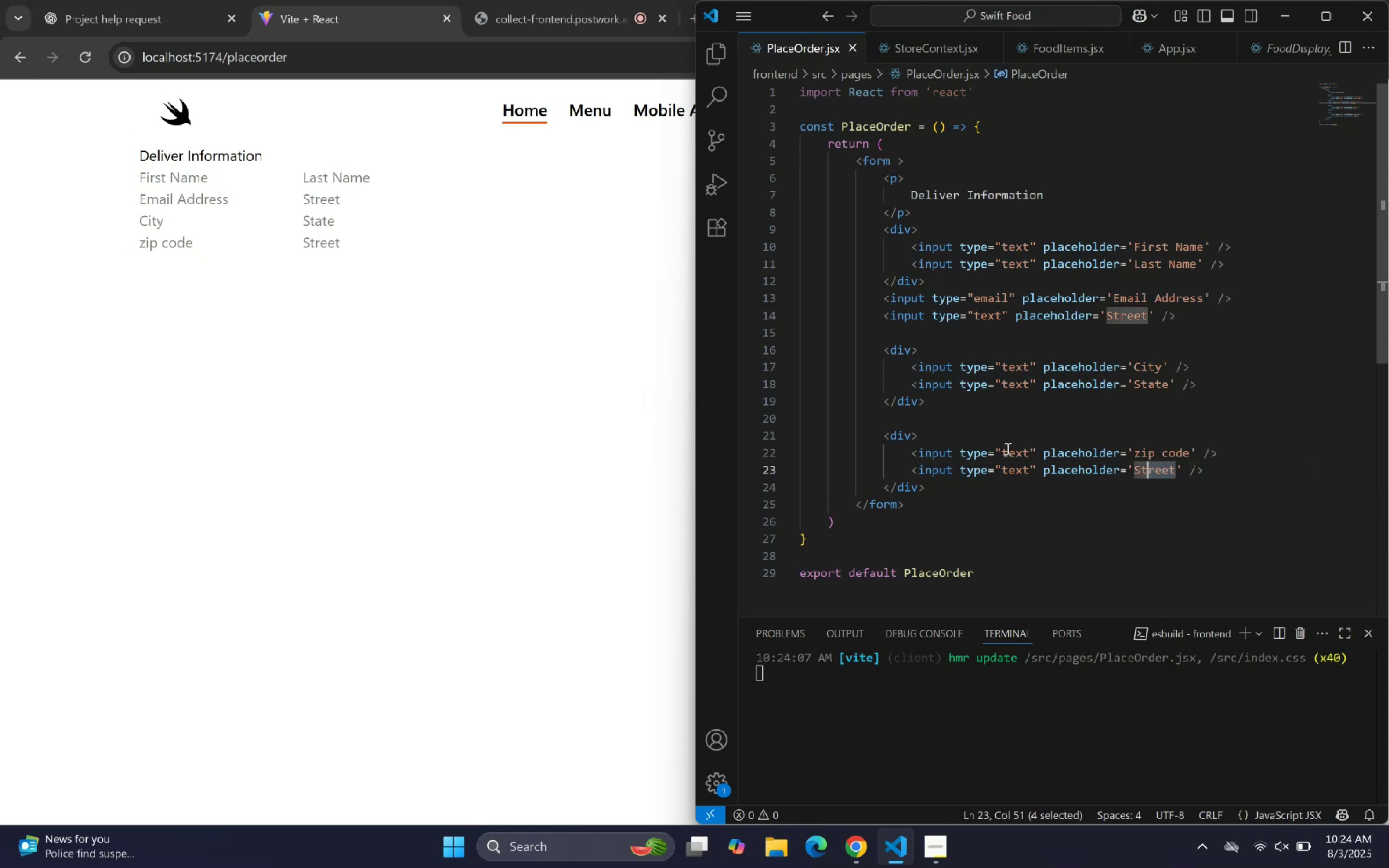 
key(Shift+ArrowLeft)
 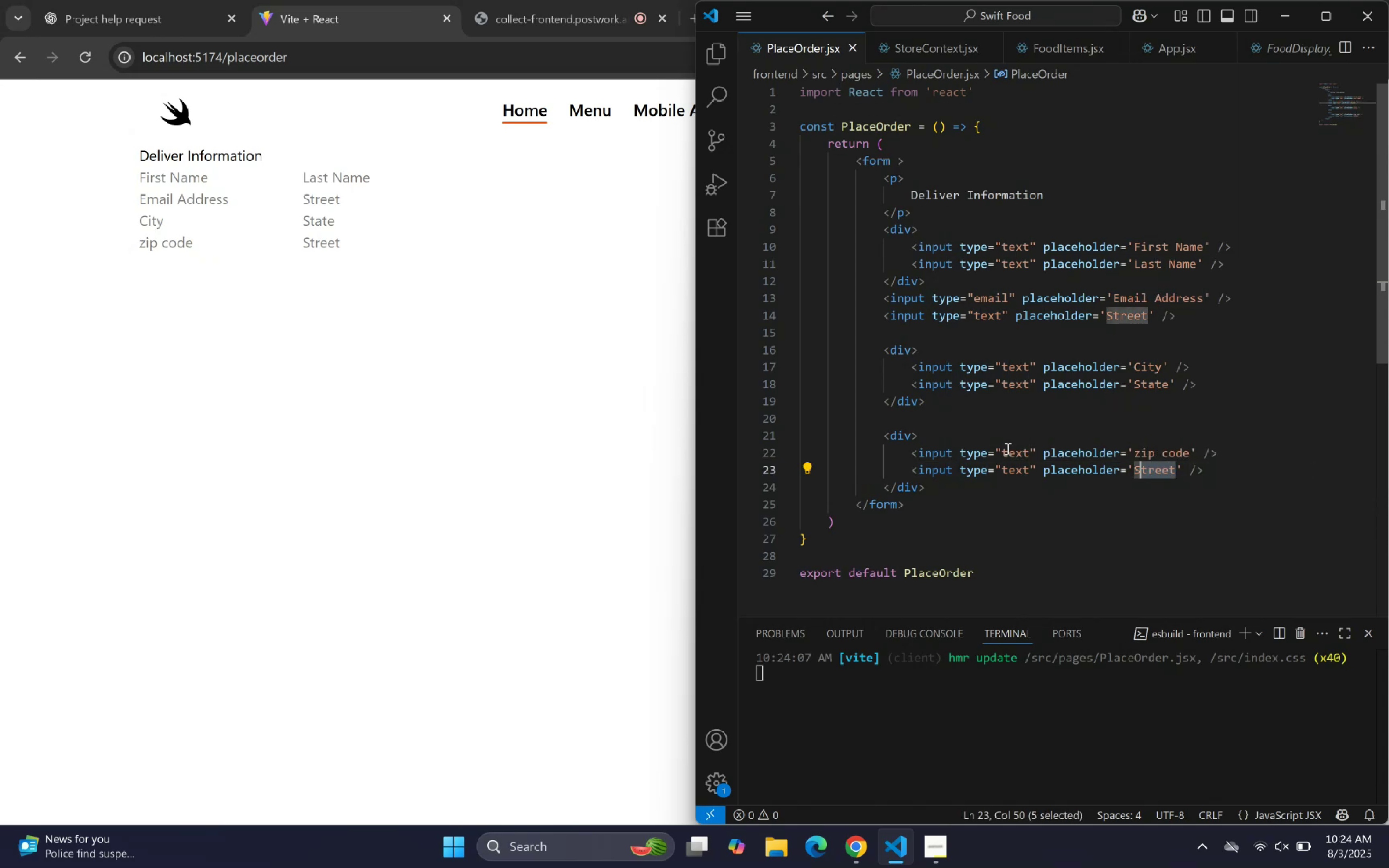 
key(Shift+ArrowLeft)
 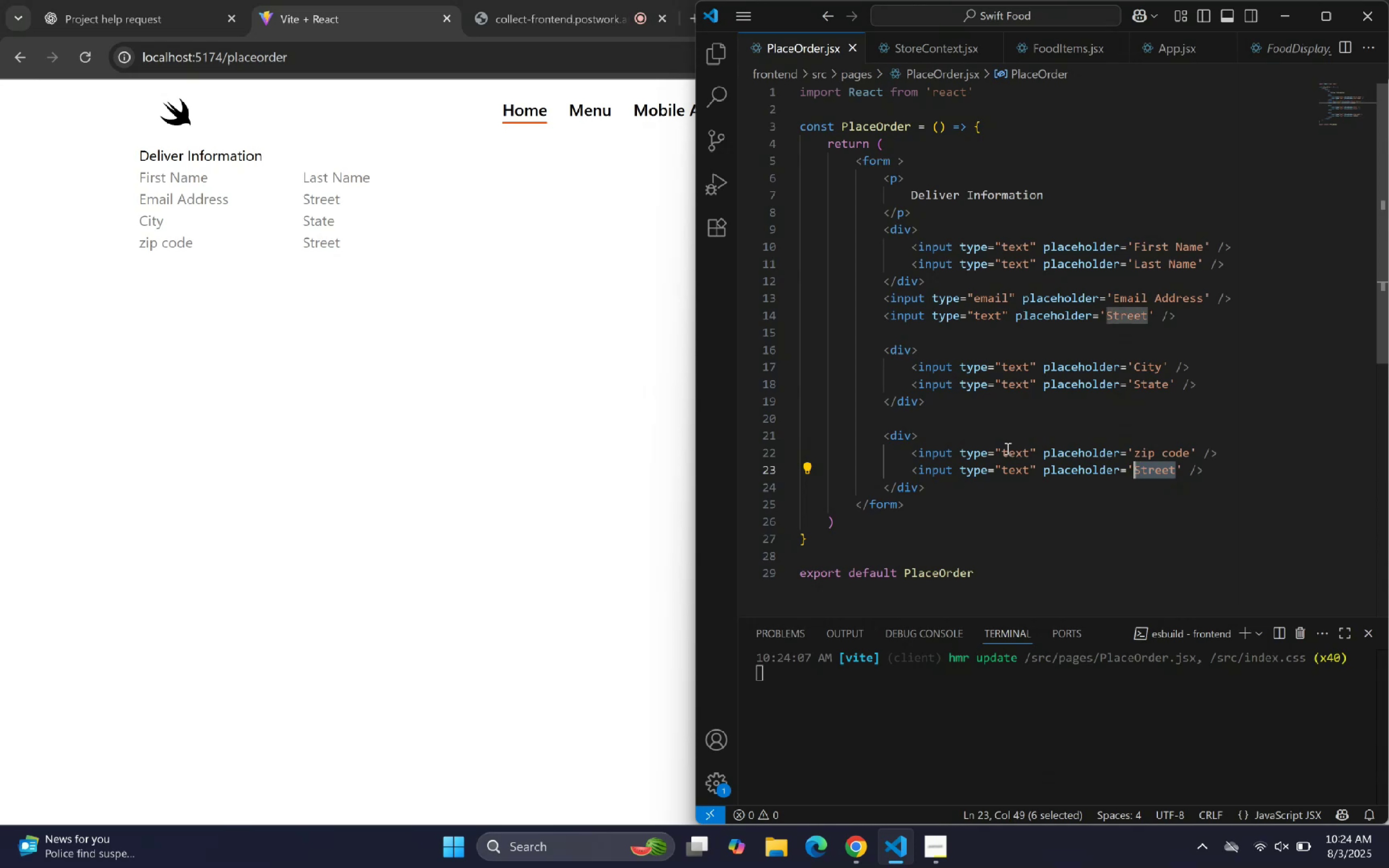 
type(Country)
 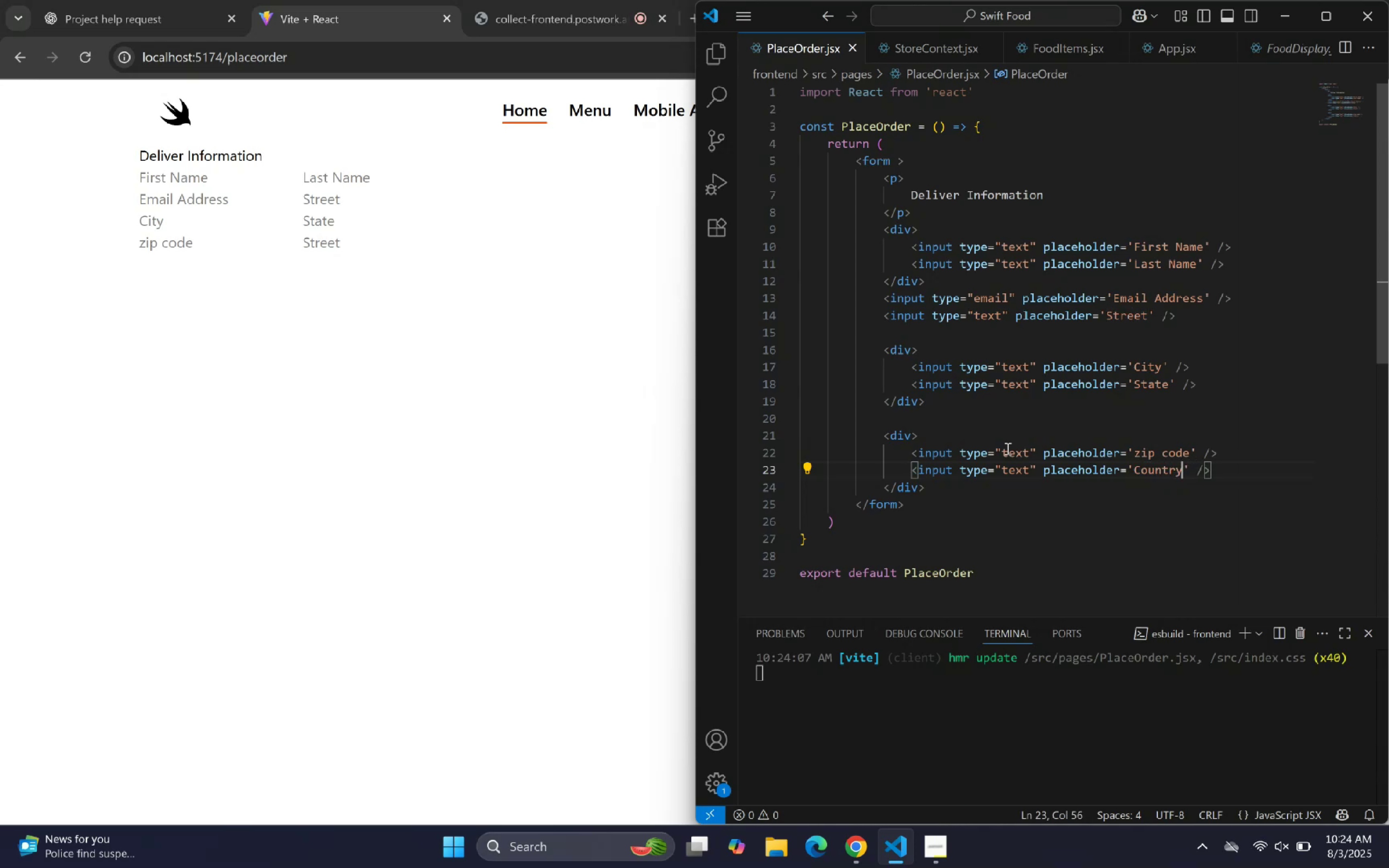 
key(ArrowRight)
 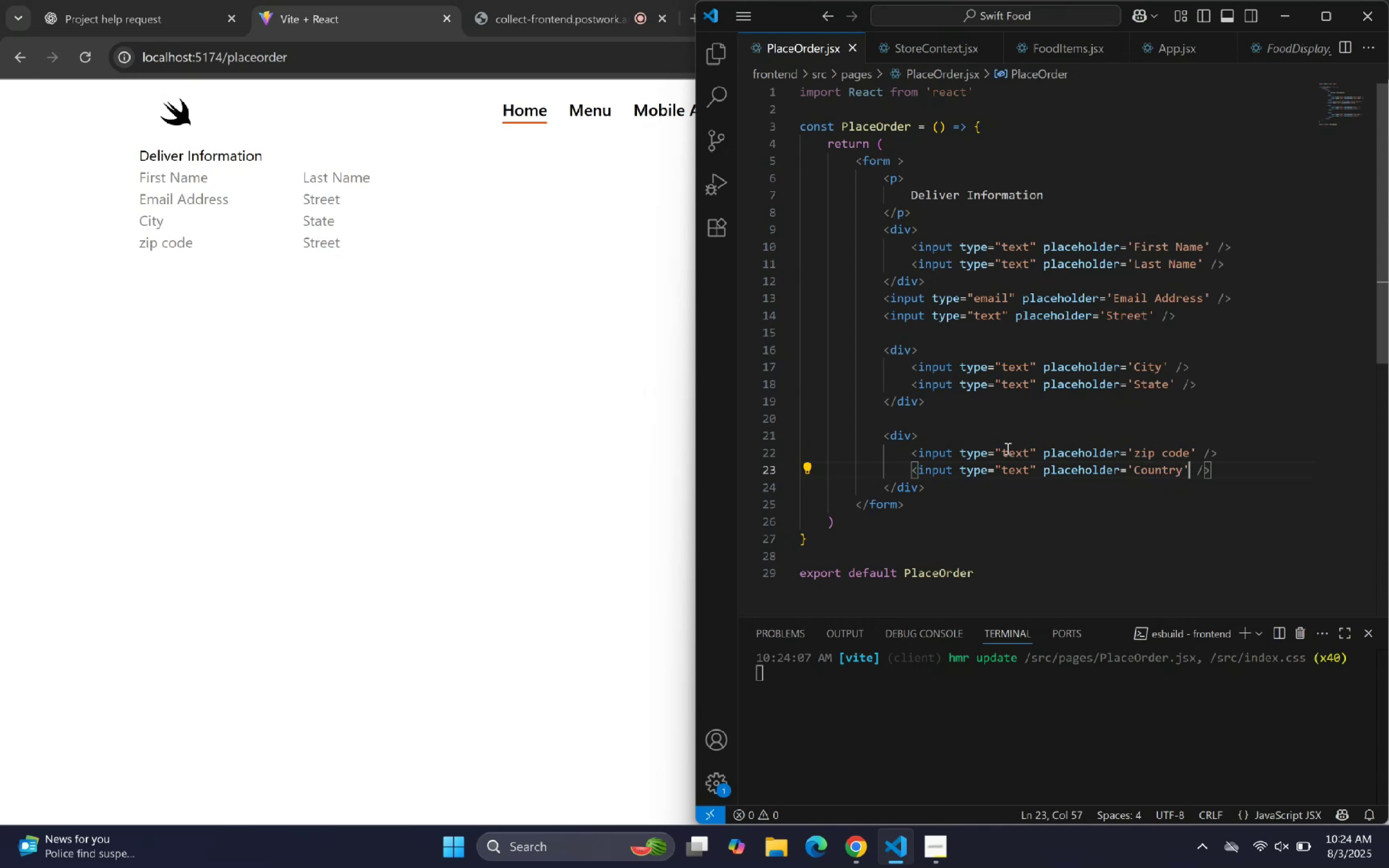 
key(ArrowRight)
 